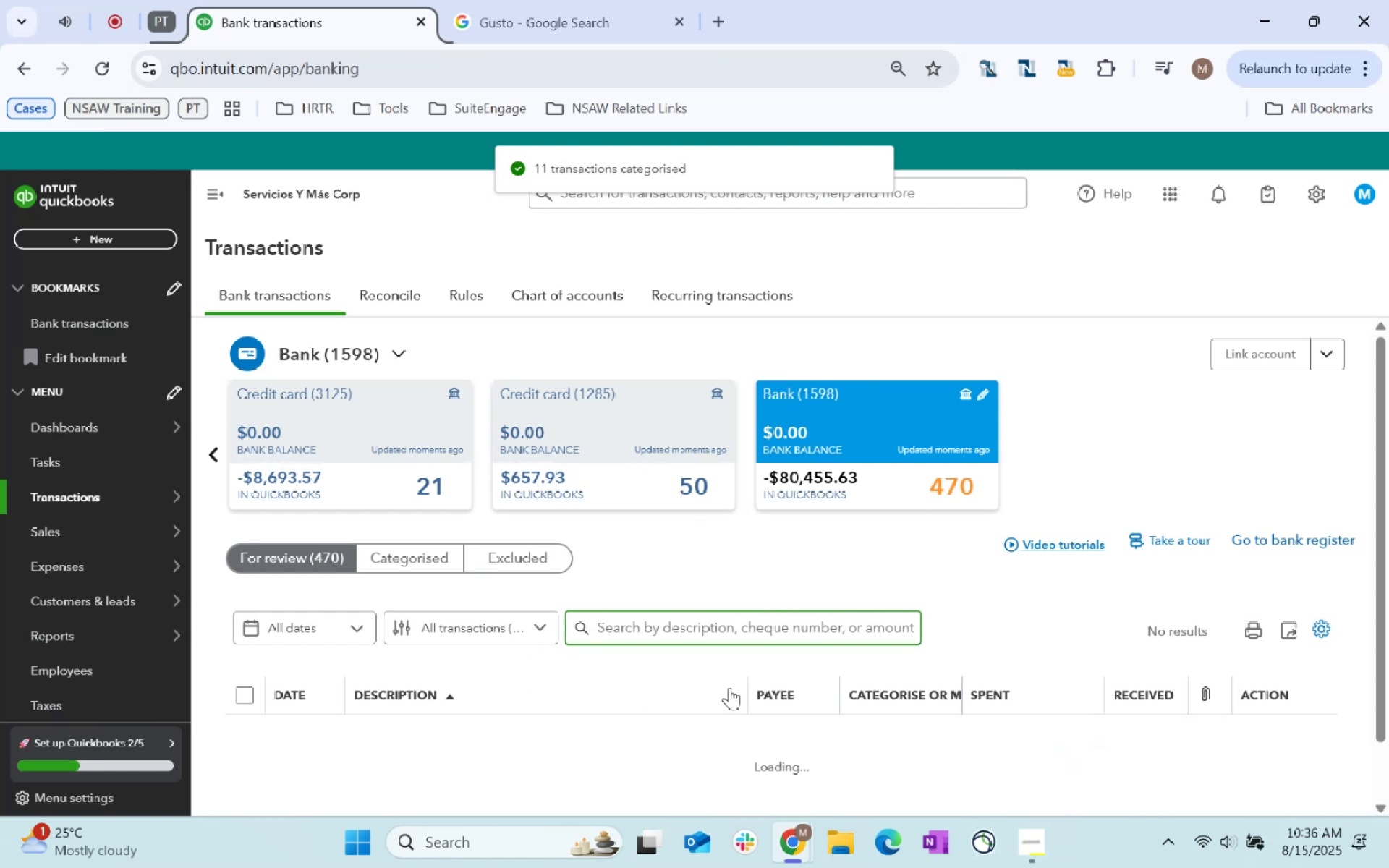 
wait(7.84)
 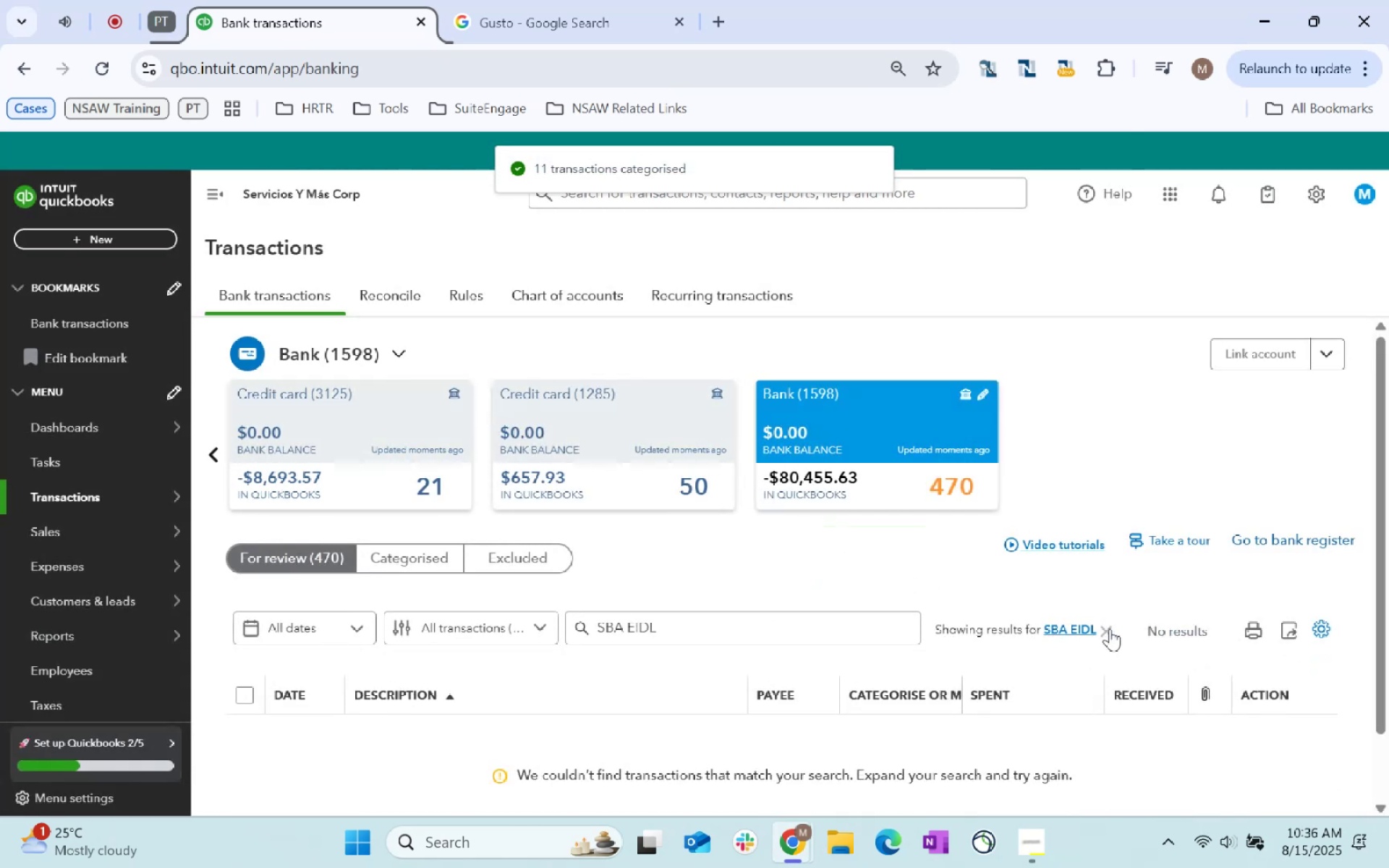 
scroll: coordinate [728, 684], scroll_direction: down, amount: 6.0
 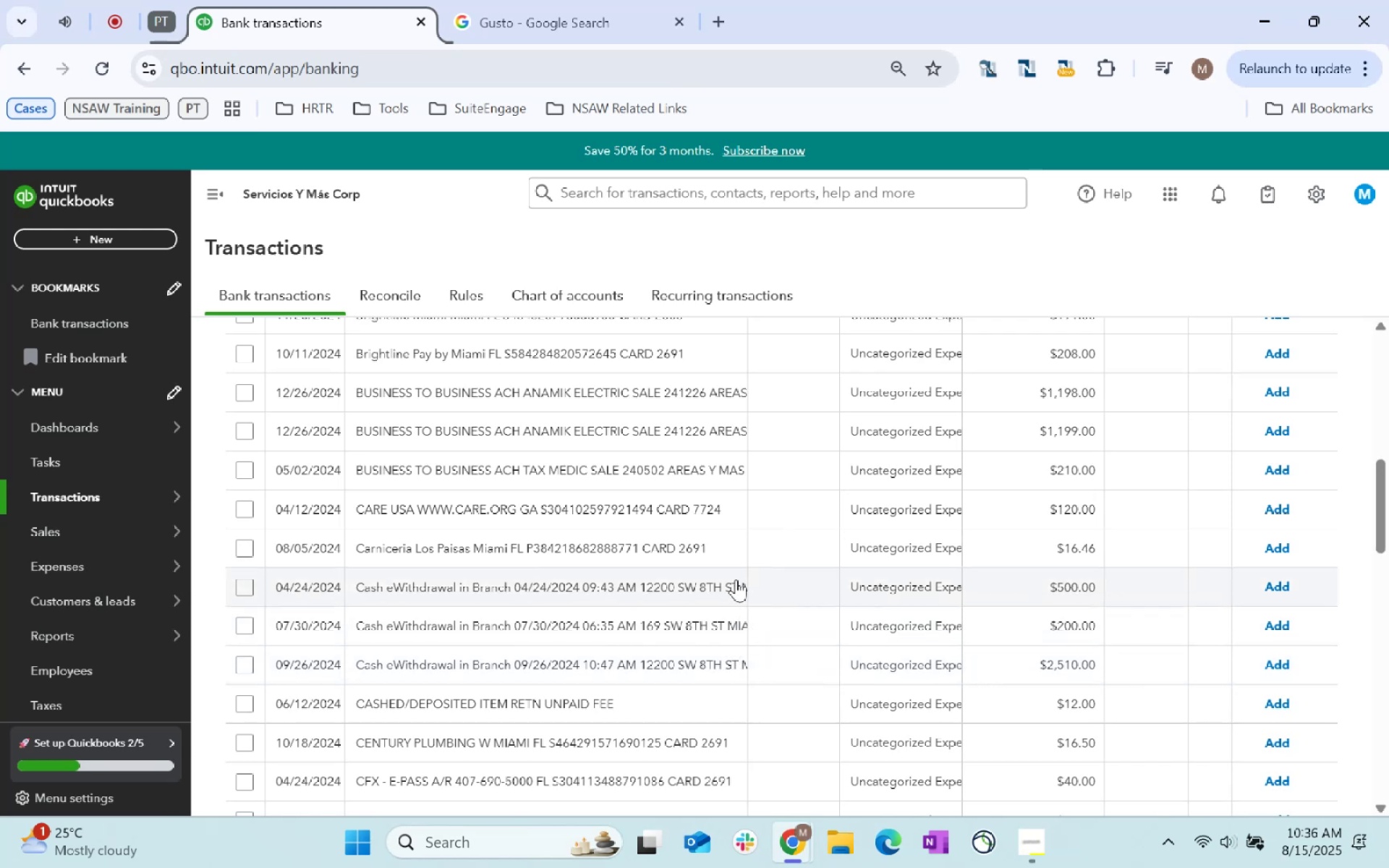 
wait(6.81)
 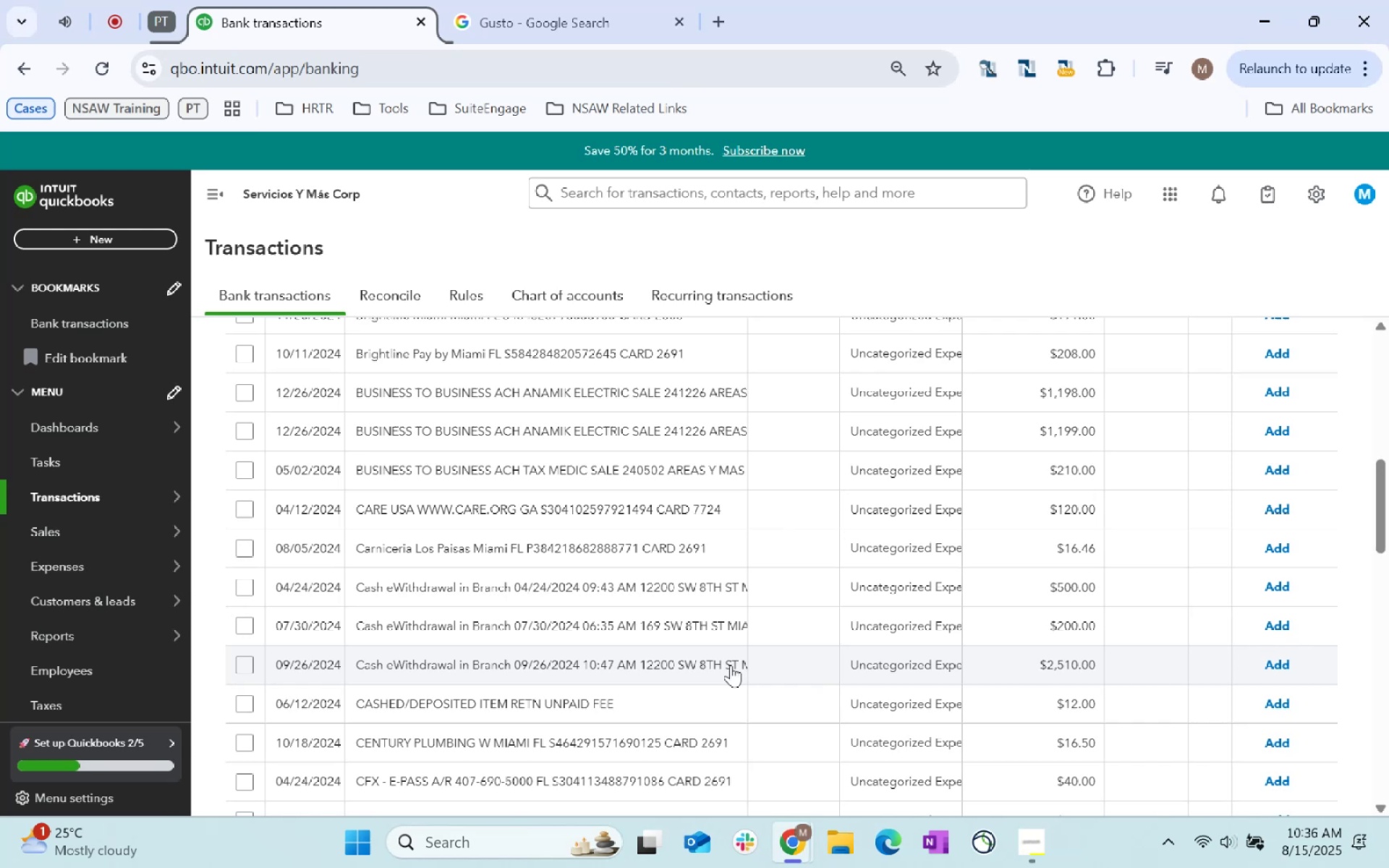 
scroll: coordinate [663, 670], scroll_direction: down, amount: 5.0
 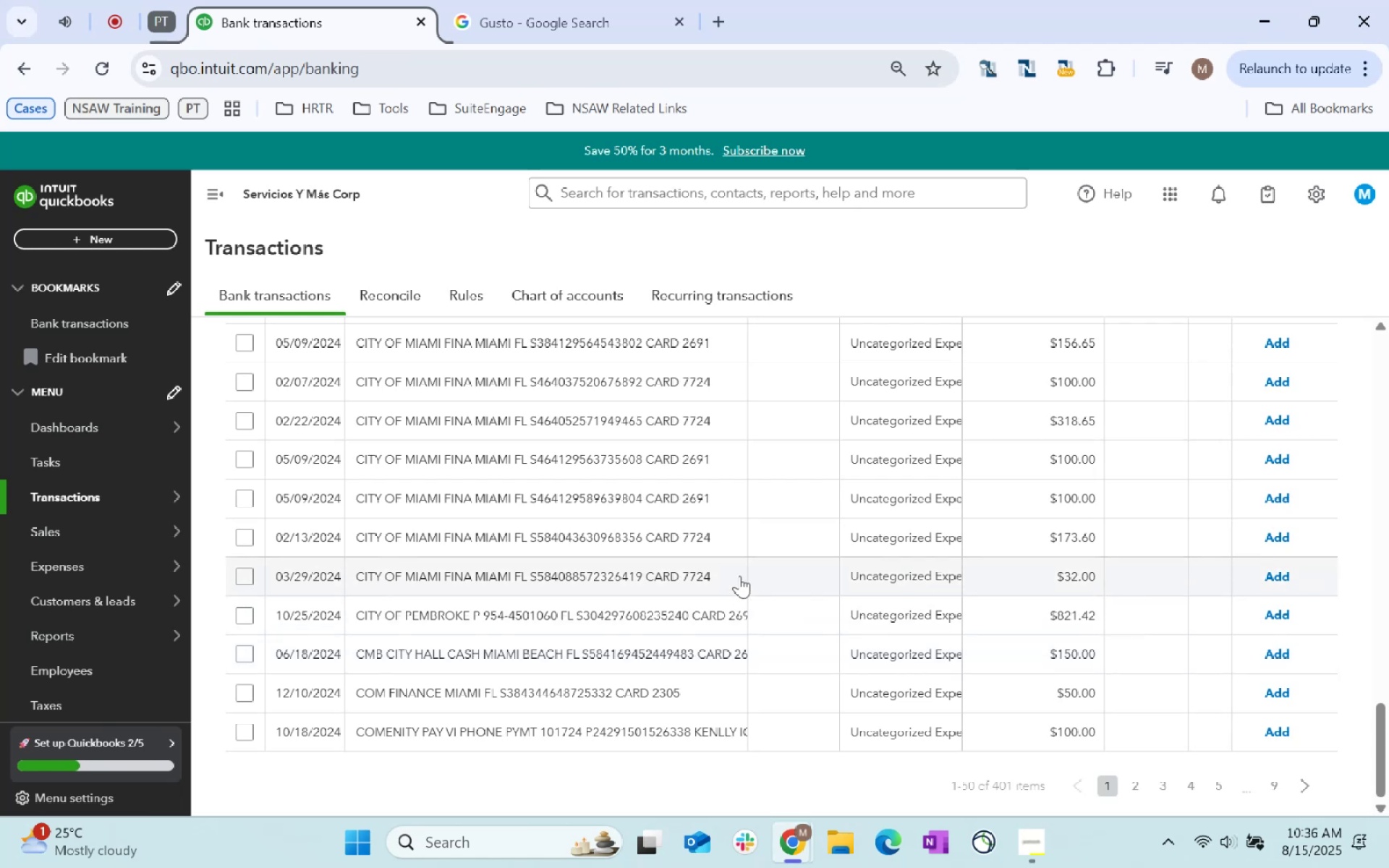 
wait(5.48)
 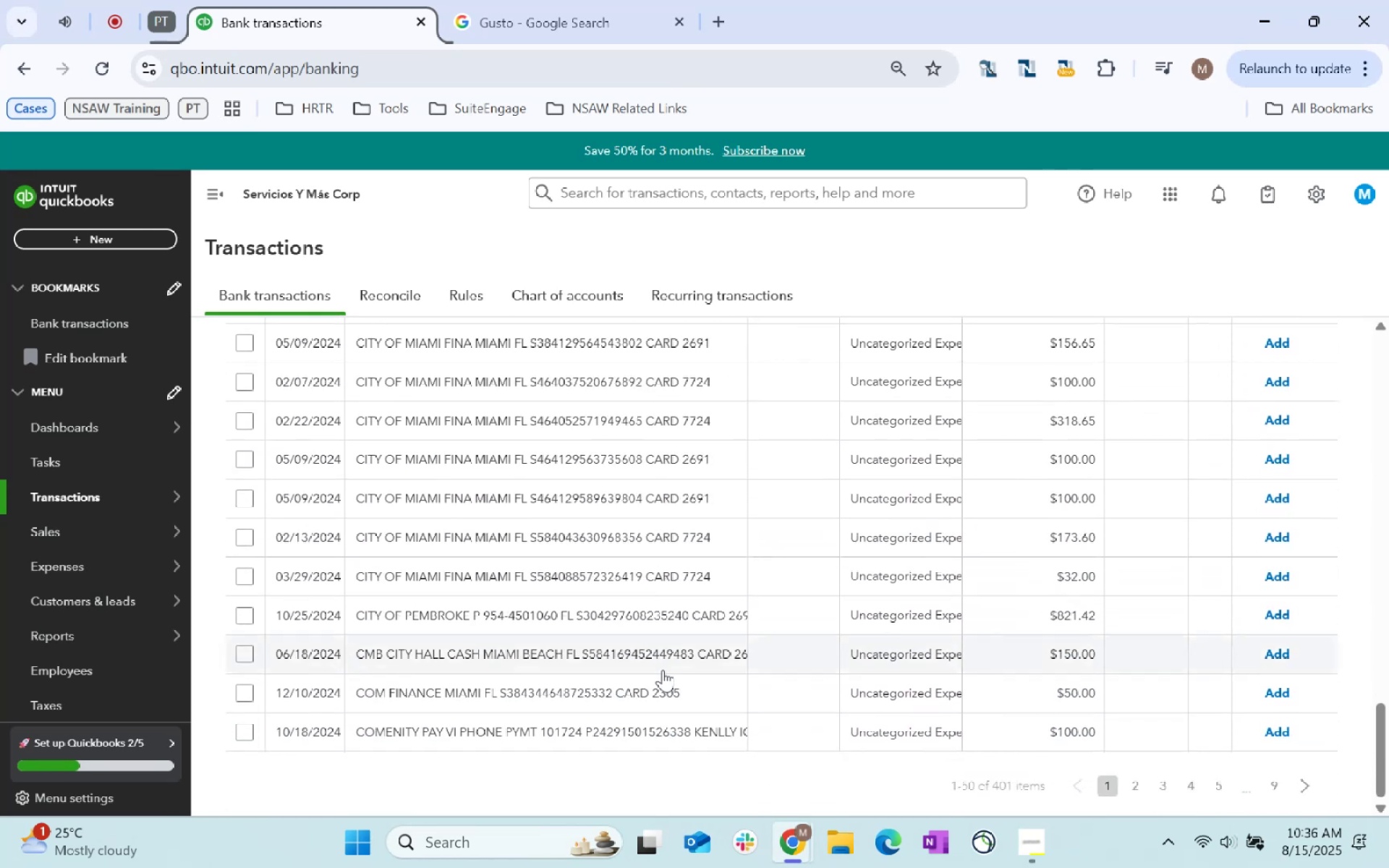 
scroll: coordinate [750, 524], scroll_direction: up, amount: 20.0
 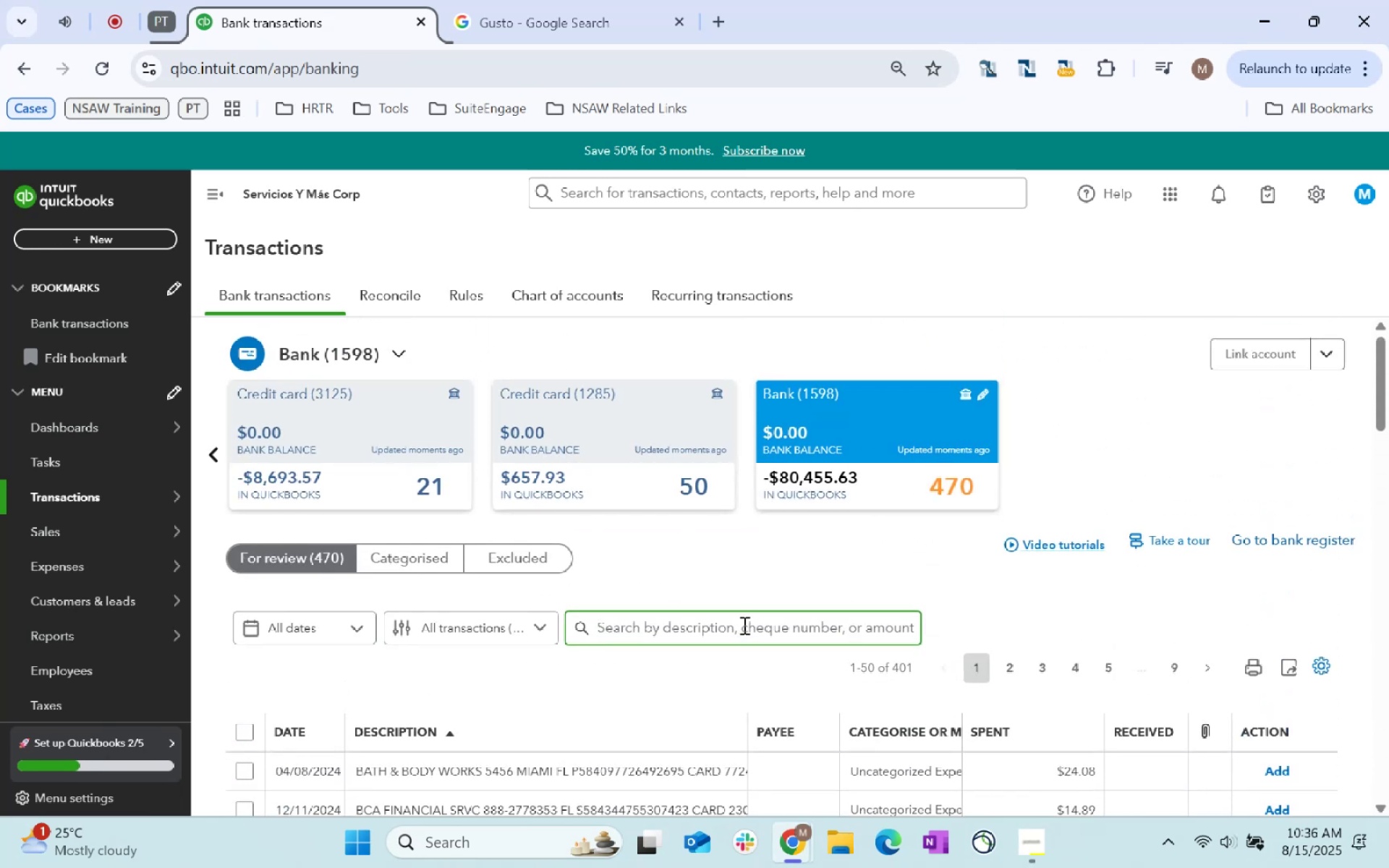 
type(City of Miami)
 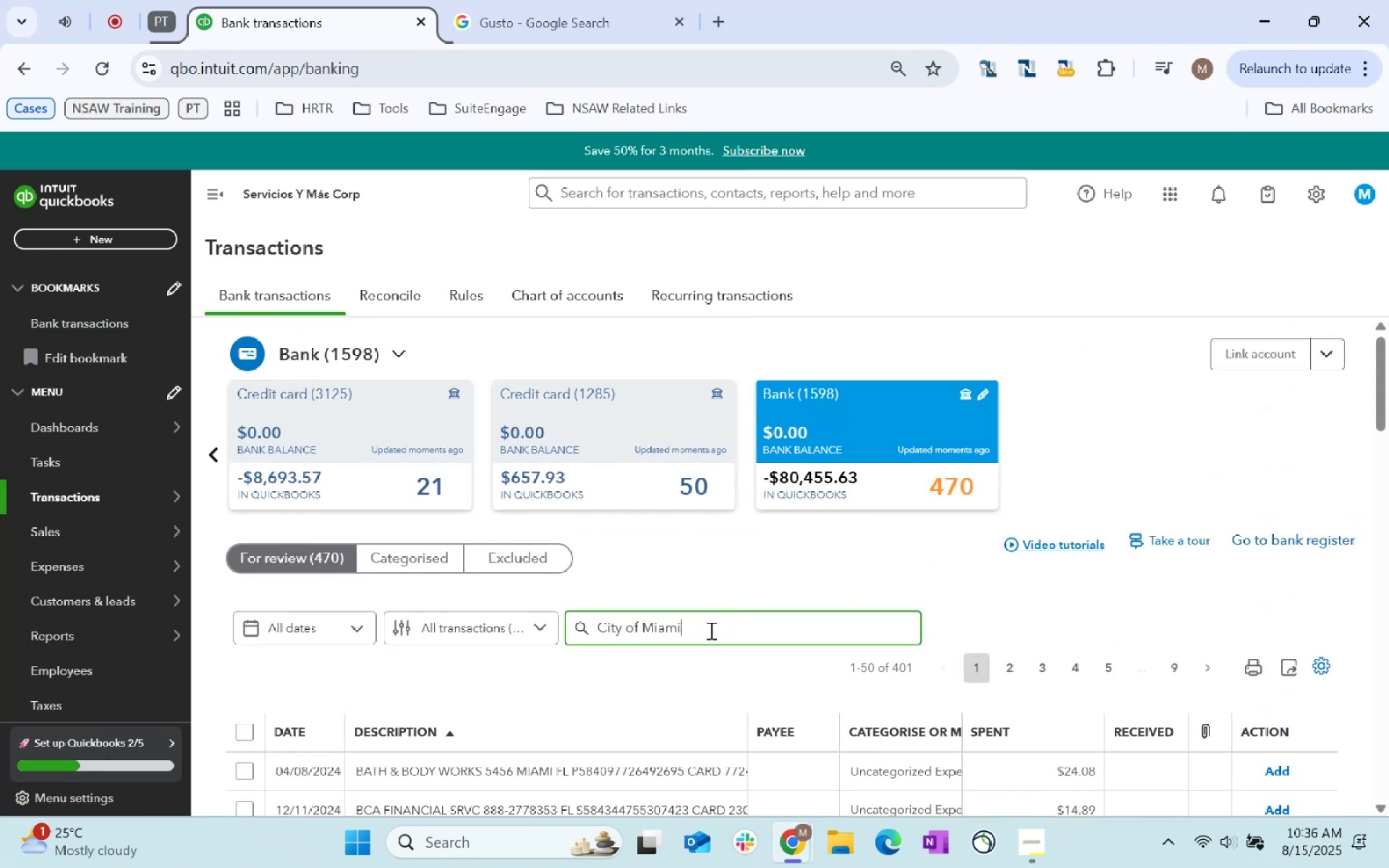 
key(Enter)
 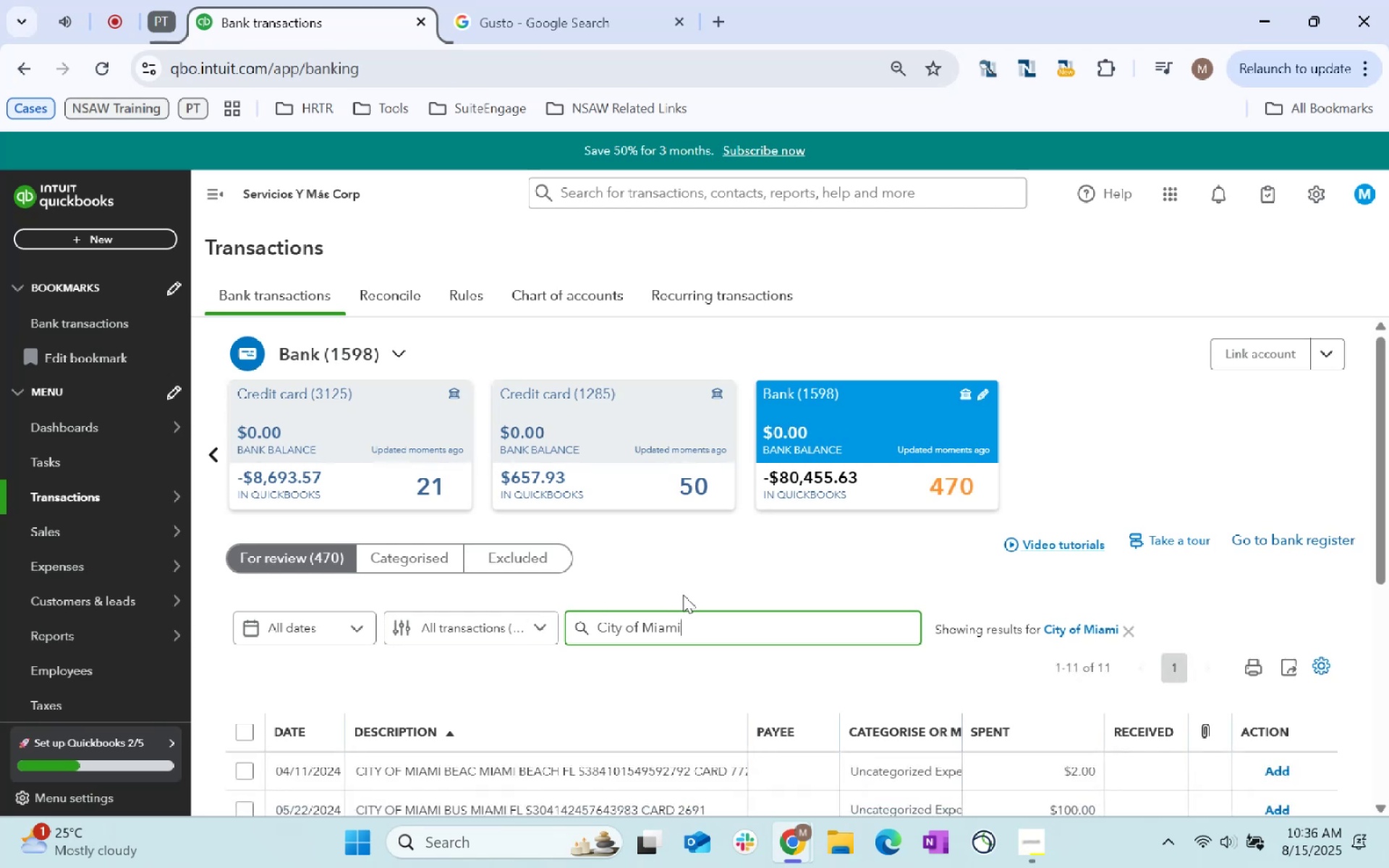 
scroll: coordinate [694, 588], scroll_direction: down, amount: 10.0
 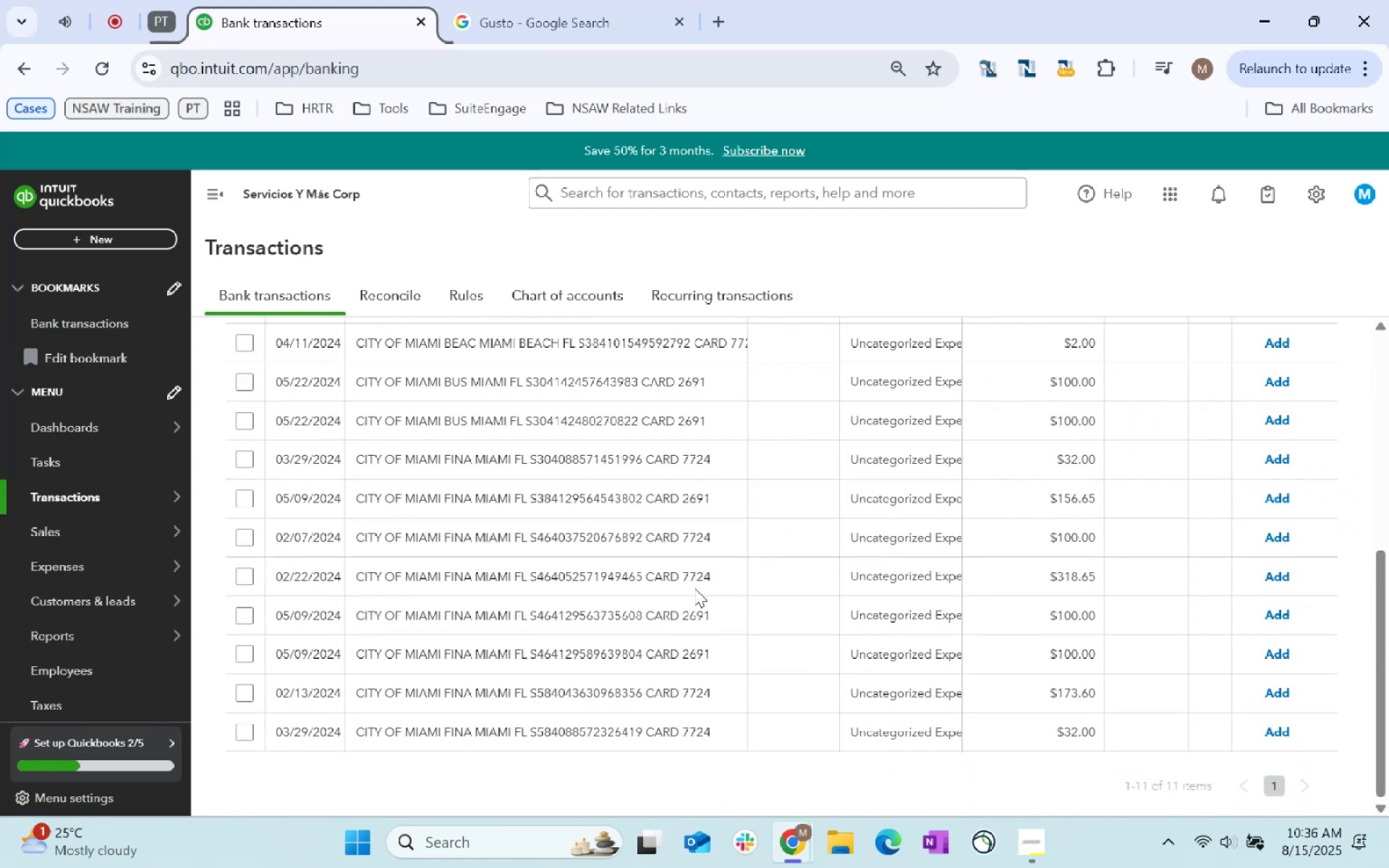 
scroll: coordinate [694, 588], scroll_direction: up, amount: 4.0
 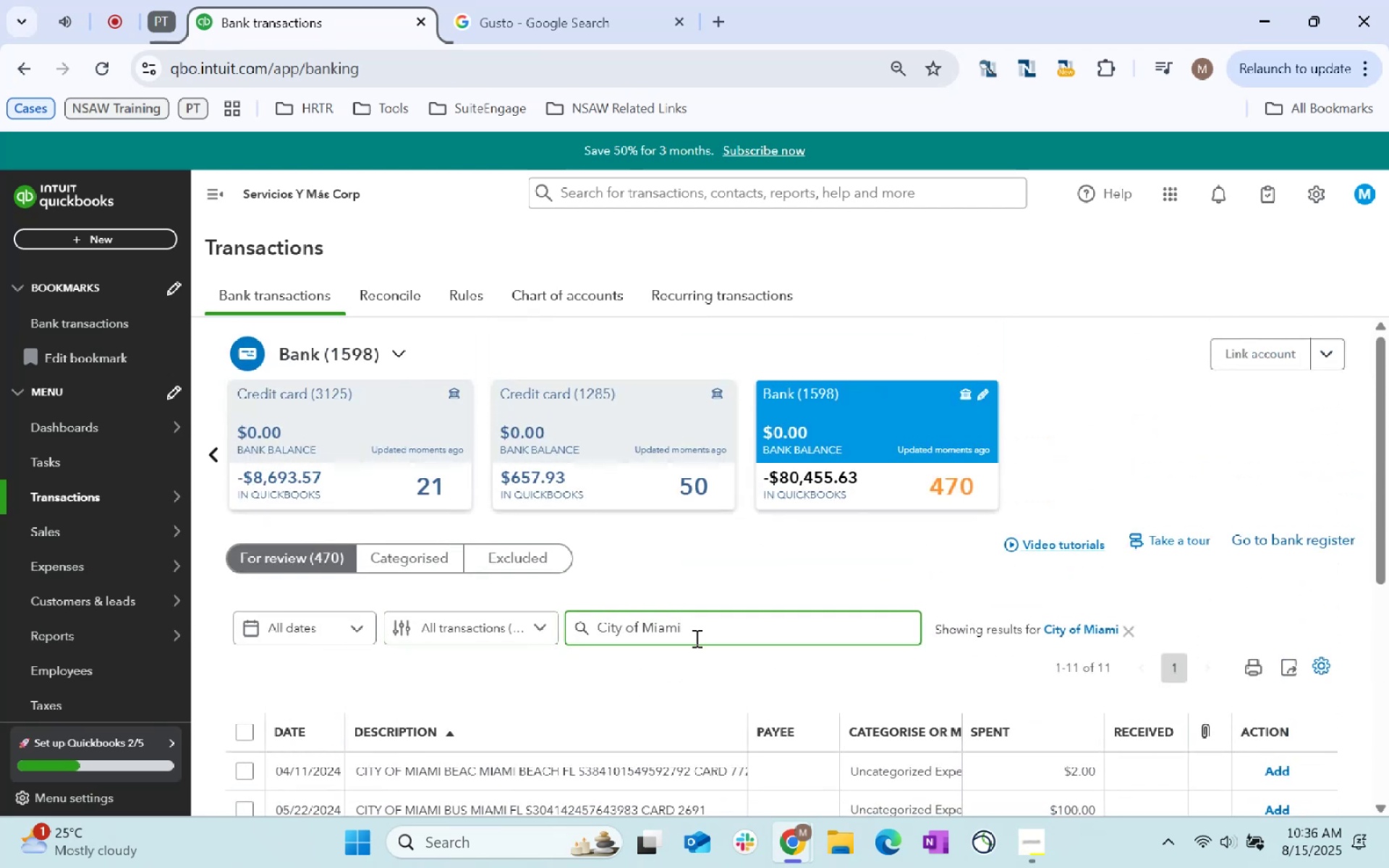 
wait(5.69)
 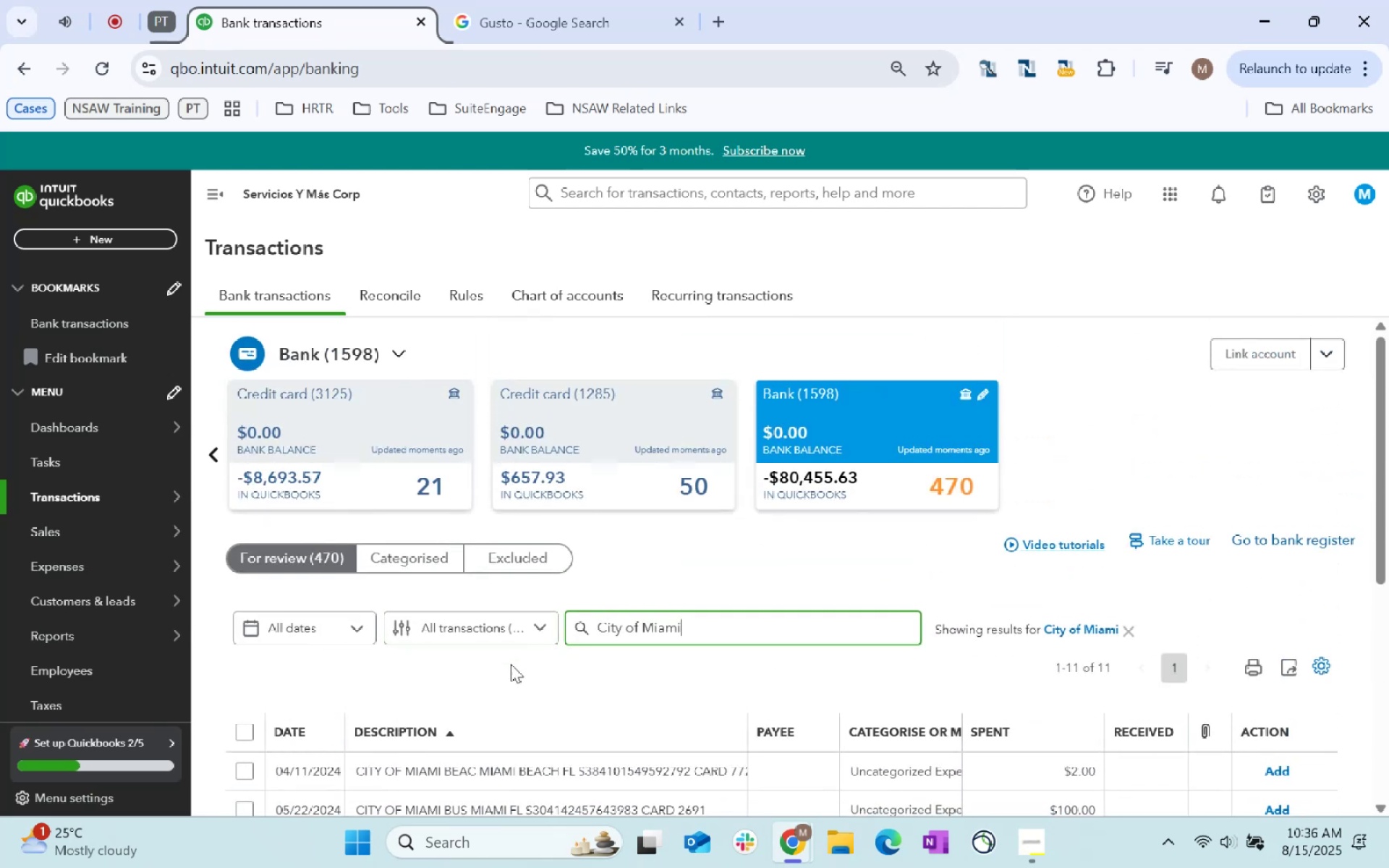 
scroll: coordinate [697, 638], scroll_direction: down, amount: 1.0
 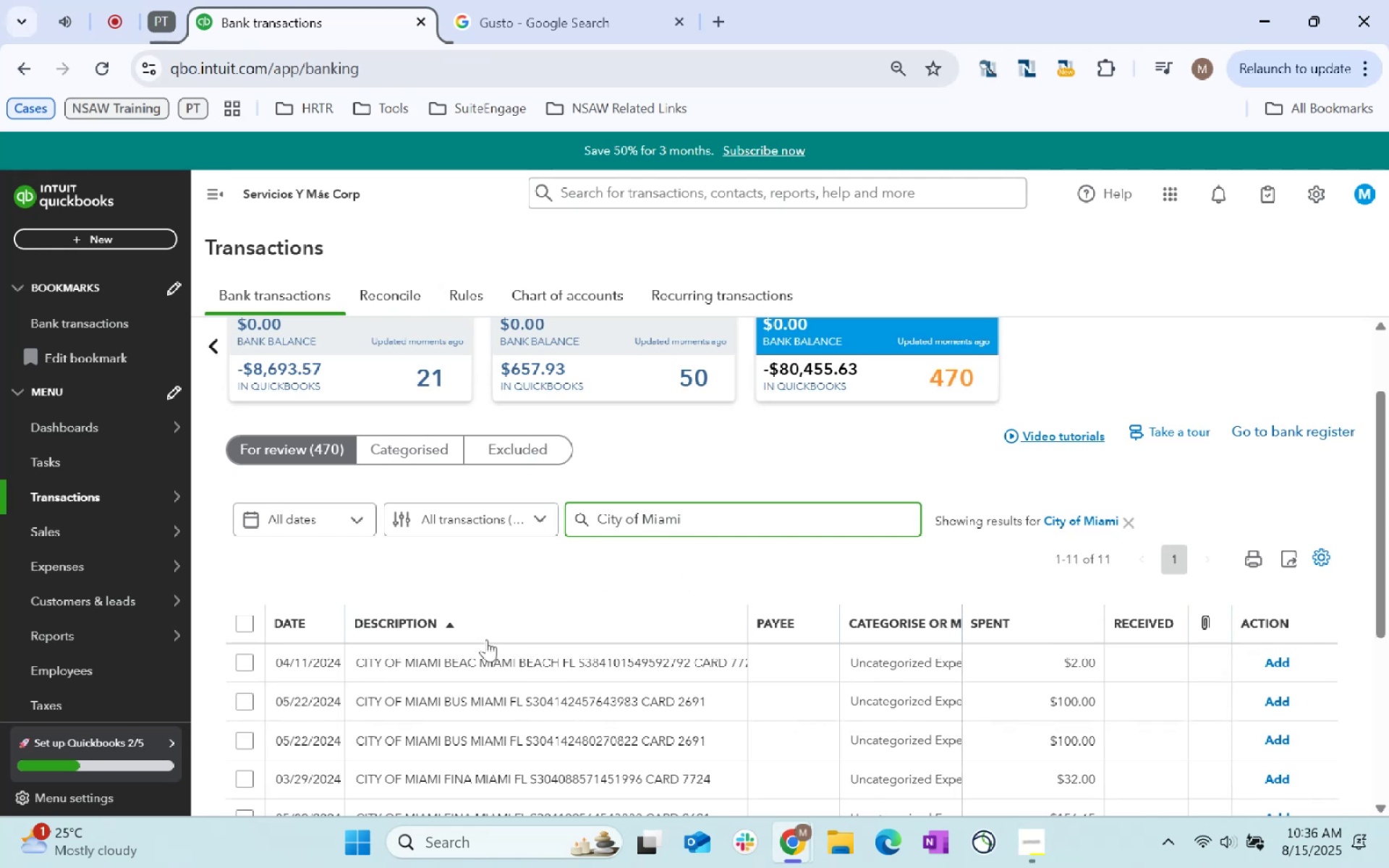 
left_click([242, 623])
 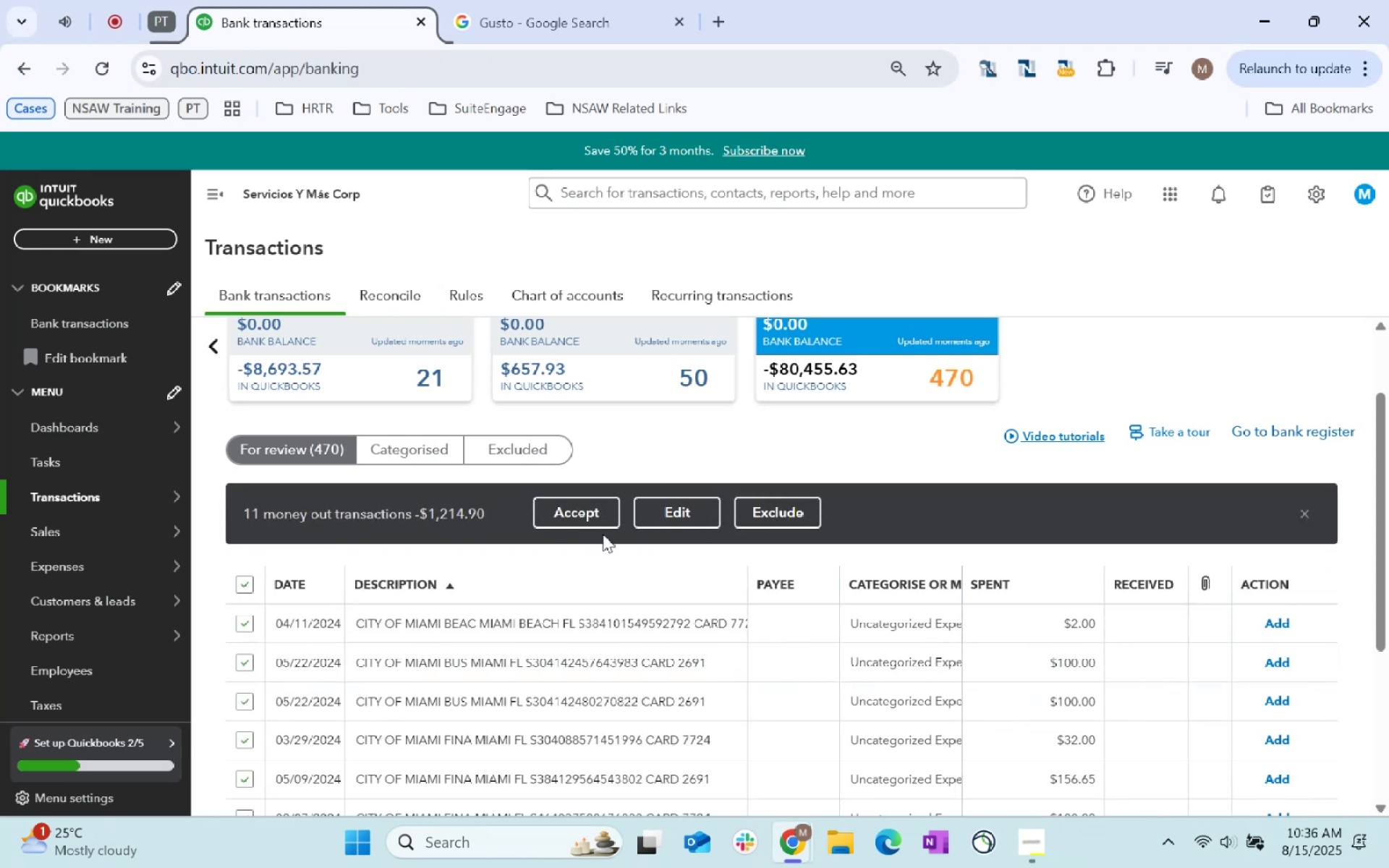 
left_click([667, 518])
 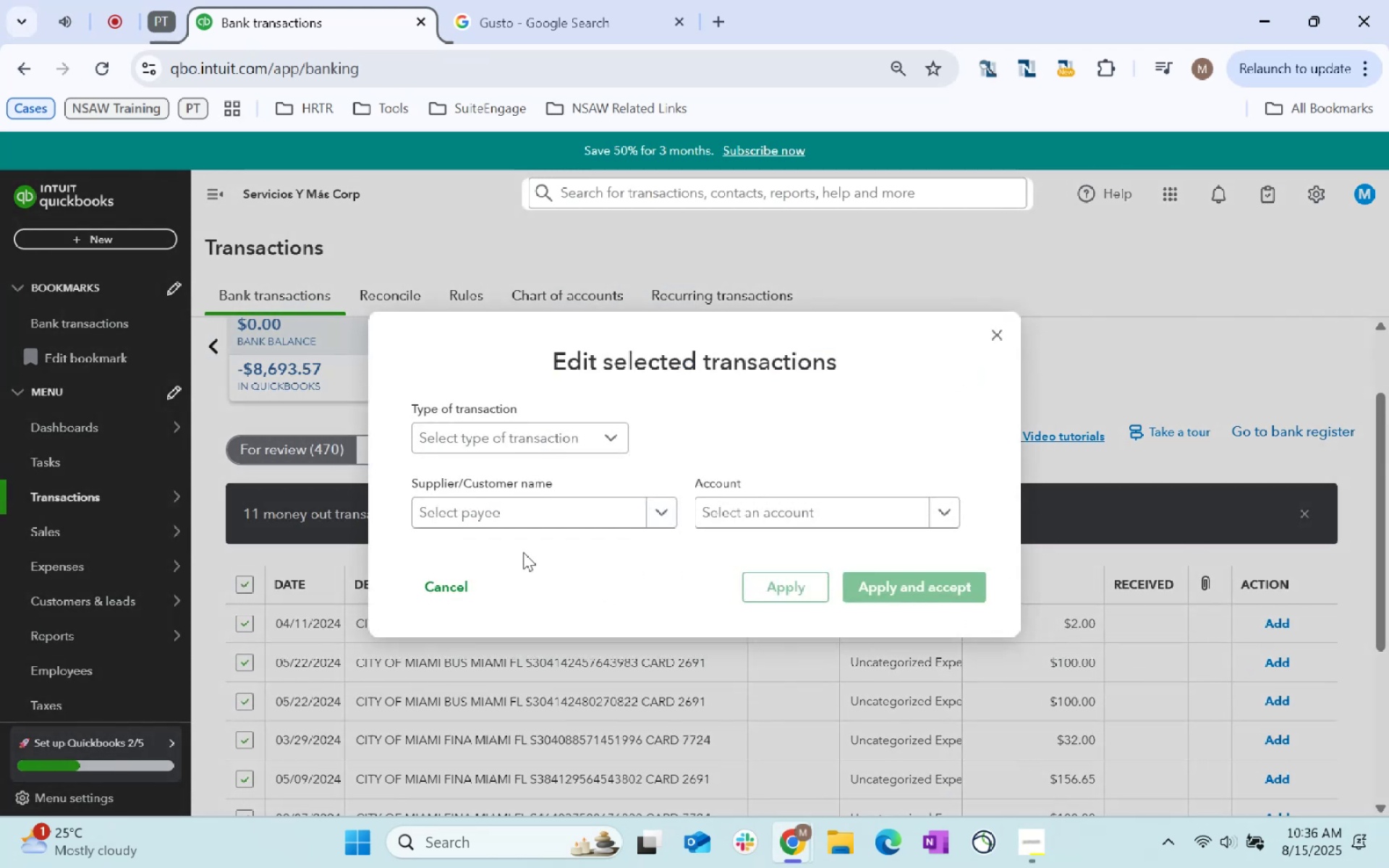 
left_click([509, 515])
 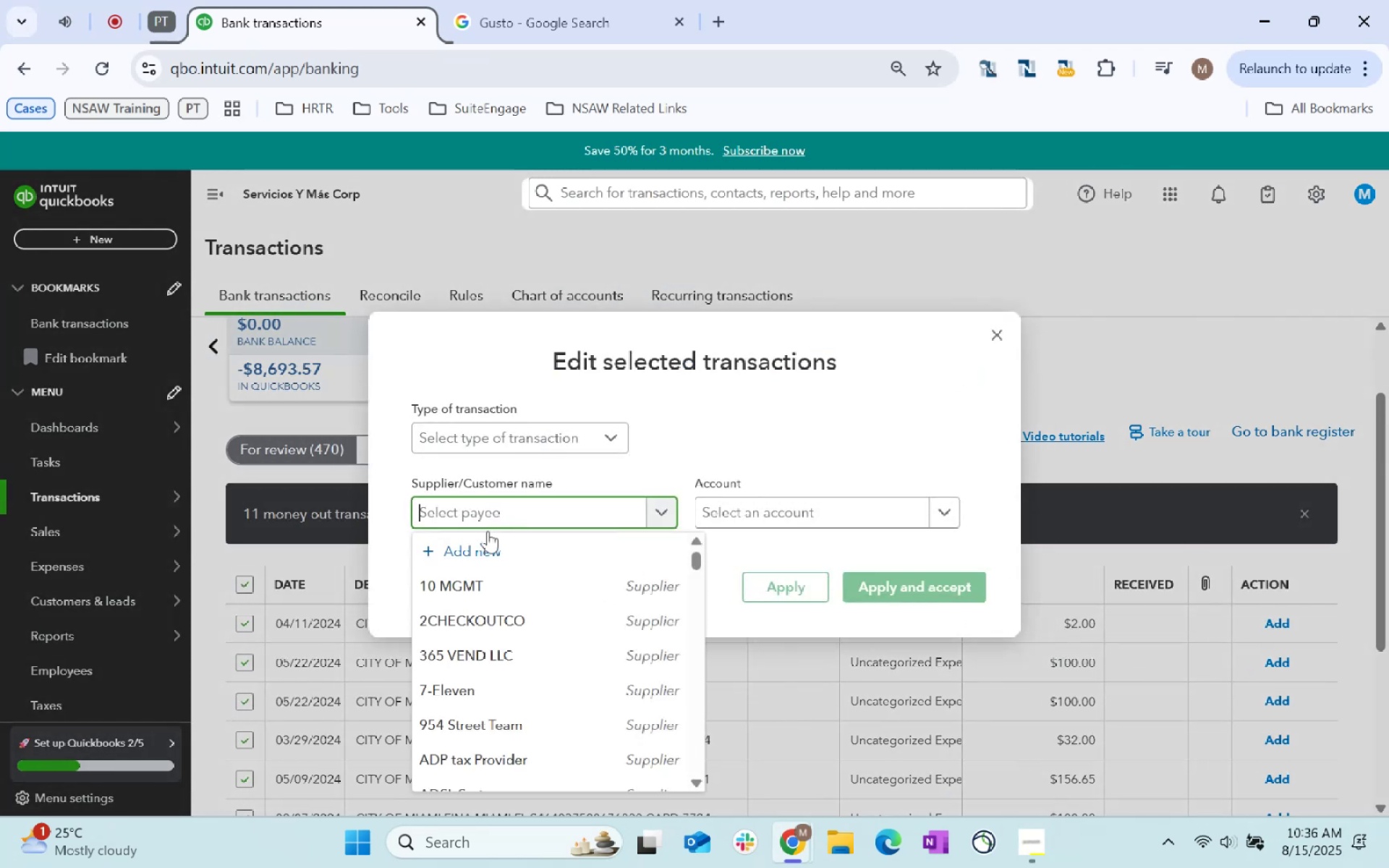 
type(City of Miami)
key(Tab)
 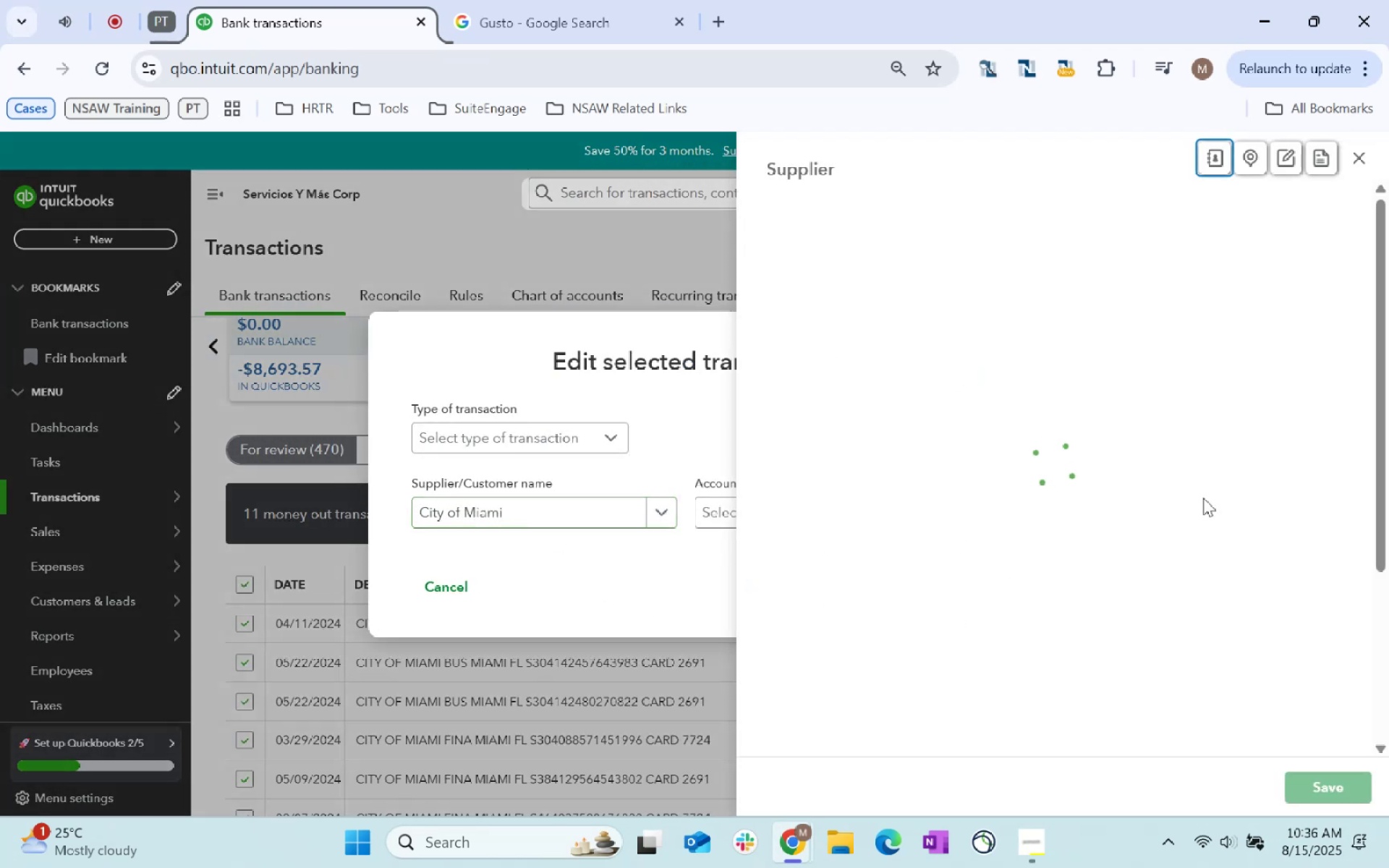 
scroll: coordinate [1069, 510], scroll_direction: down, amount: 353.0
 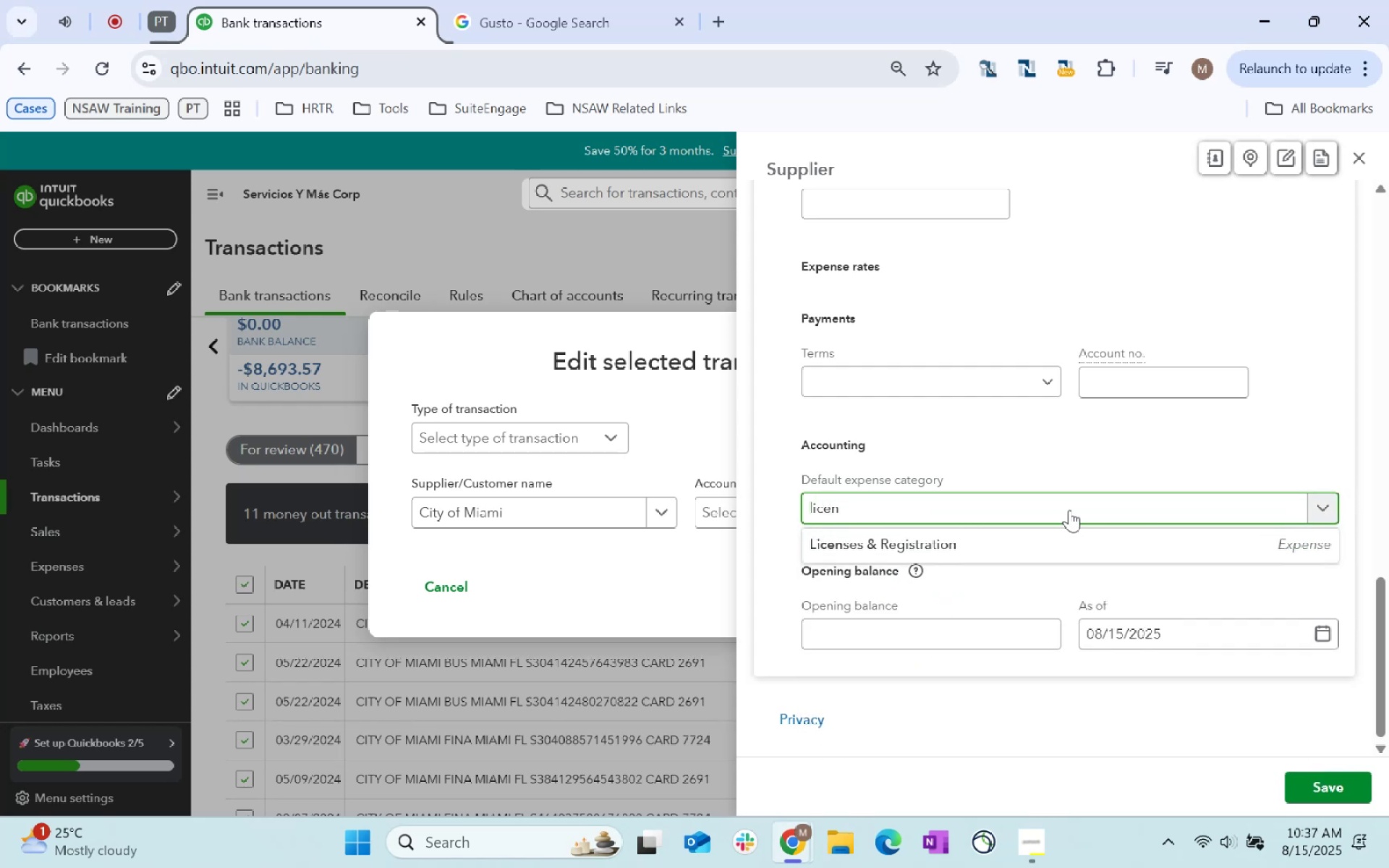 
left_click([1072, 510])
 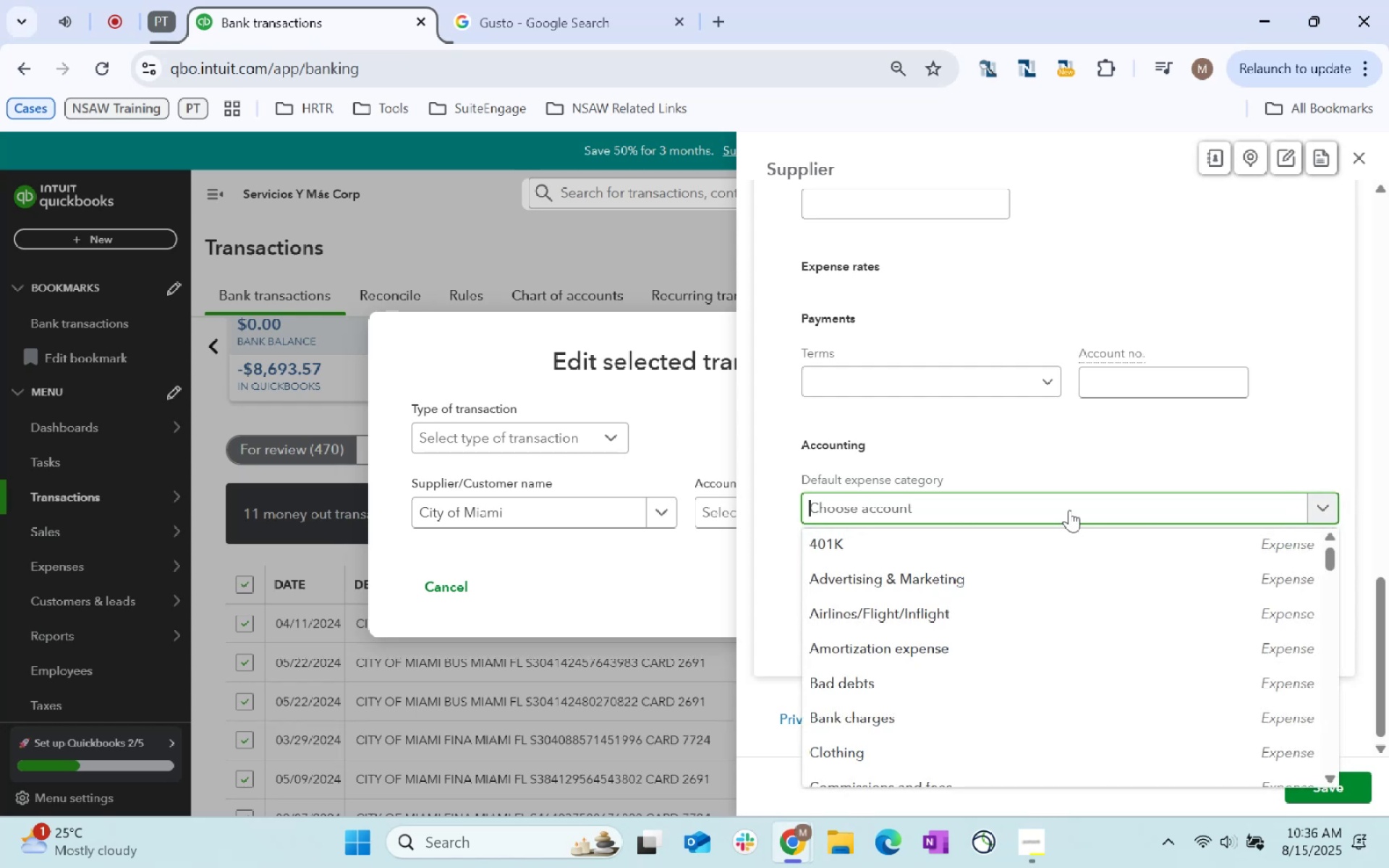 
type(licen)
 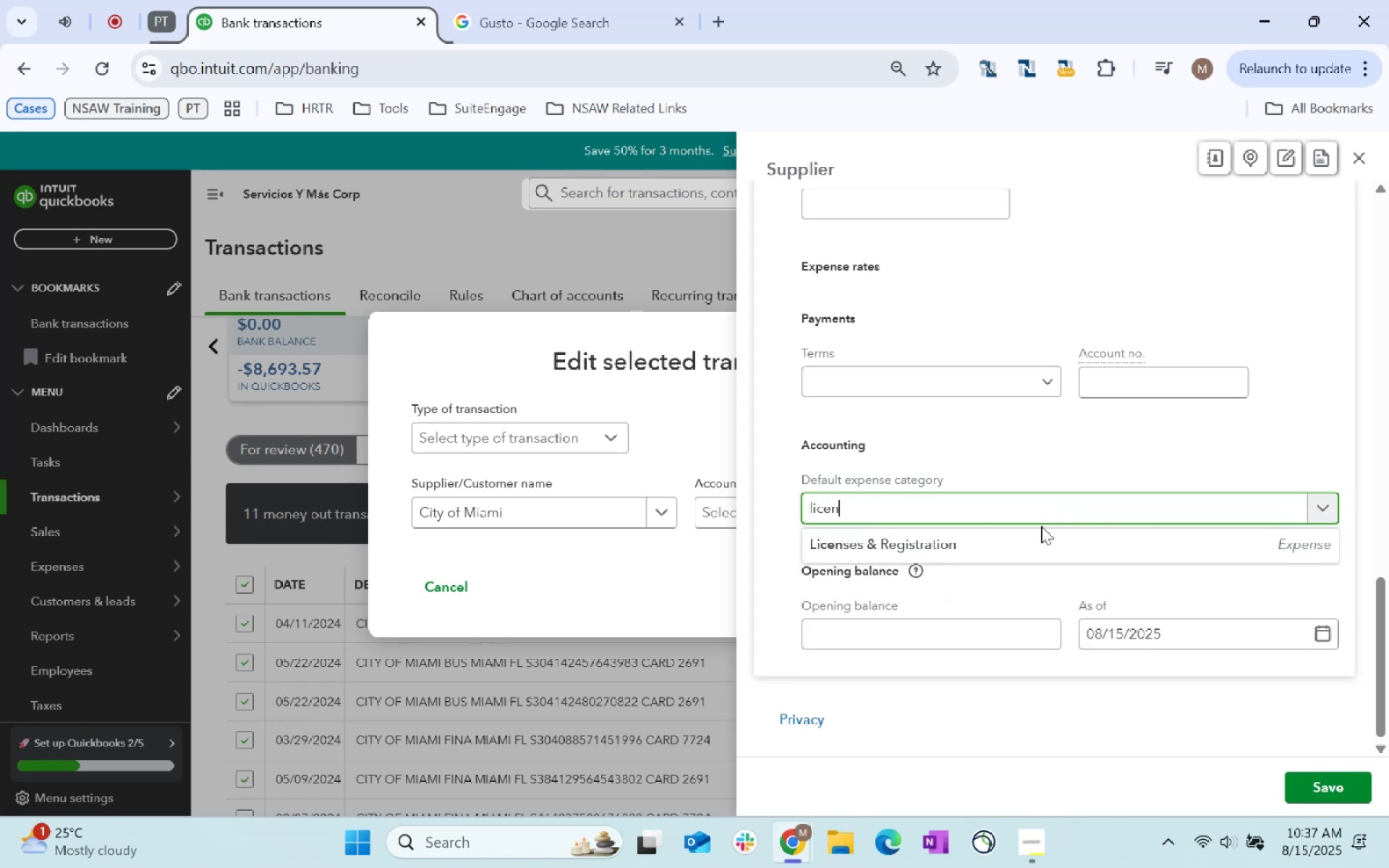 
double_click([1041, 542])
 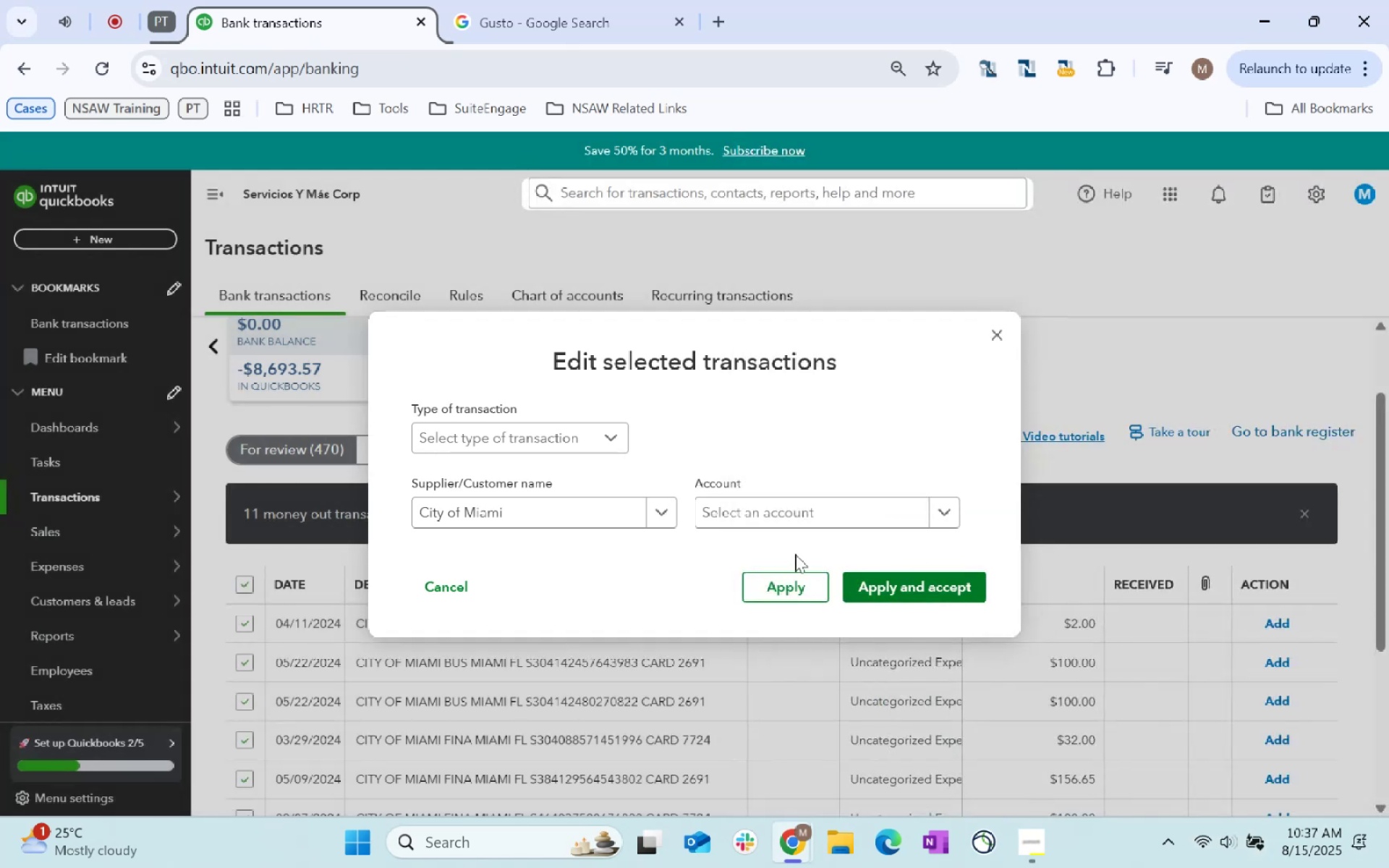 
type(Li)
key(Backspace)
key(Backspace)
key(Backspace)
key(Backspace)
key(Backspace)
key(Tab)
type(Licenses)
key(Tab)
 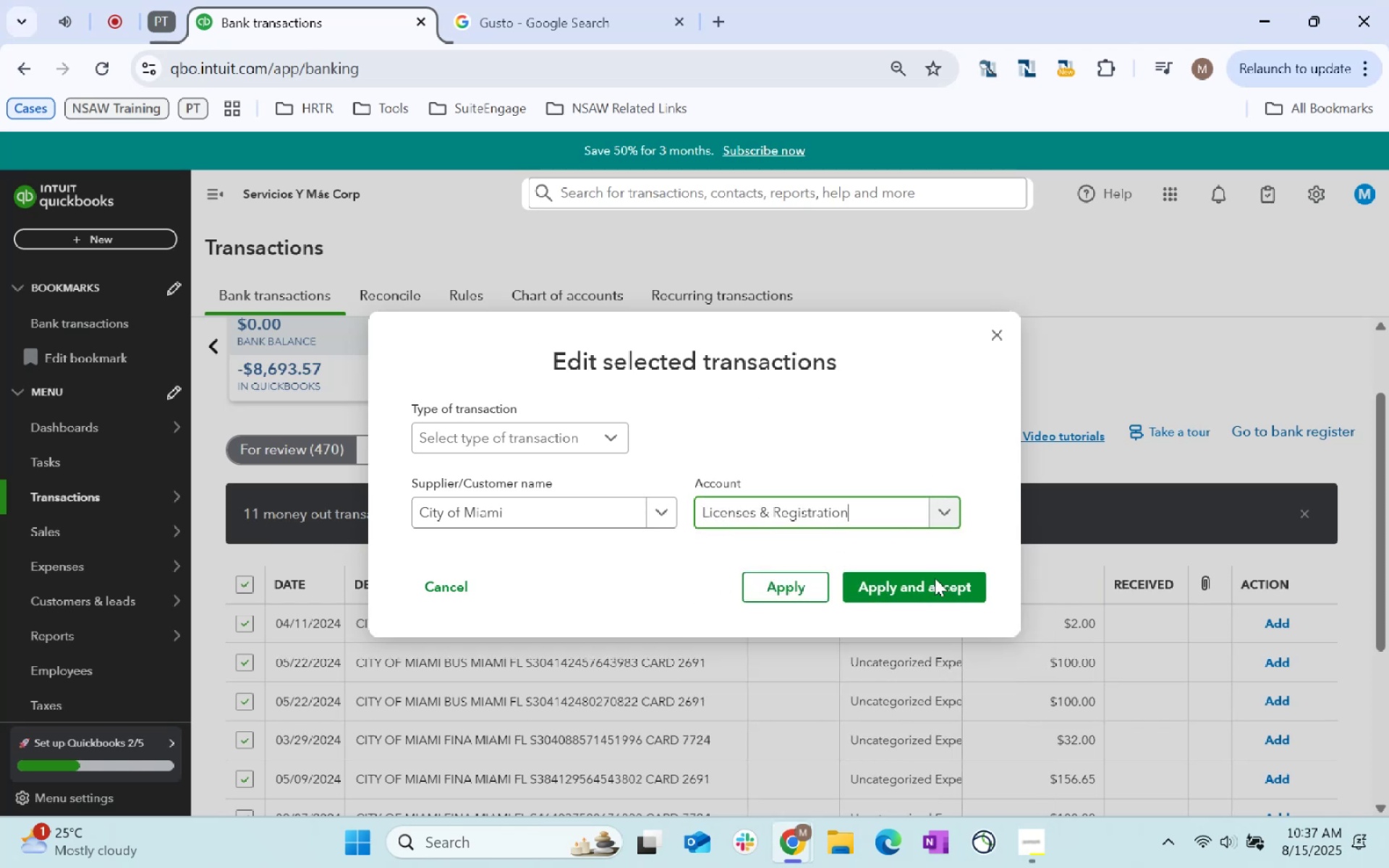 
left_click([930, 588])
 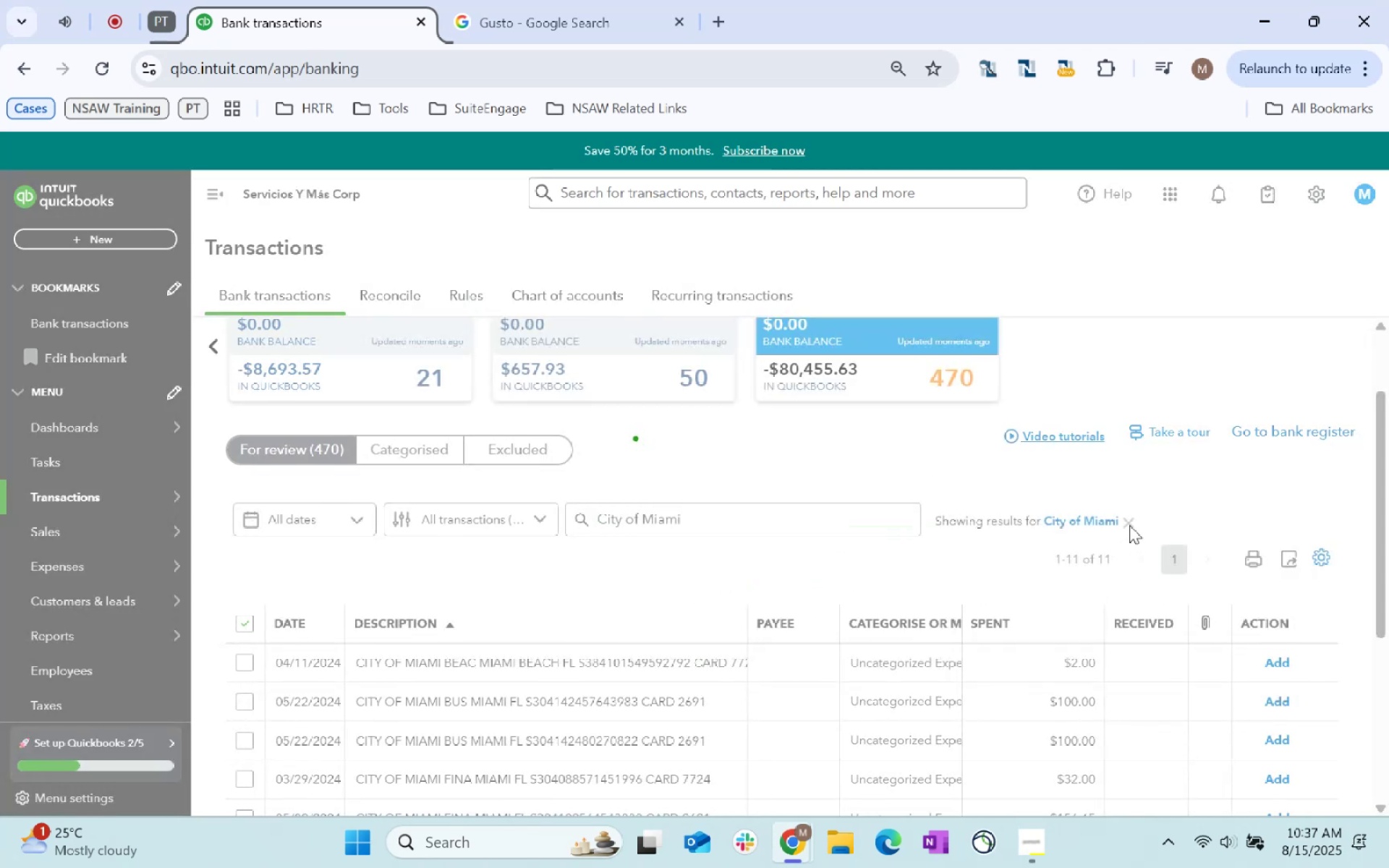 
left_click([1129, 525])
 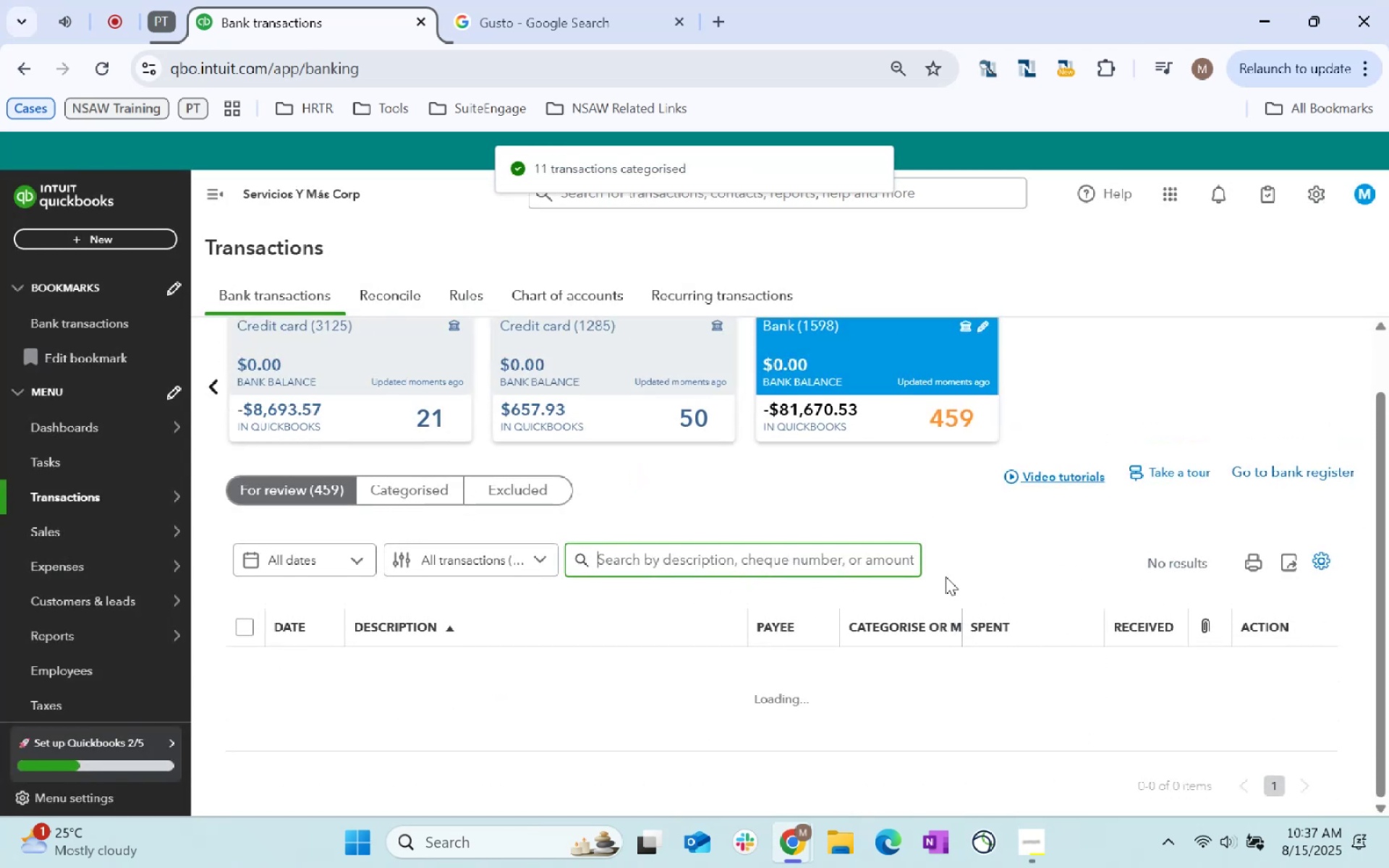 
mouse_move([961, 571])
 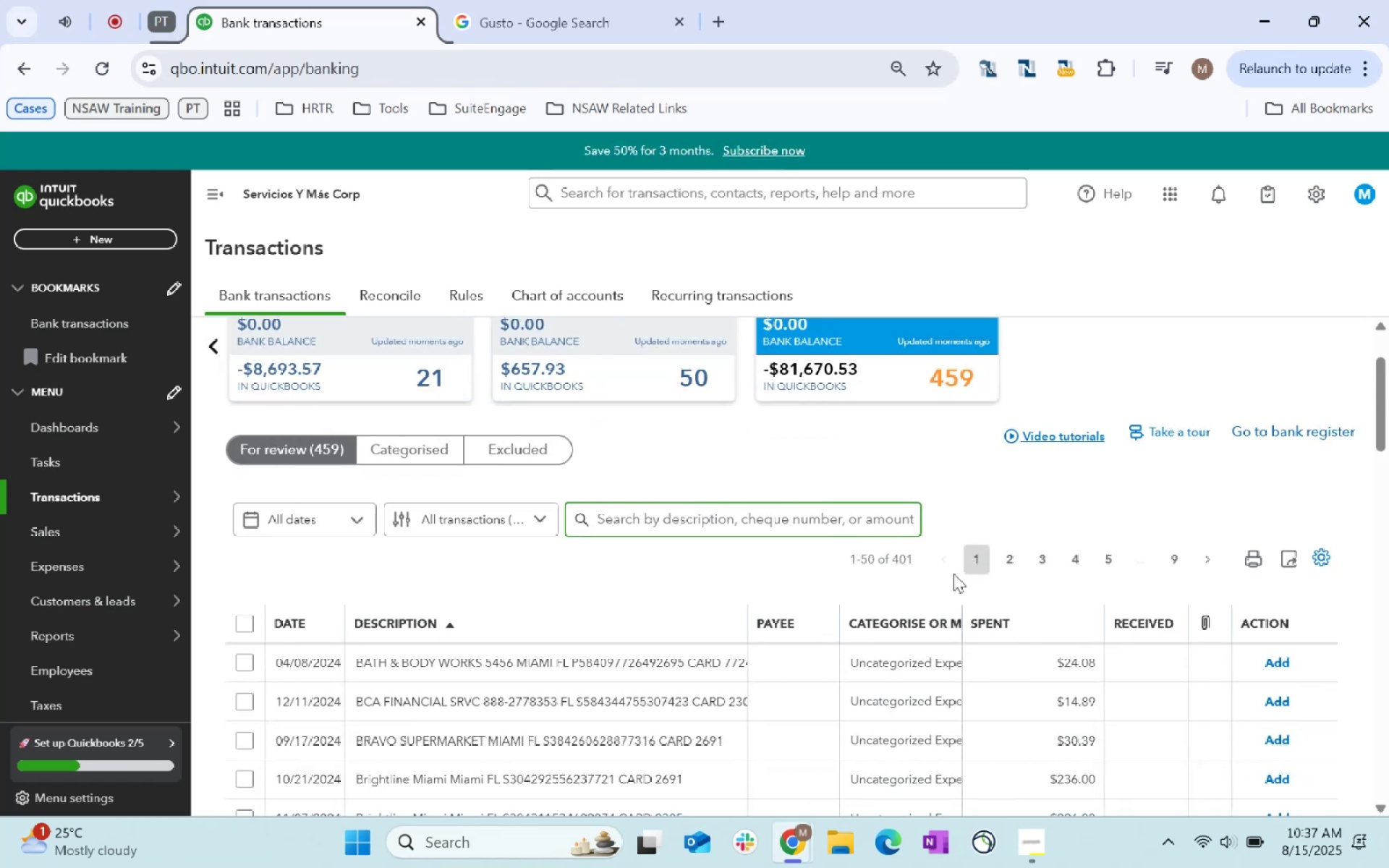 
scroll: coordinate [734, 621], scroll_direction: down, amount: 10.0
 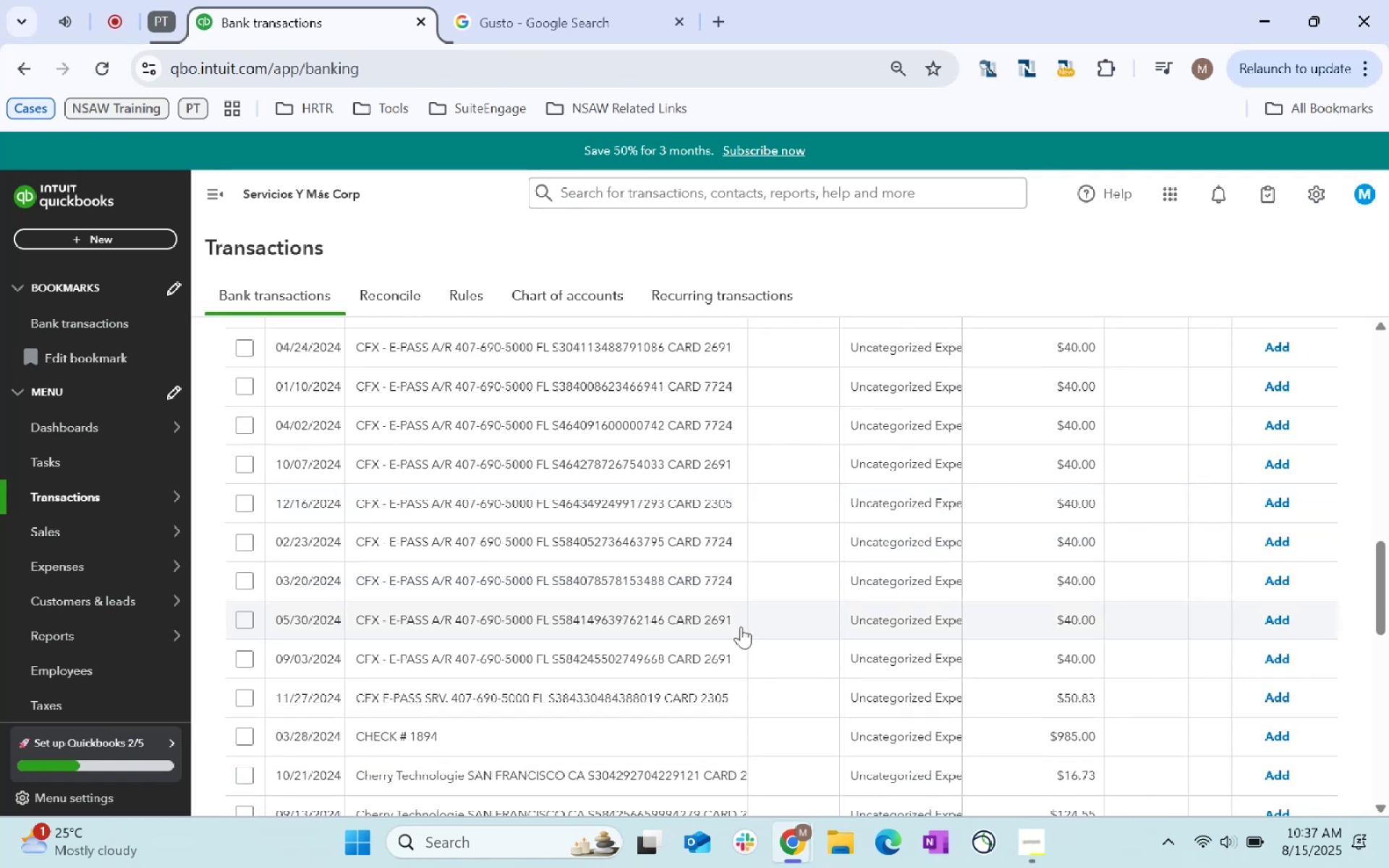 
scroll: coordinate [742, 628], scroll_direction: up, amount: 1.0
 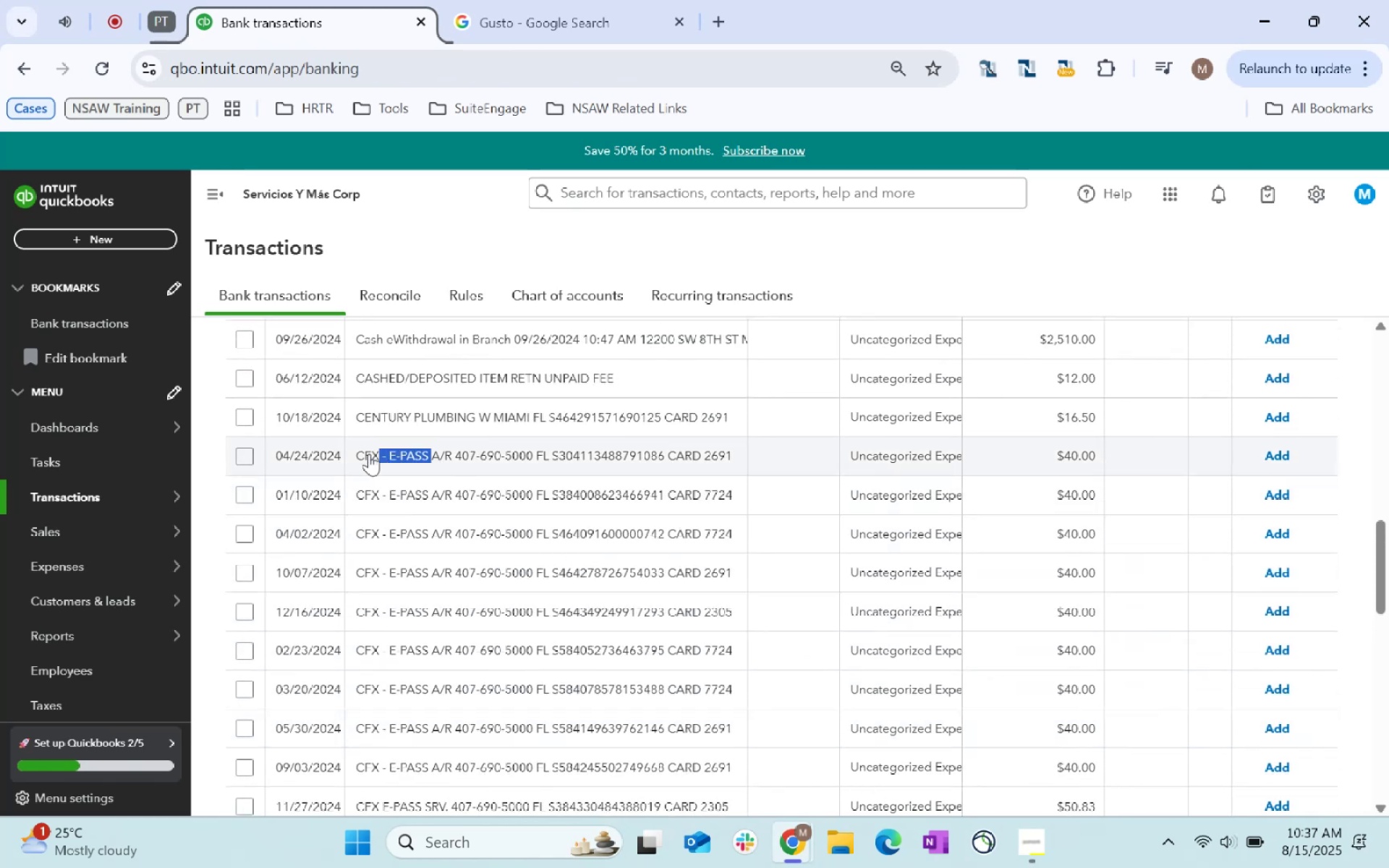 
wait(5.26)
 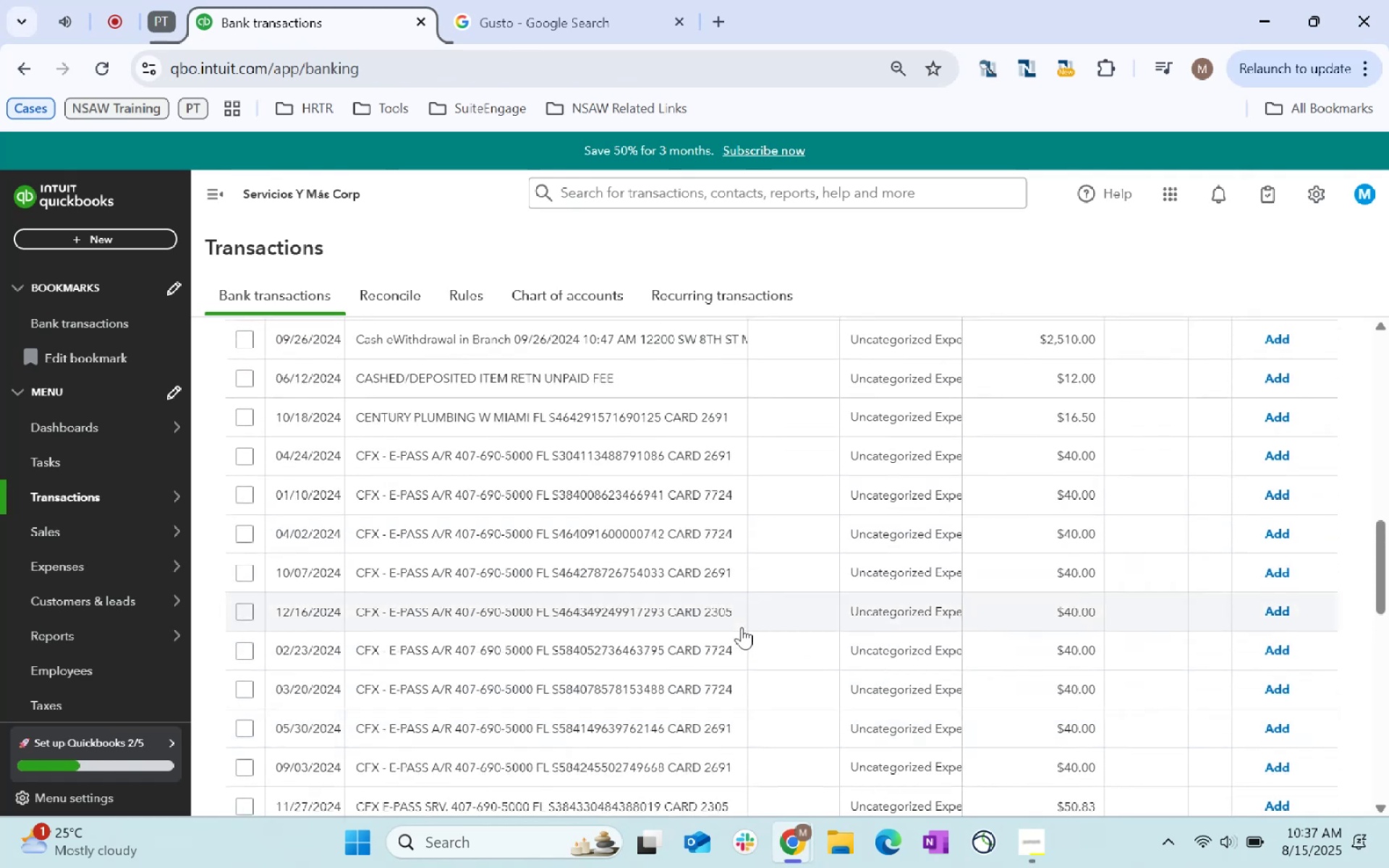 
key(Control+C)
 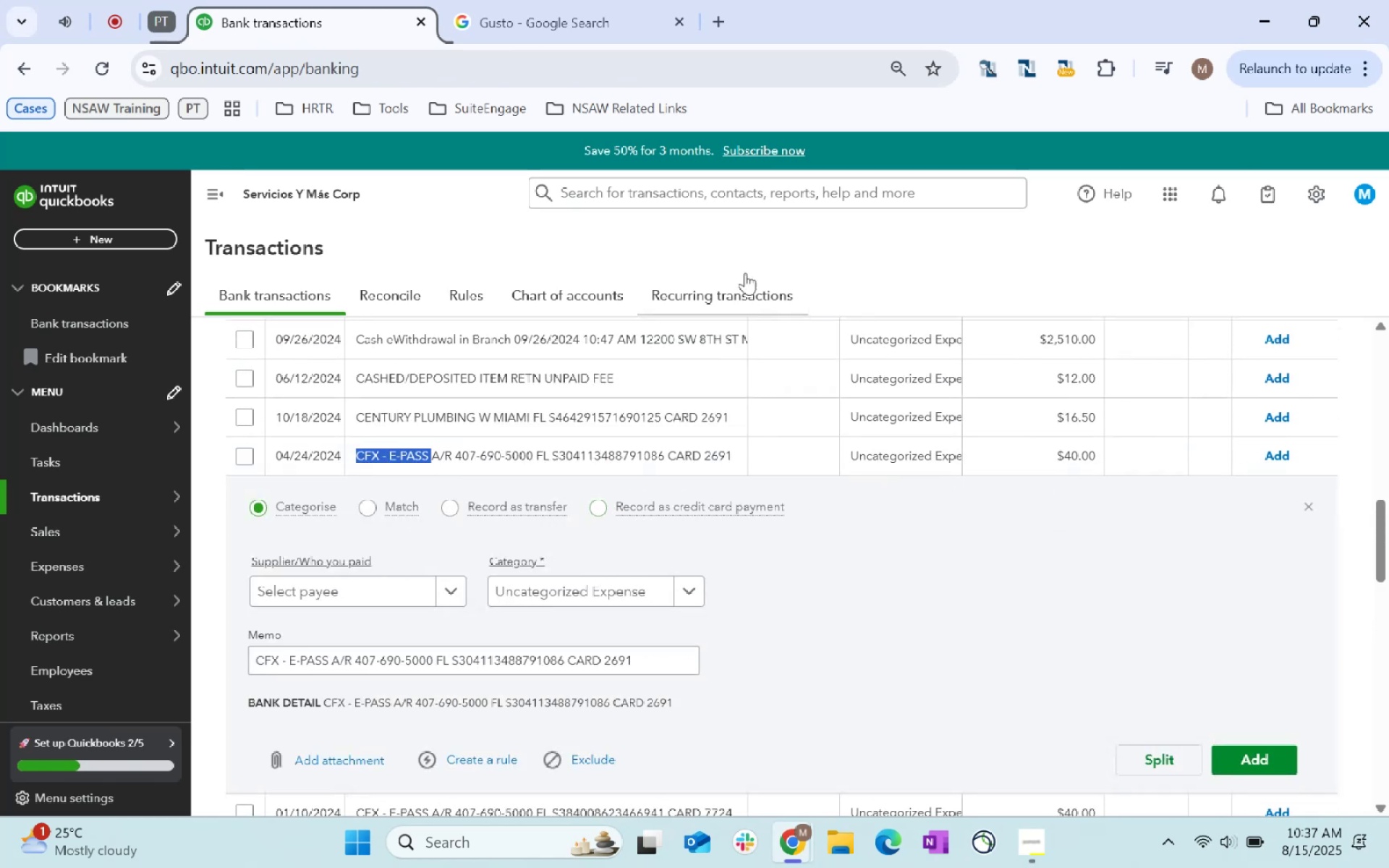 
key(Control+C)
 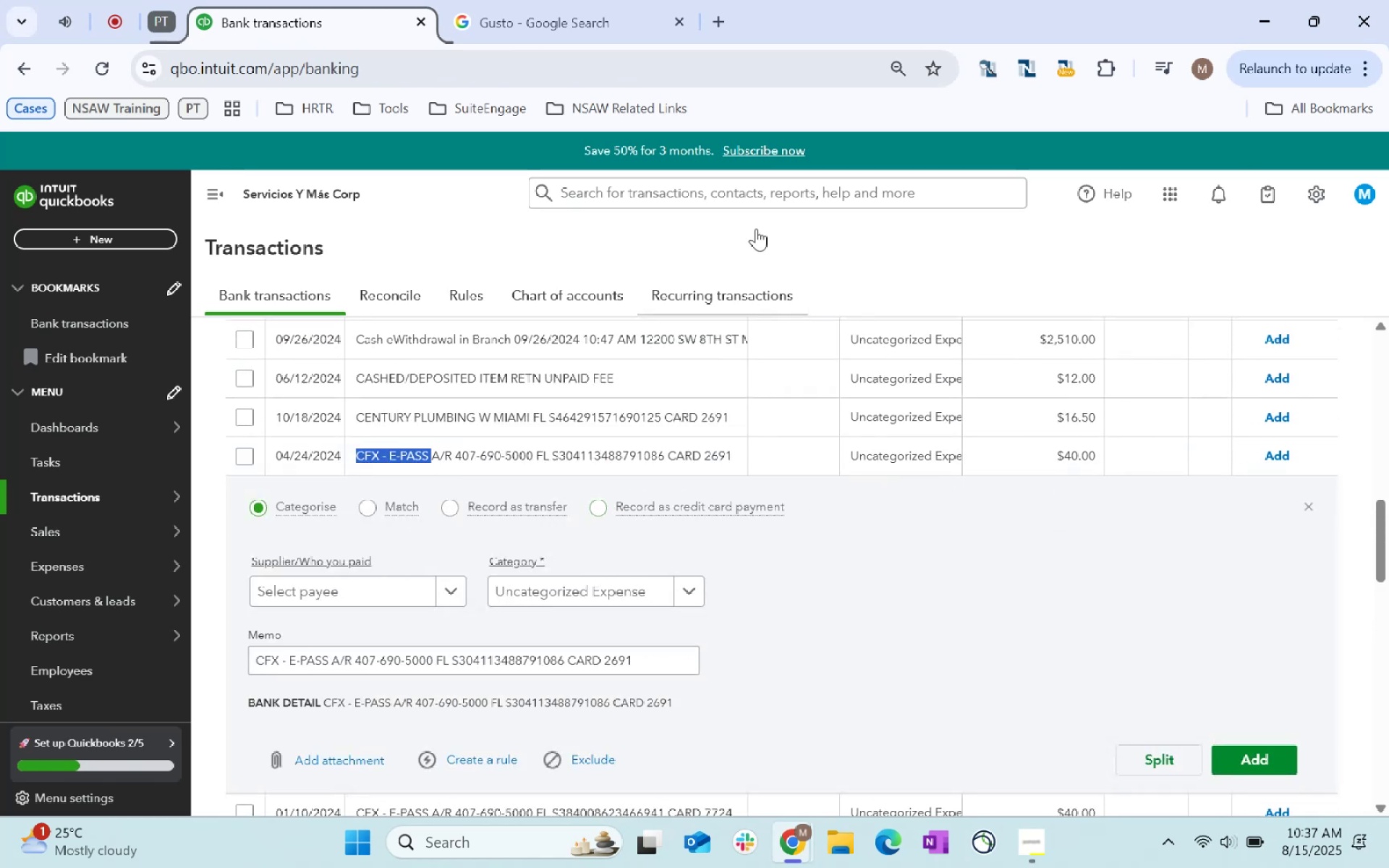 
key(Control+C)
 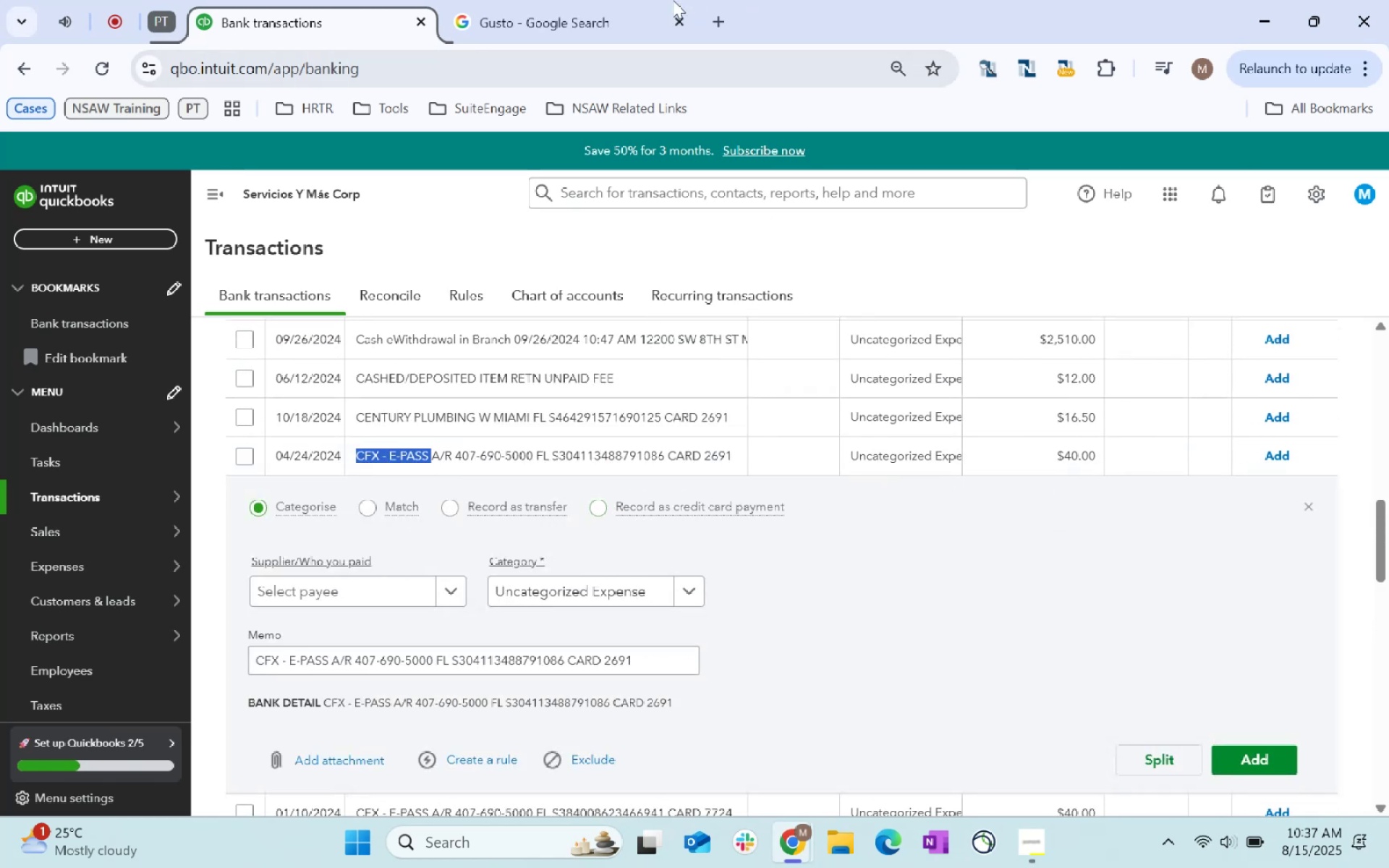 
left_click([595, 0])
 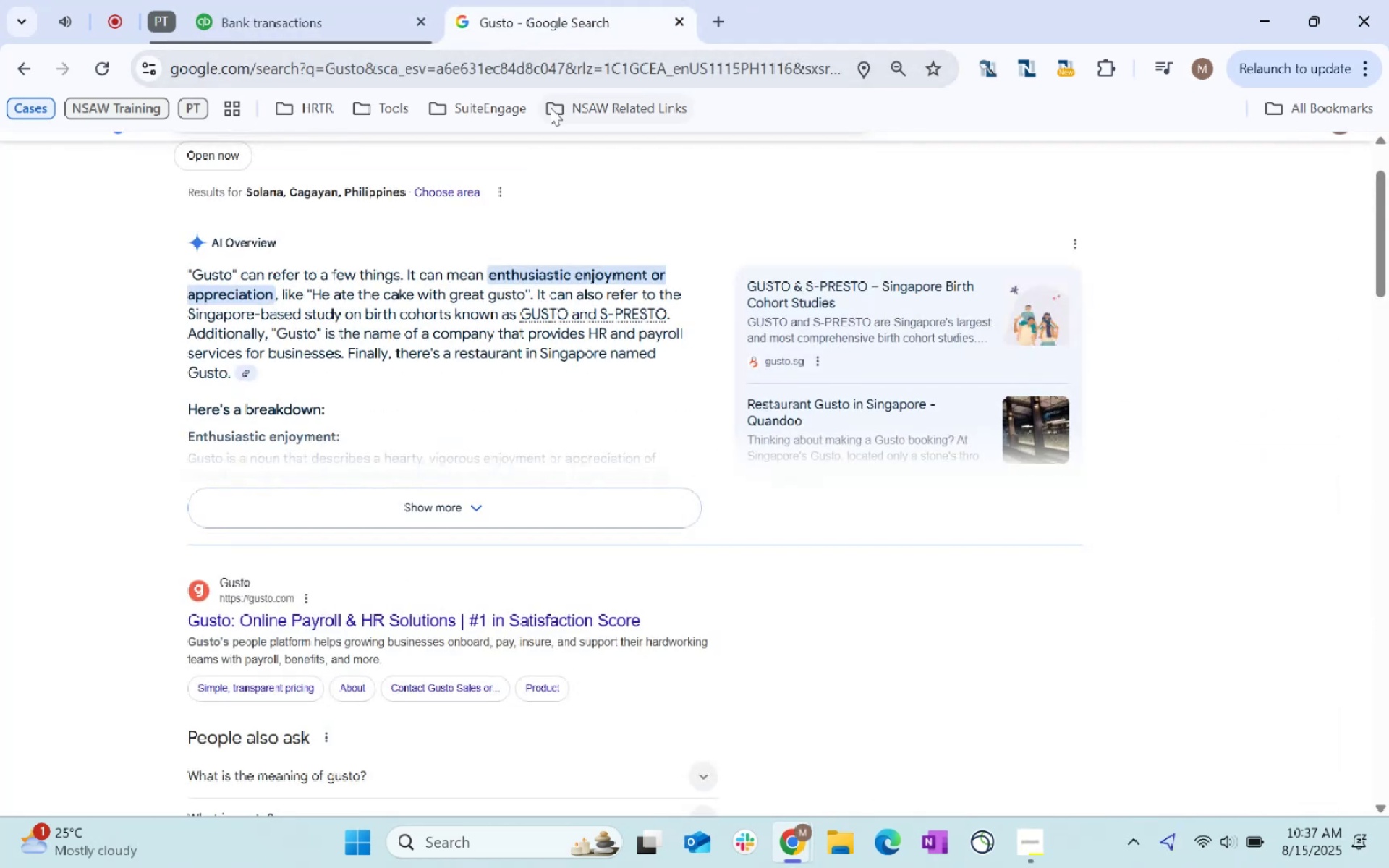 
left_click([595, 47])
 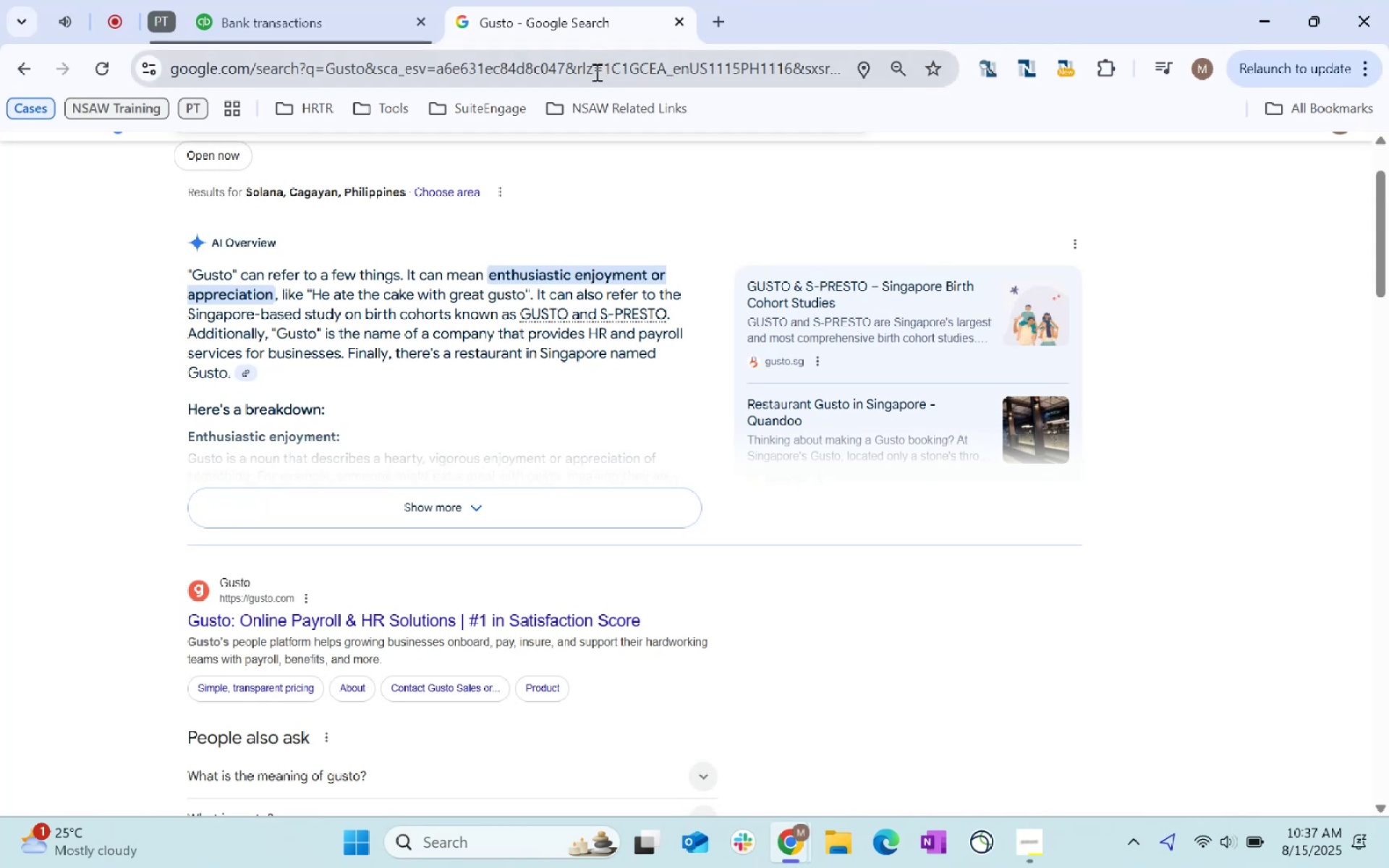 
key(Control+ControlLeft)
 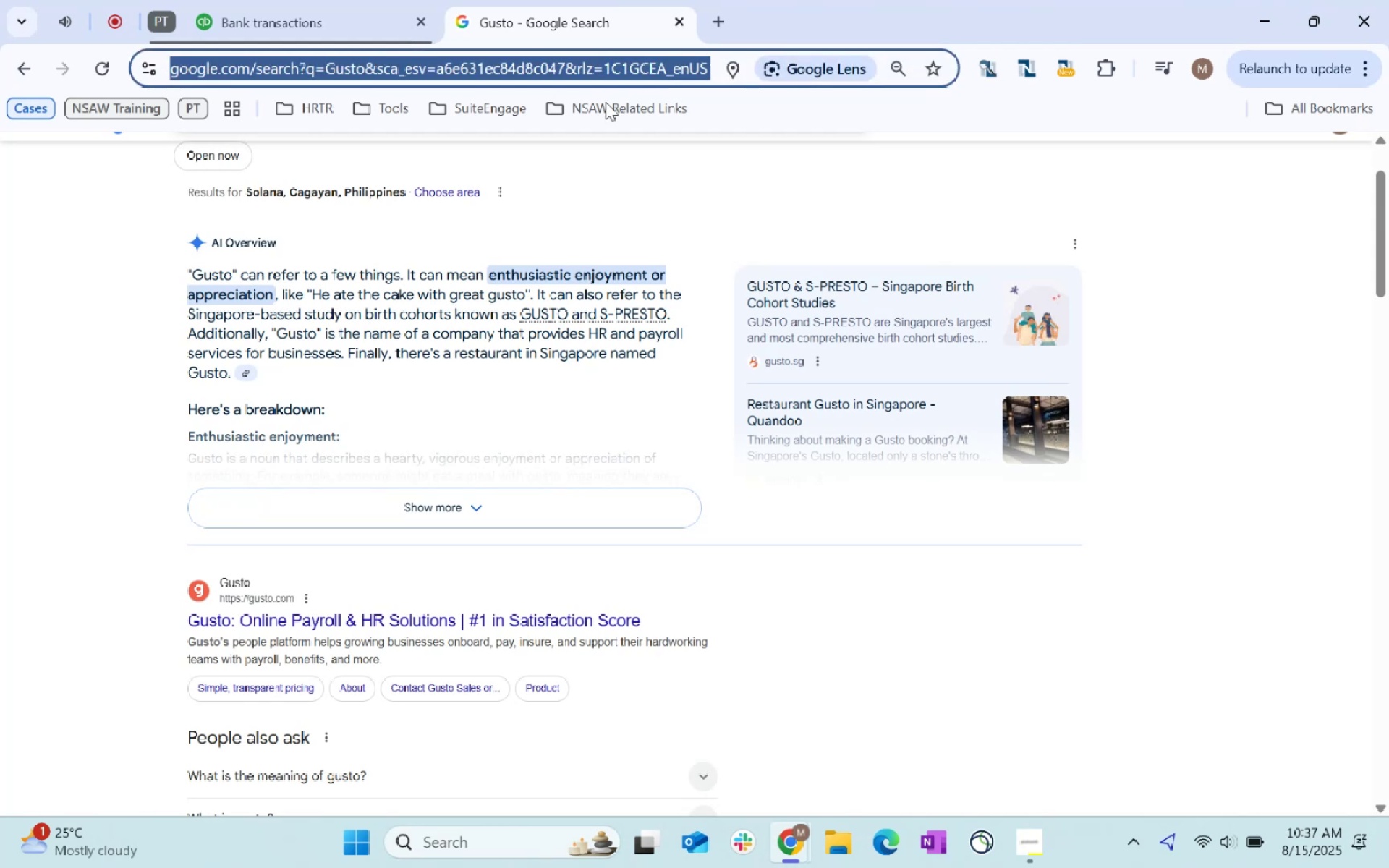 
key(Control+V)
 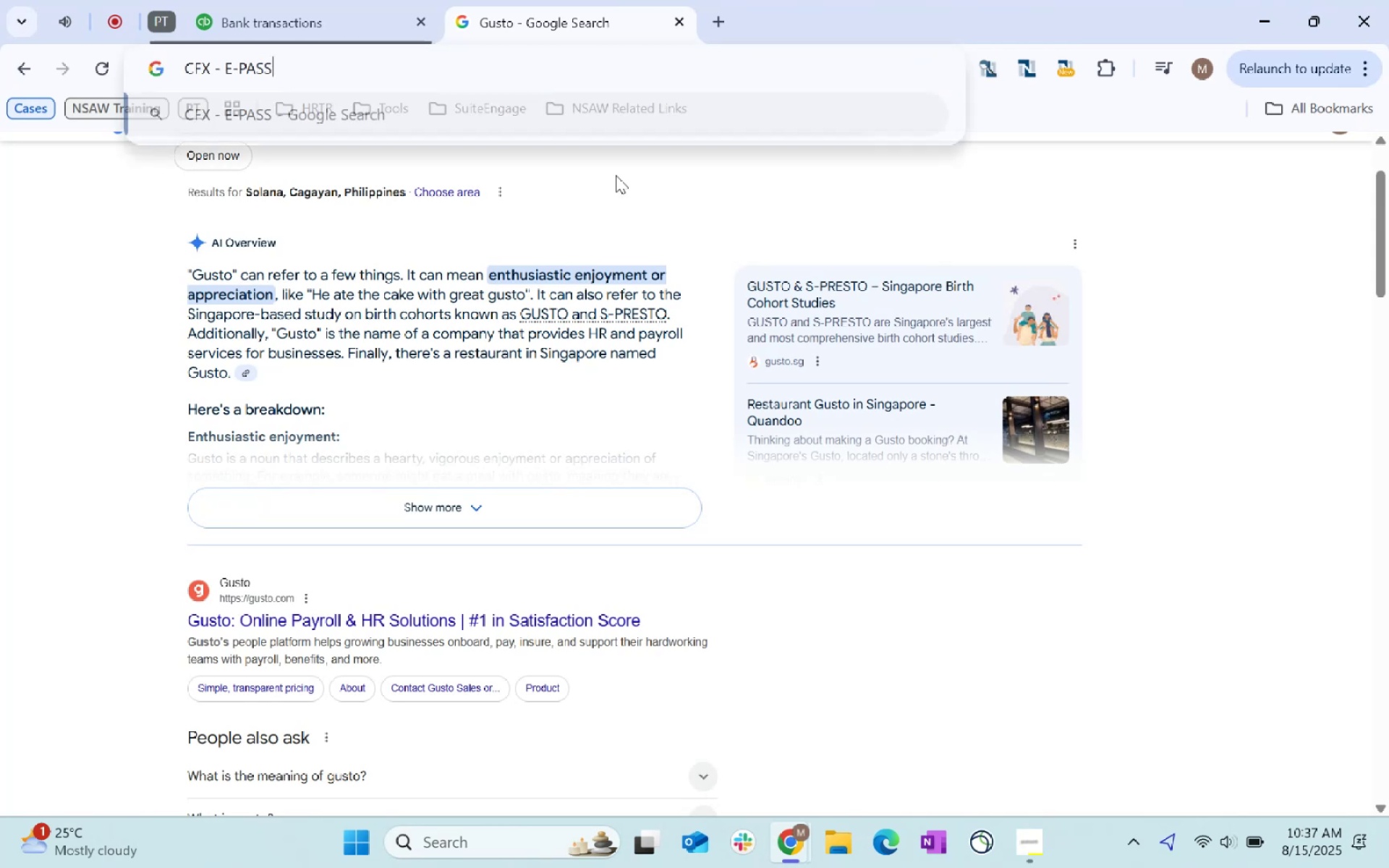 
key(Enter)
 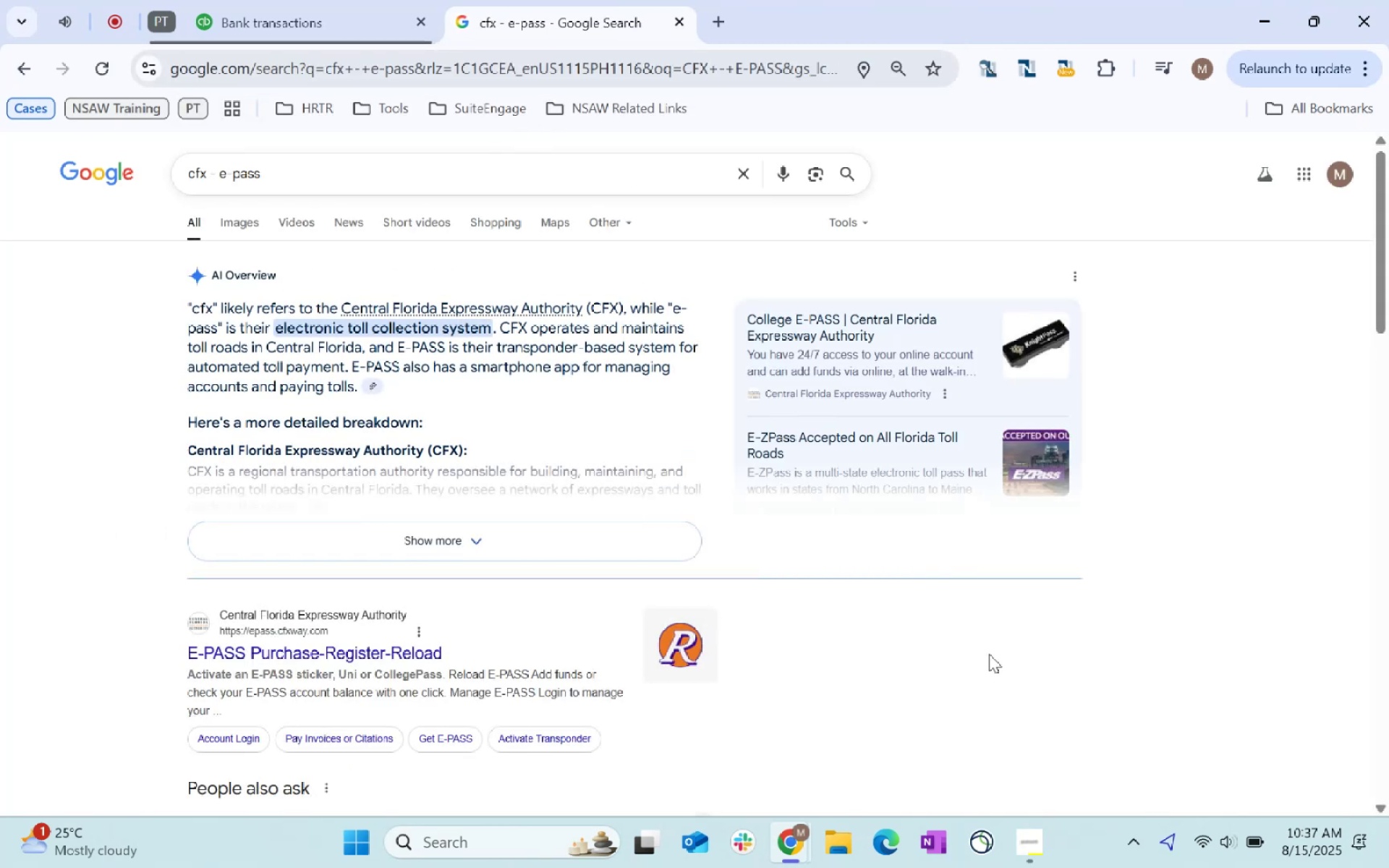 
left_click([281, 0])
 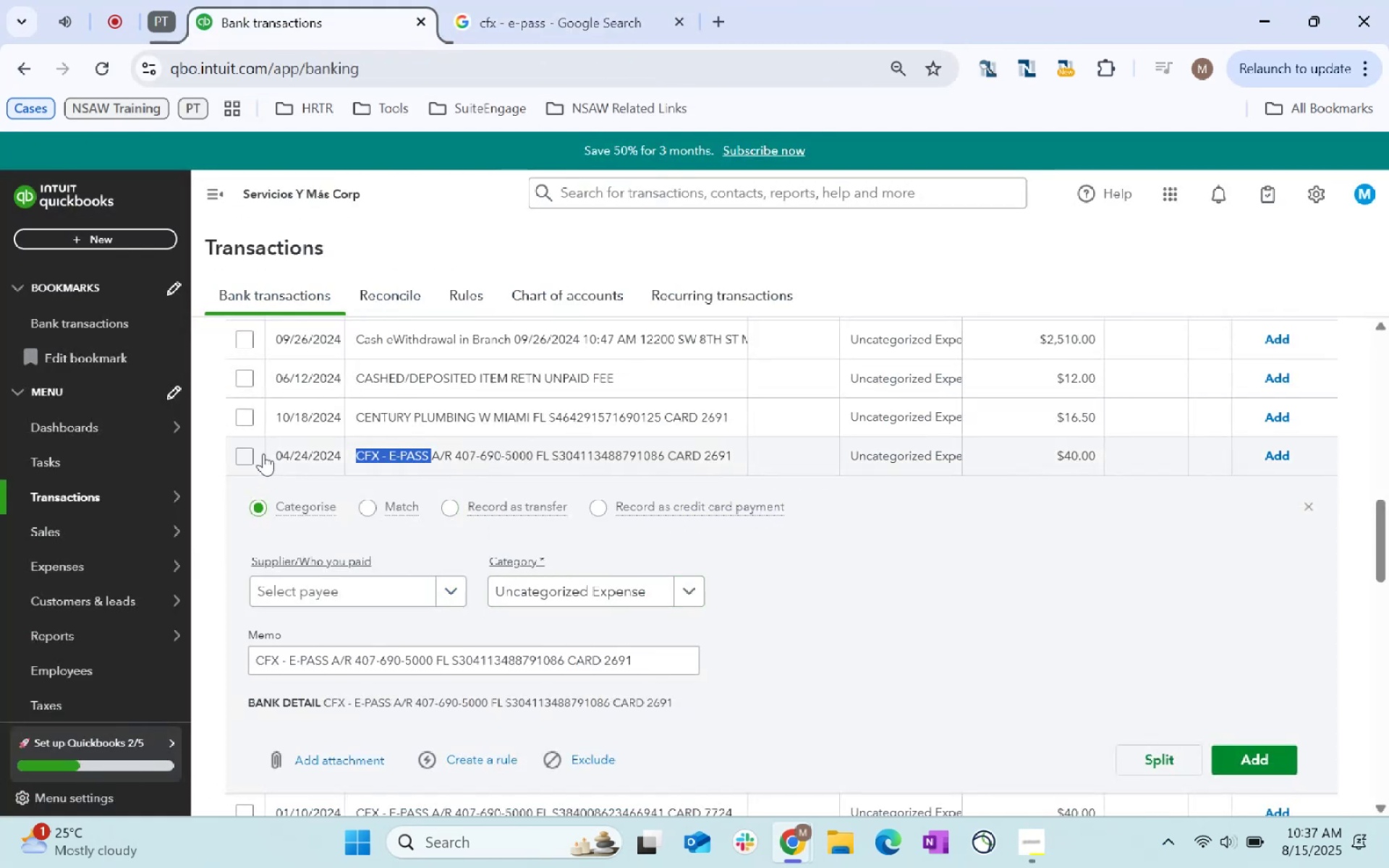 
scroll: coordinate [781, 431], scroll_direction: up, amount: 18.0
 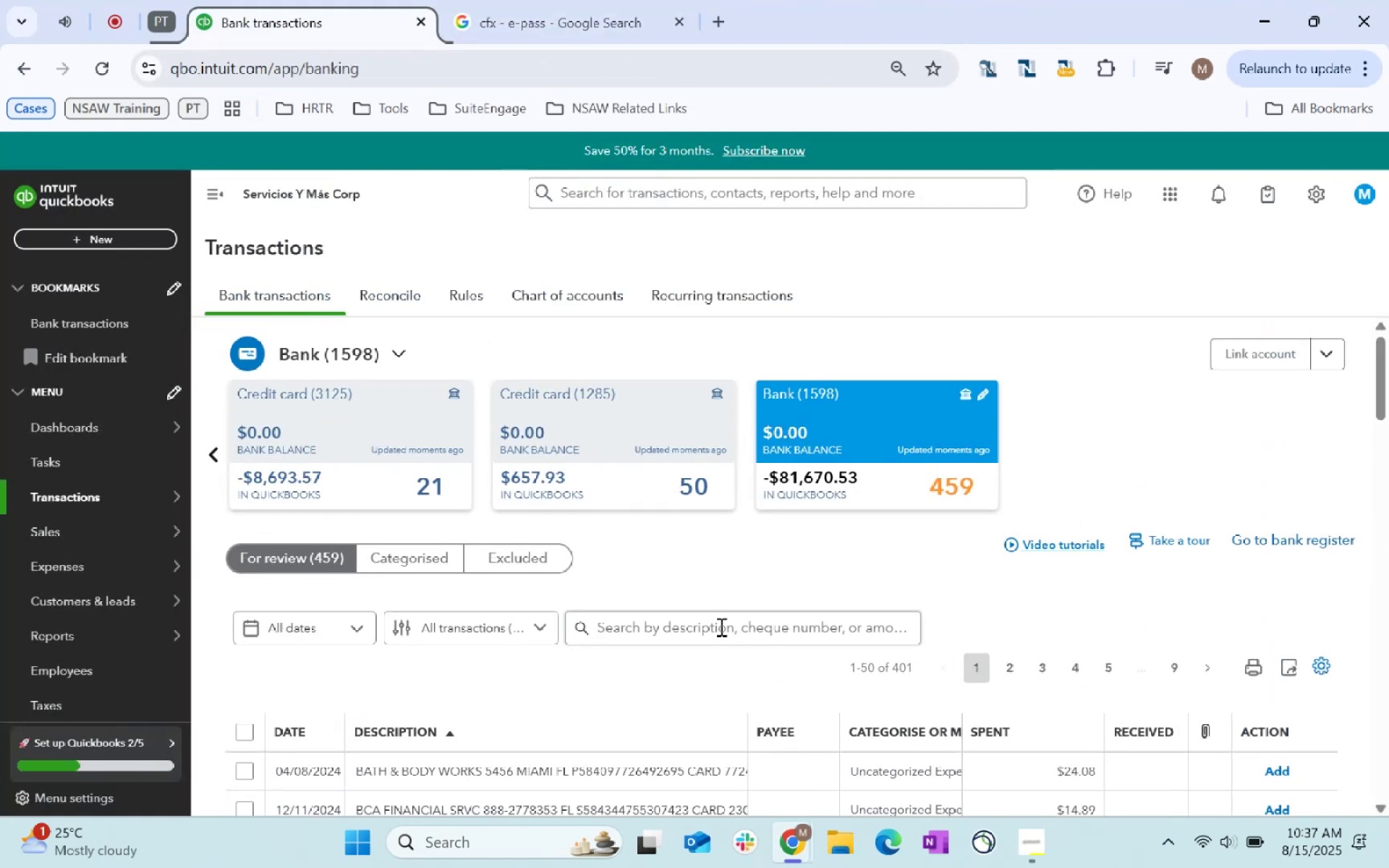 
left_click([722, 629])
 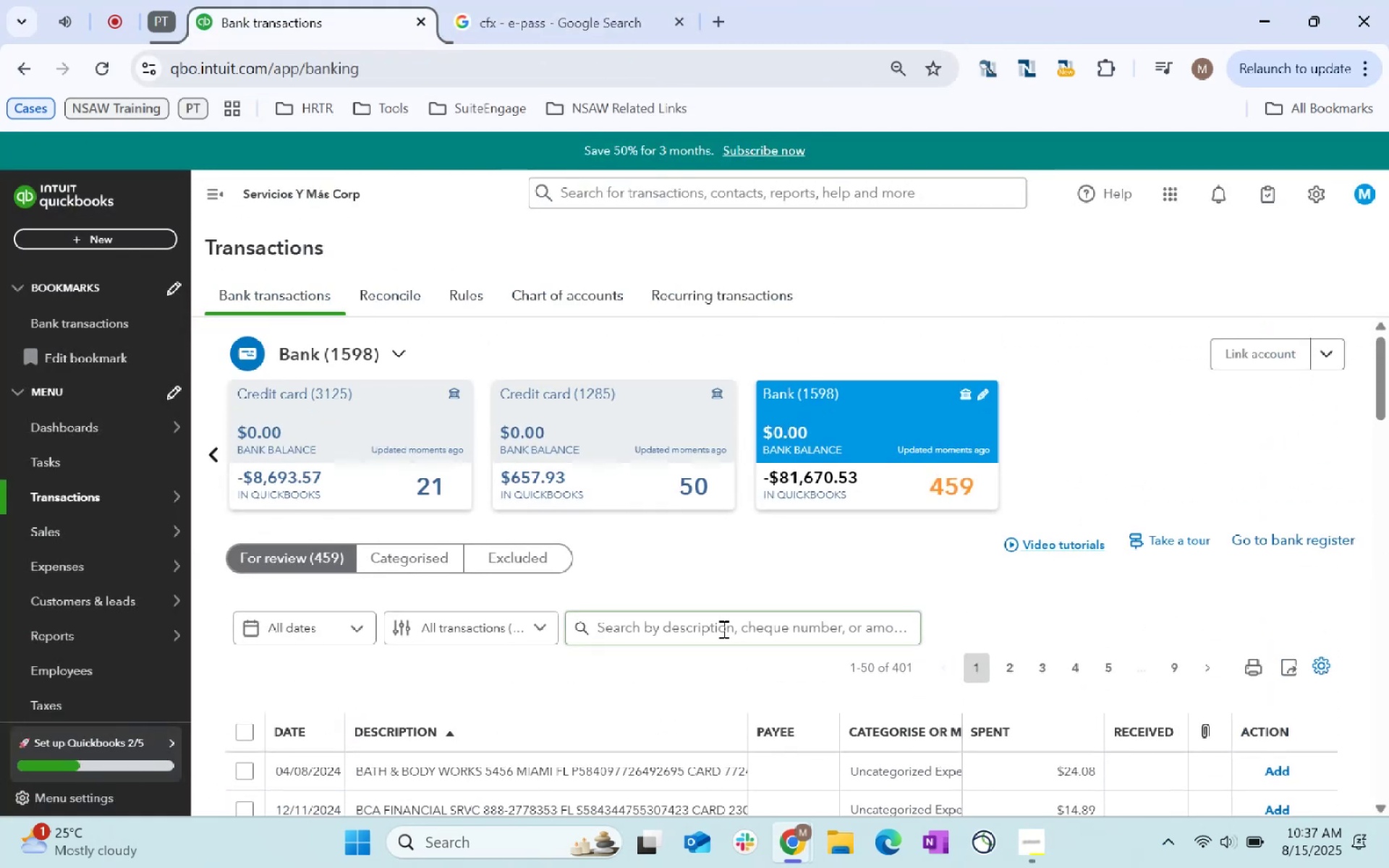 
key(Control+ControlLeft)
 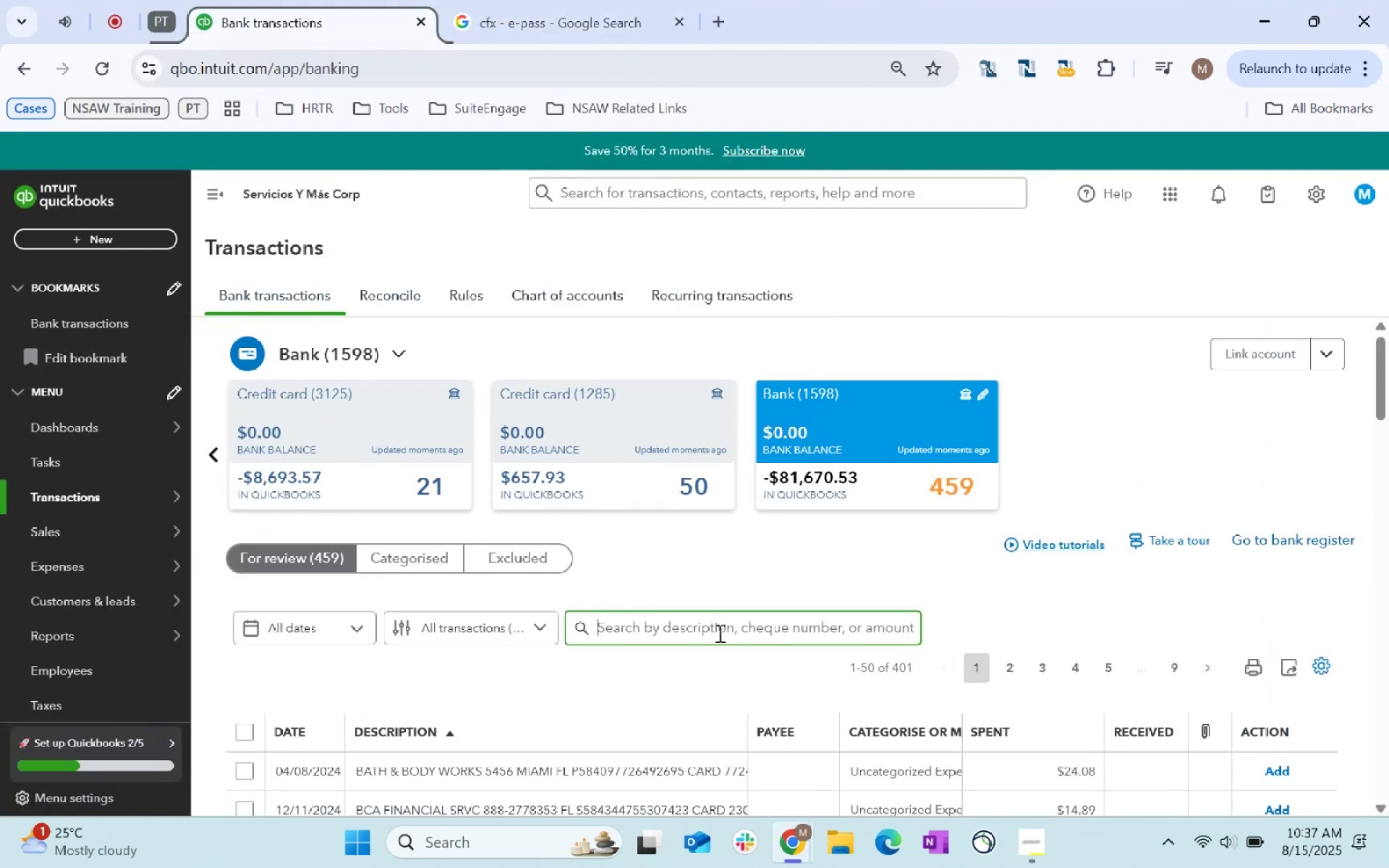 
key(Control+V)
 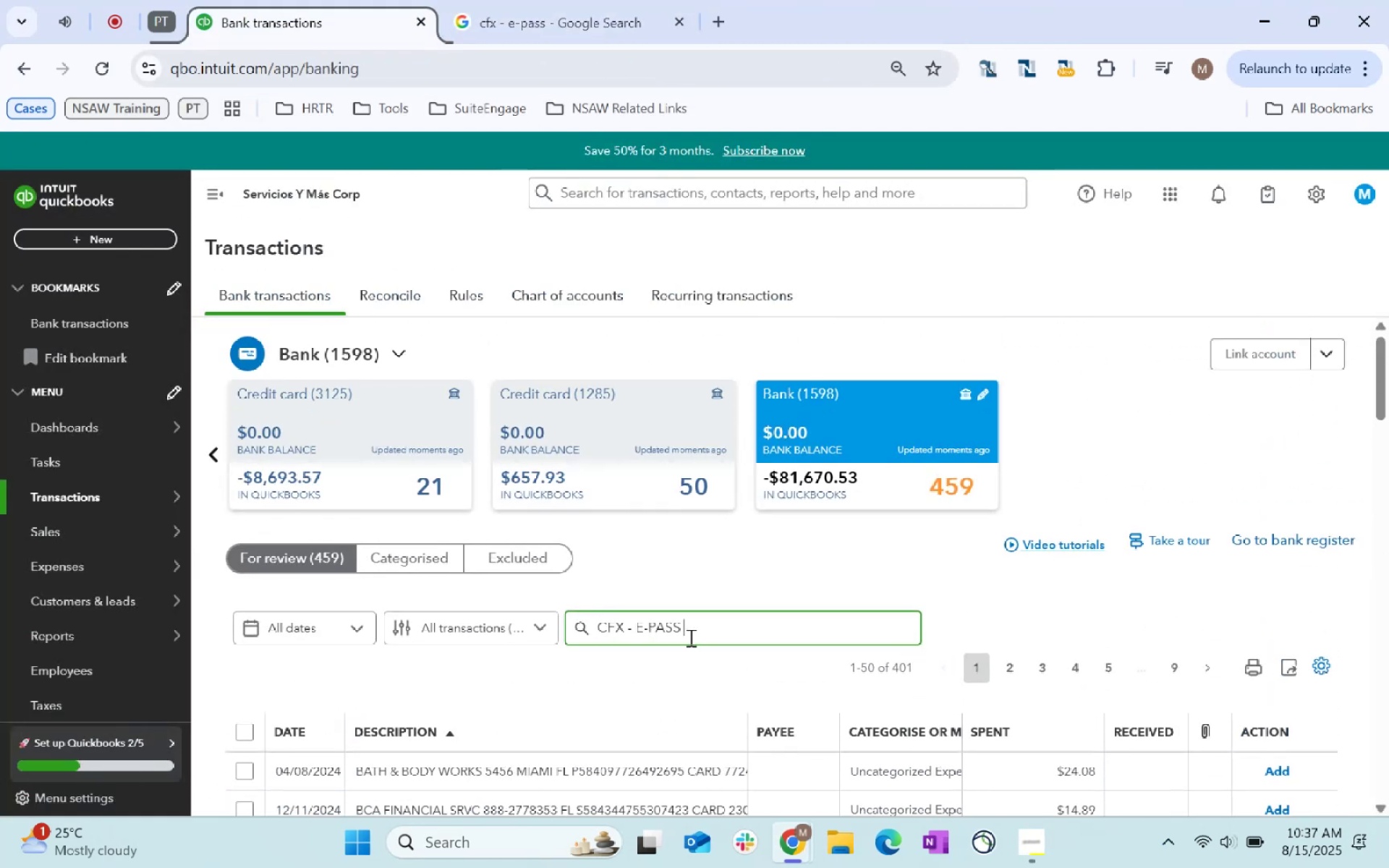 
key(Control+Enter)
 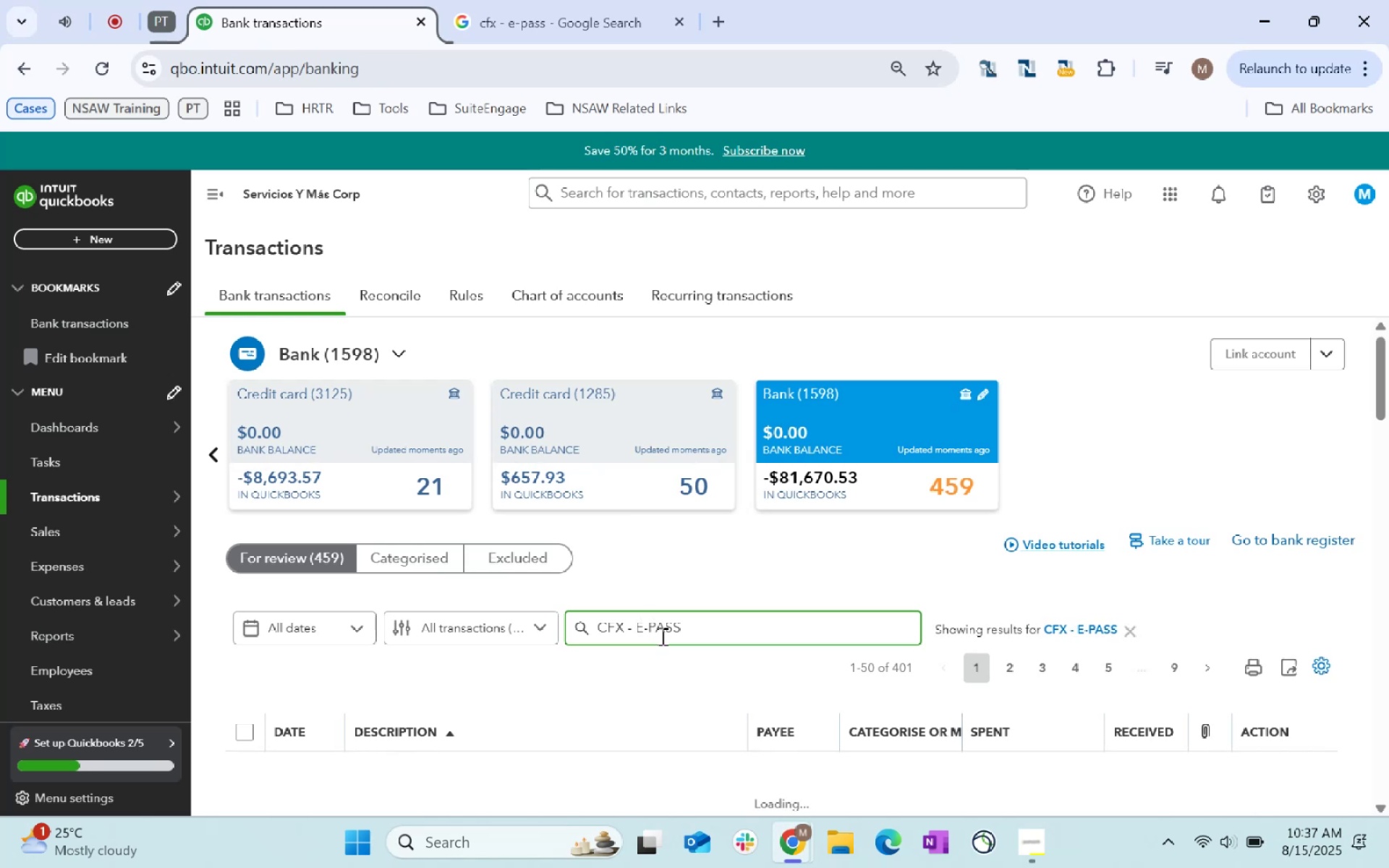 
scroll: coordinate [673, 643], scroll_direction: down, amount: 3.0
 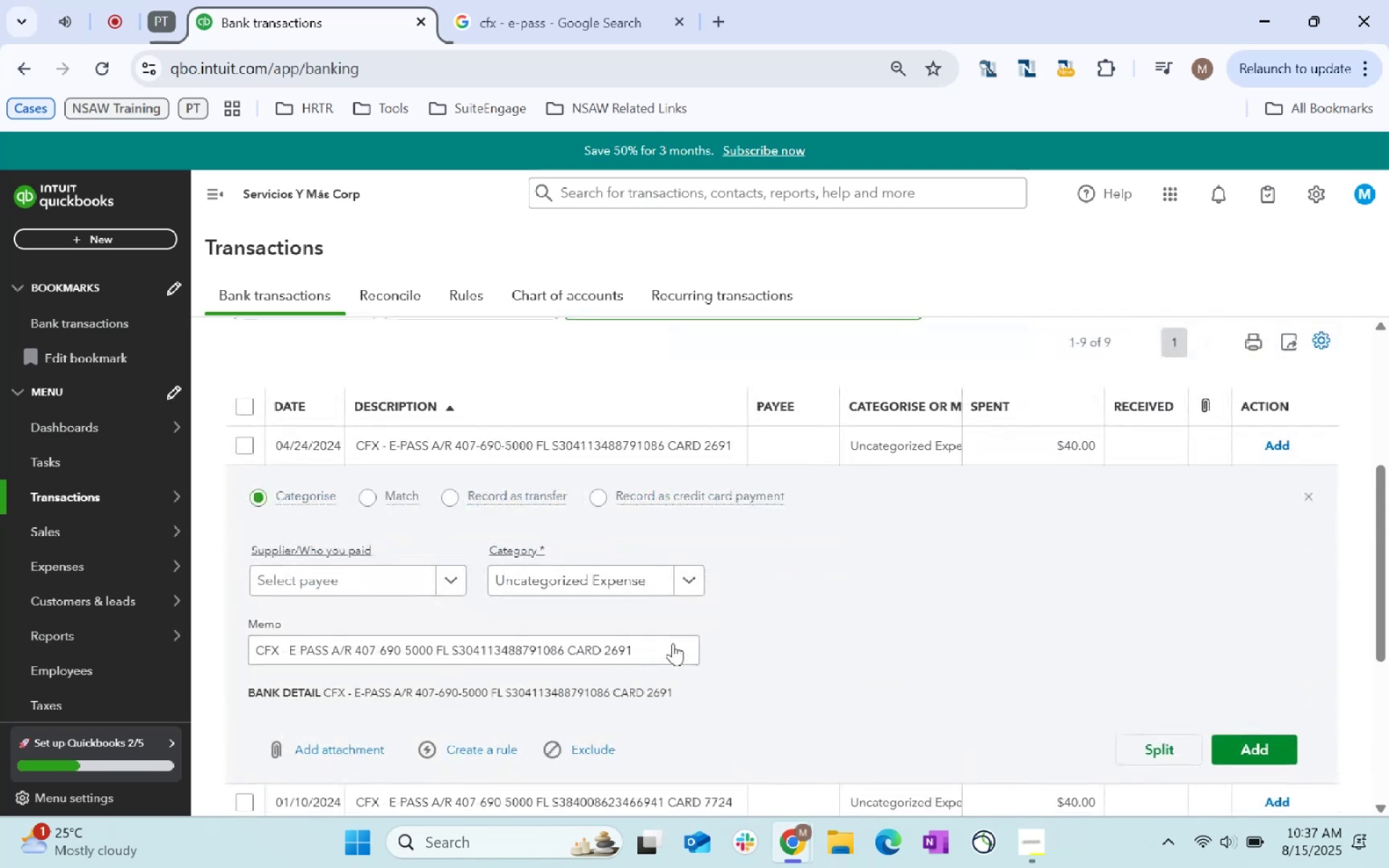 
scroll: coordinate [673, 643], scroll_direction: none, amount: 0.0
 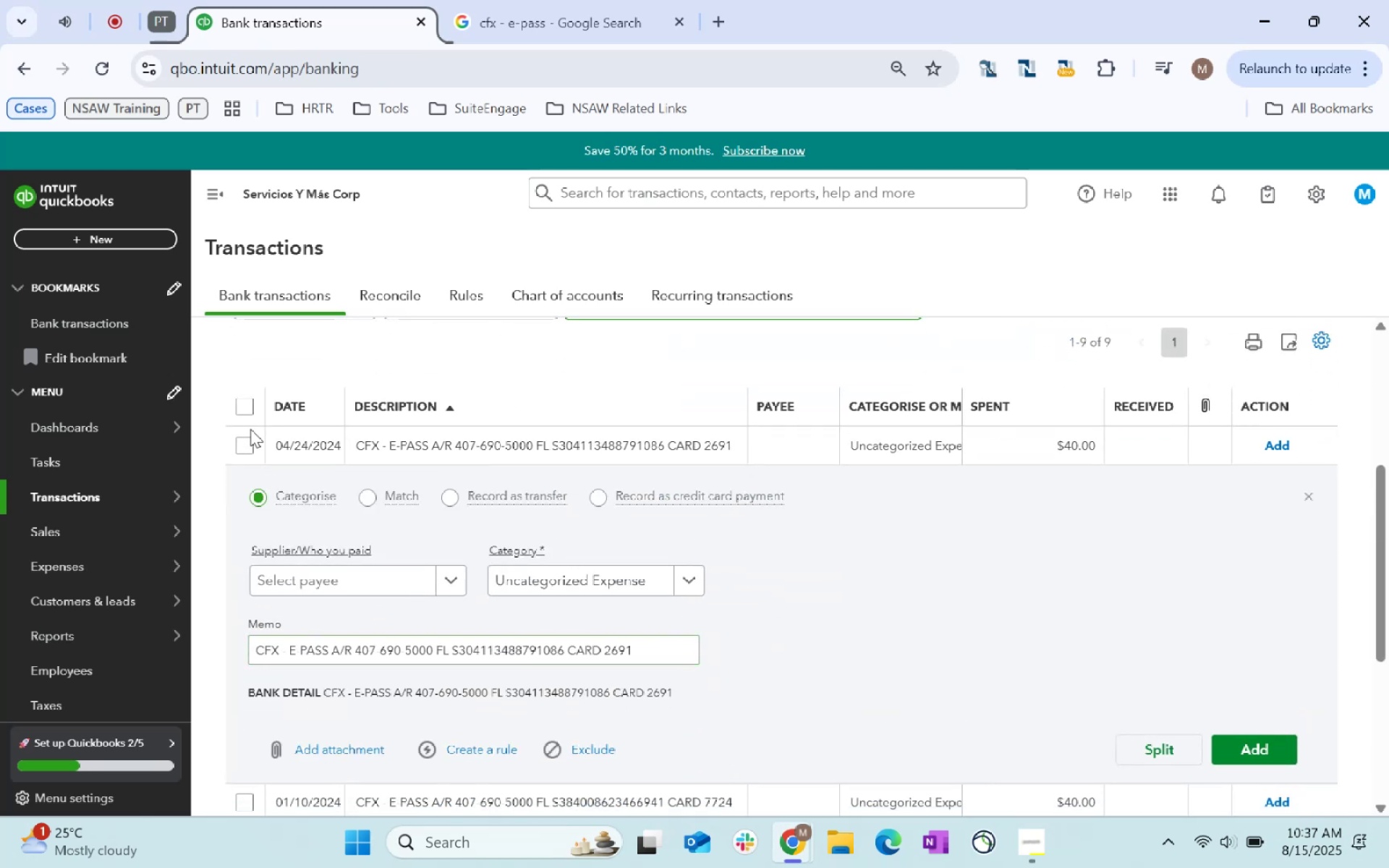 
left_click([247, 411])
 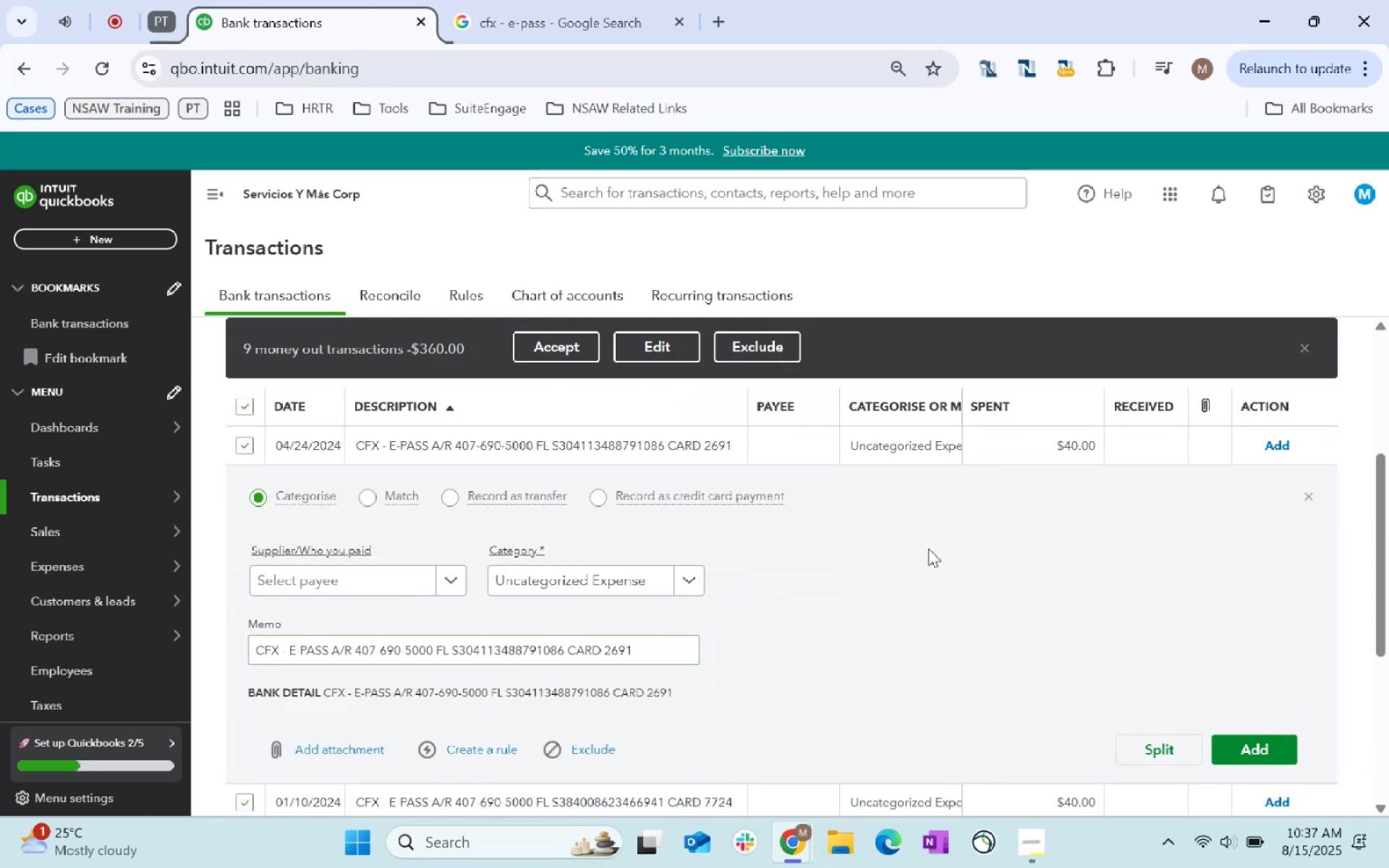 
scroll: coordinate [877, 529], scroll_direction: up, amount: 6.0
 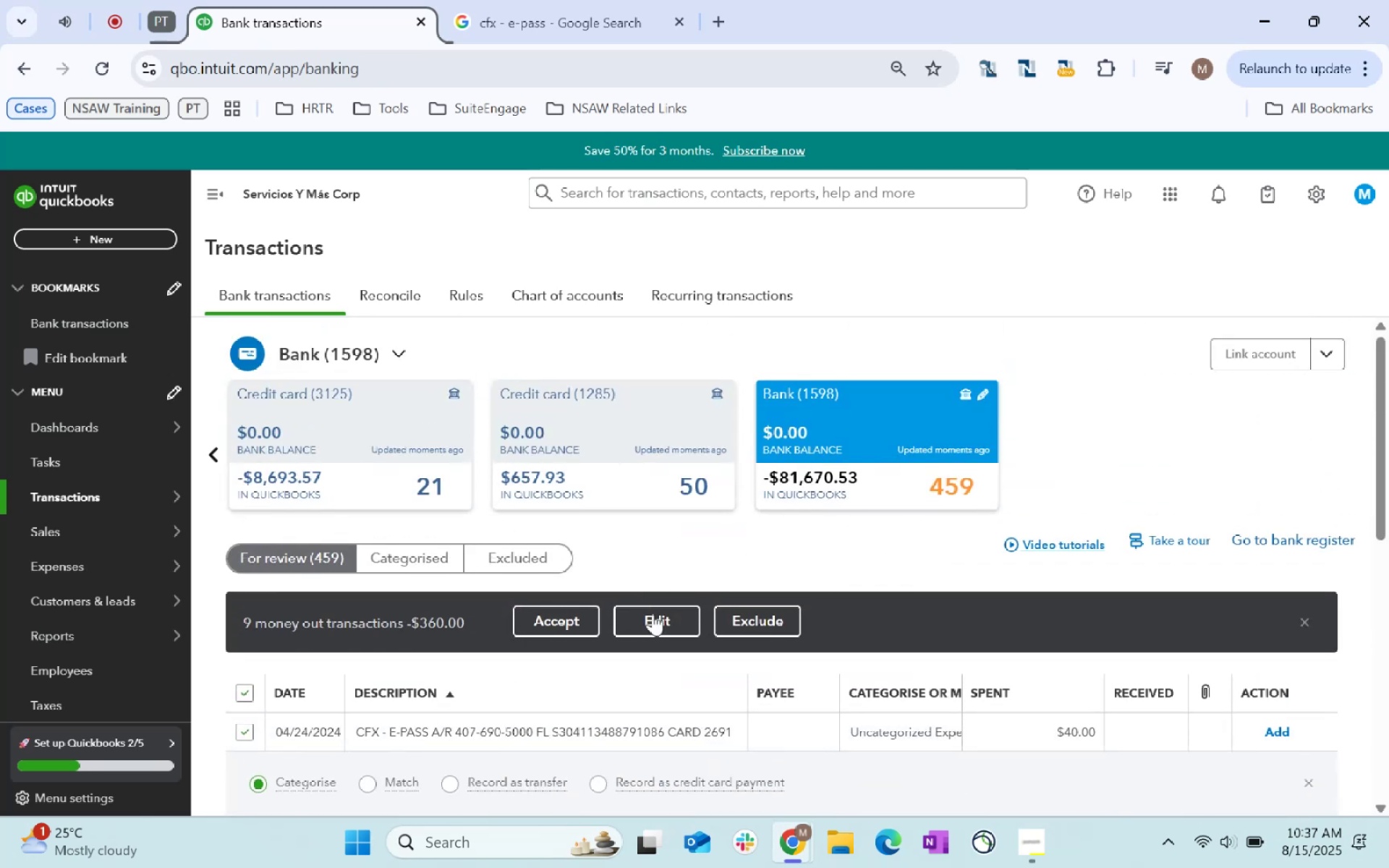 
left_click([658, 617])
 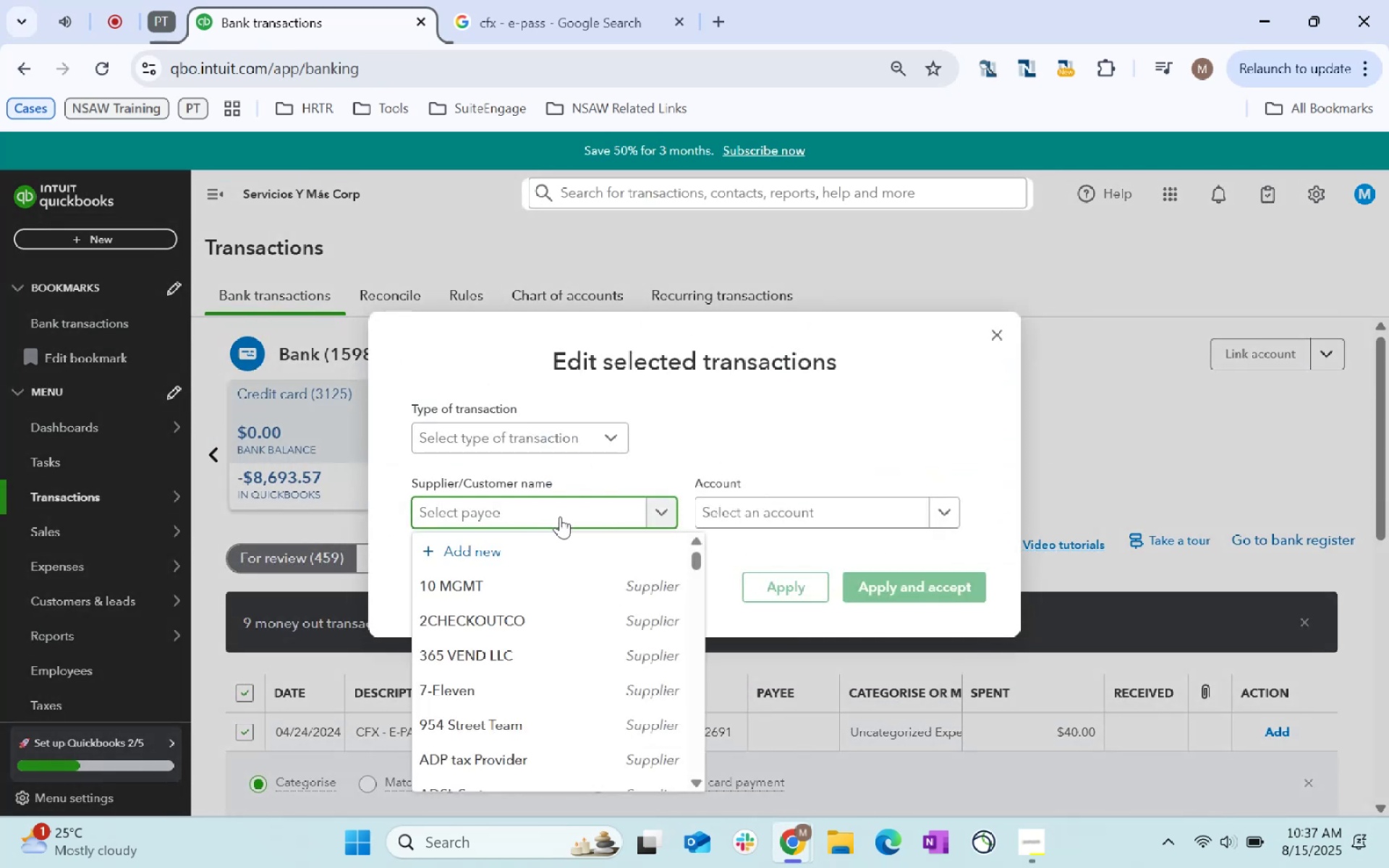 
type(E-Pass - Express )
key(Backspace)
type(way)
key(Tab)
 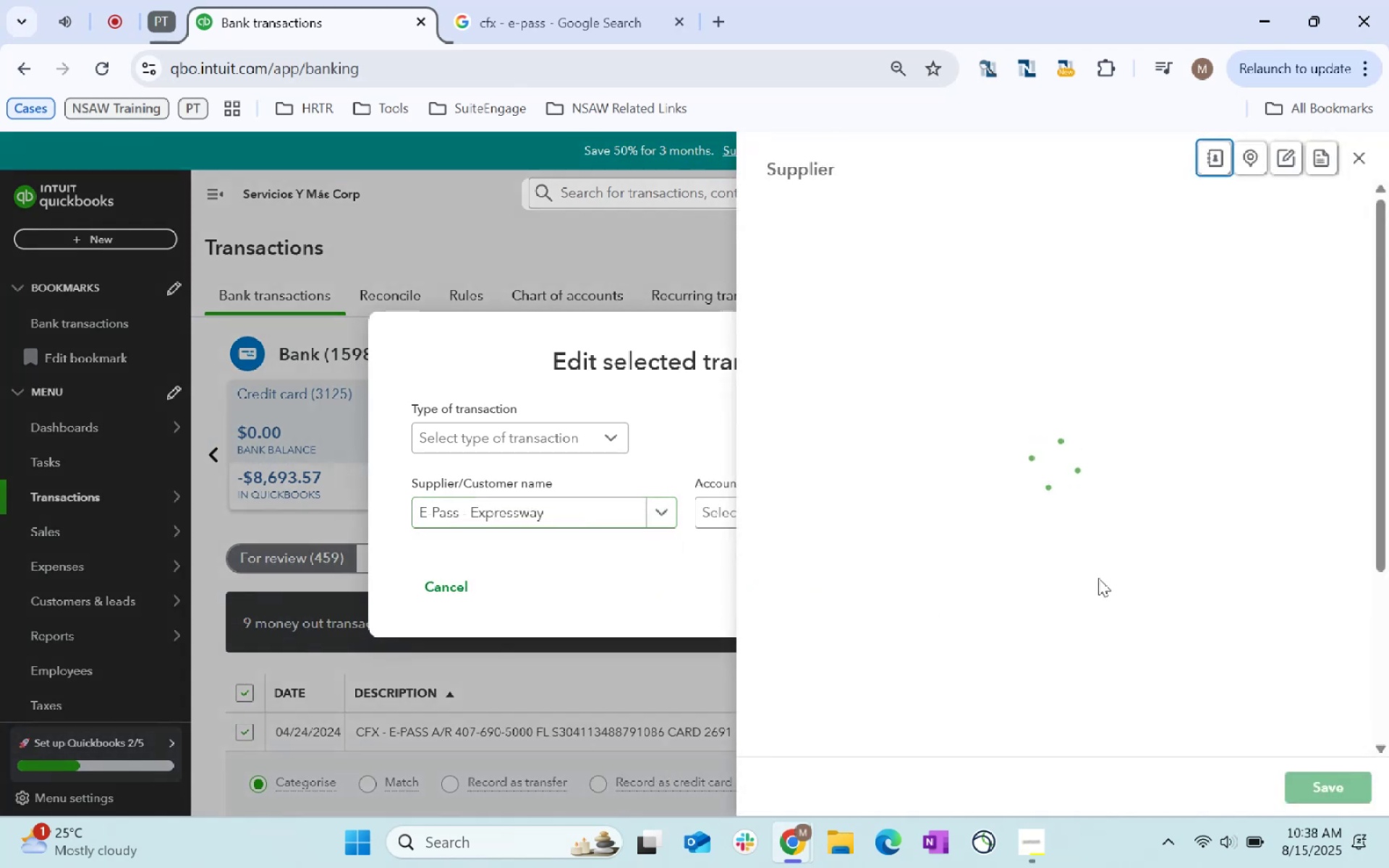 
scroll: coordinate [1098, 522], scroll_direction: down, amount: 149.0
 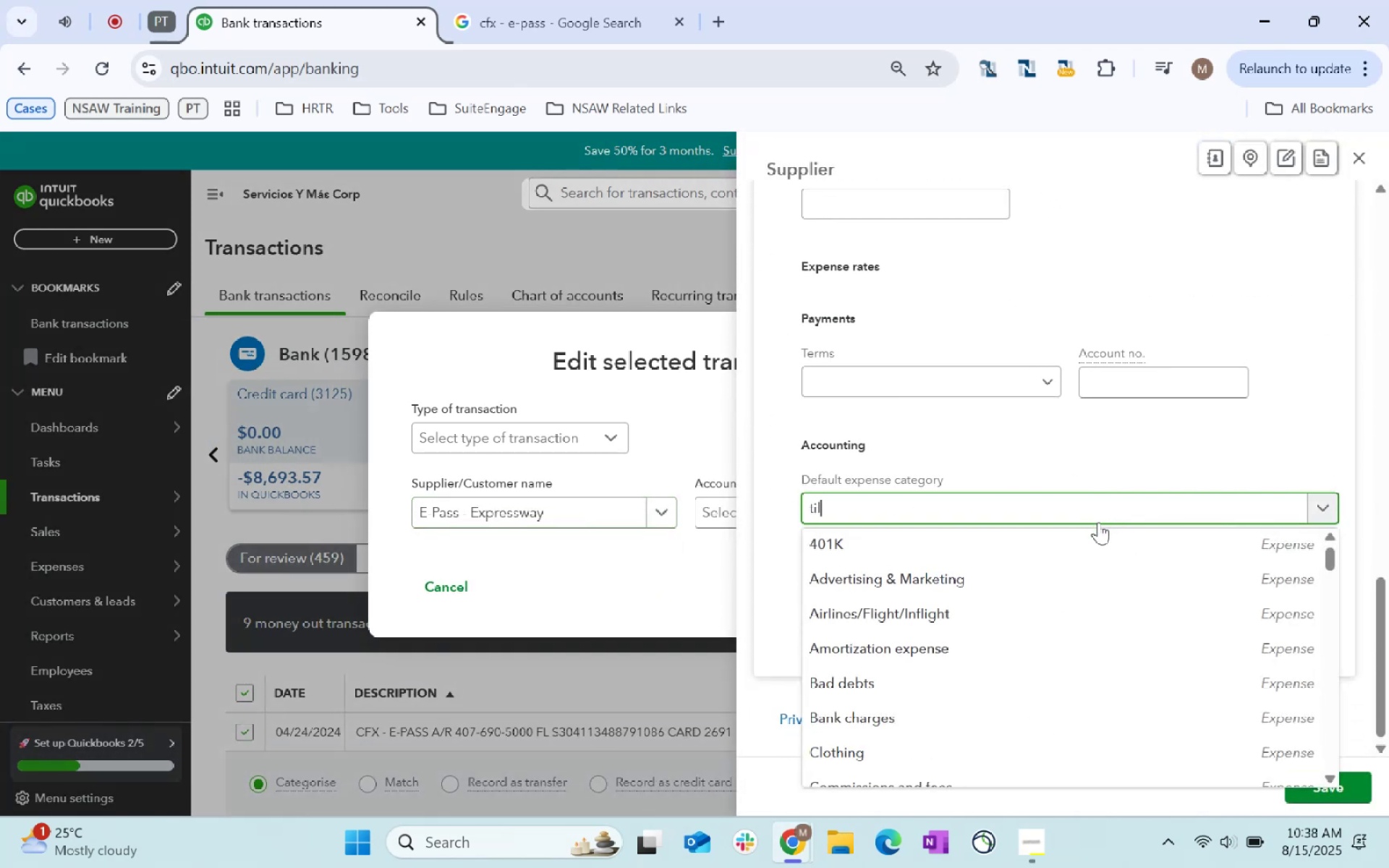 
left_click([1100, 513])
 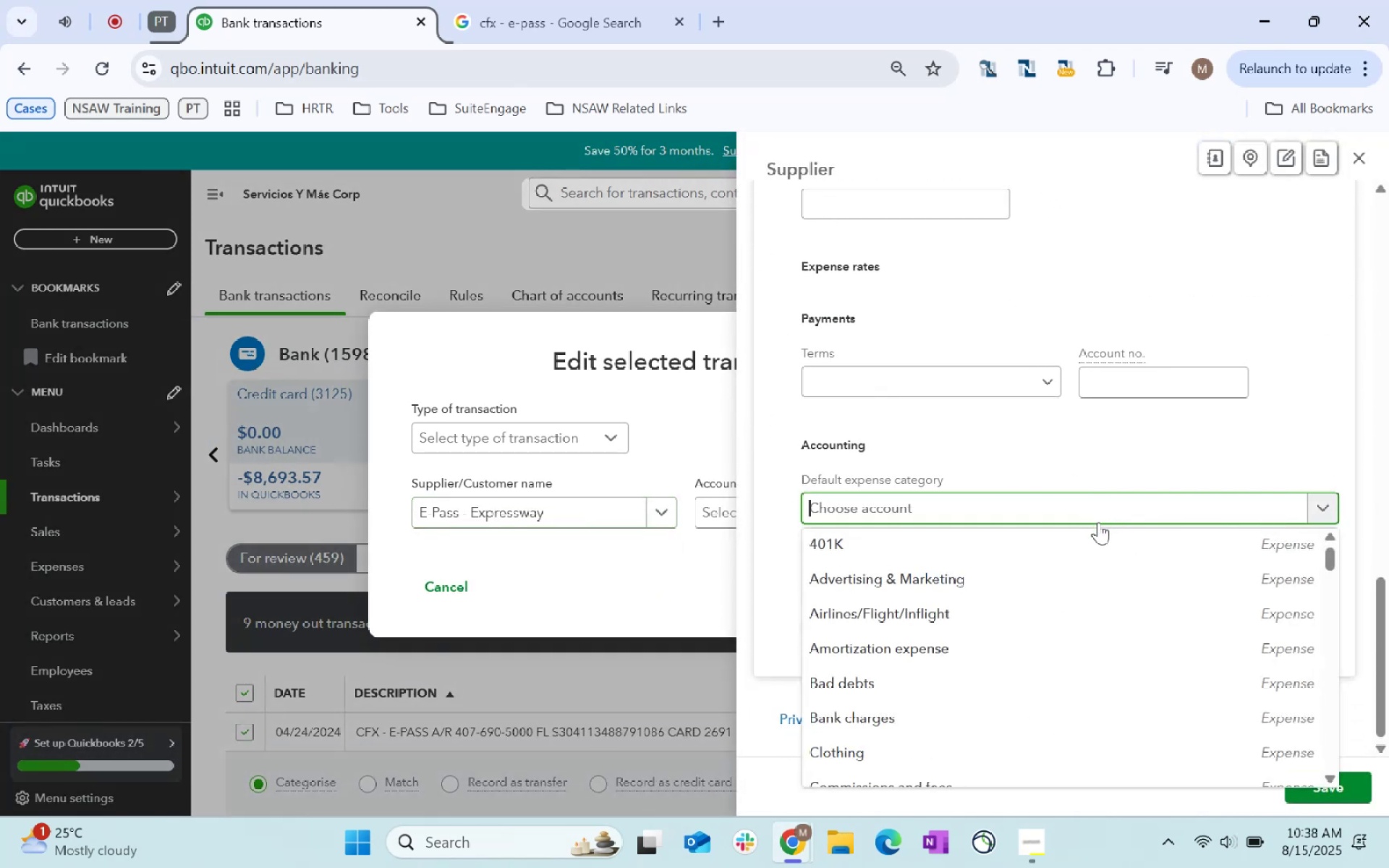 
type(til)
key(Backspace)
key(Backspace)
key(Backspace)
key(Backspace)
type(toll)
 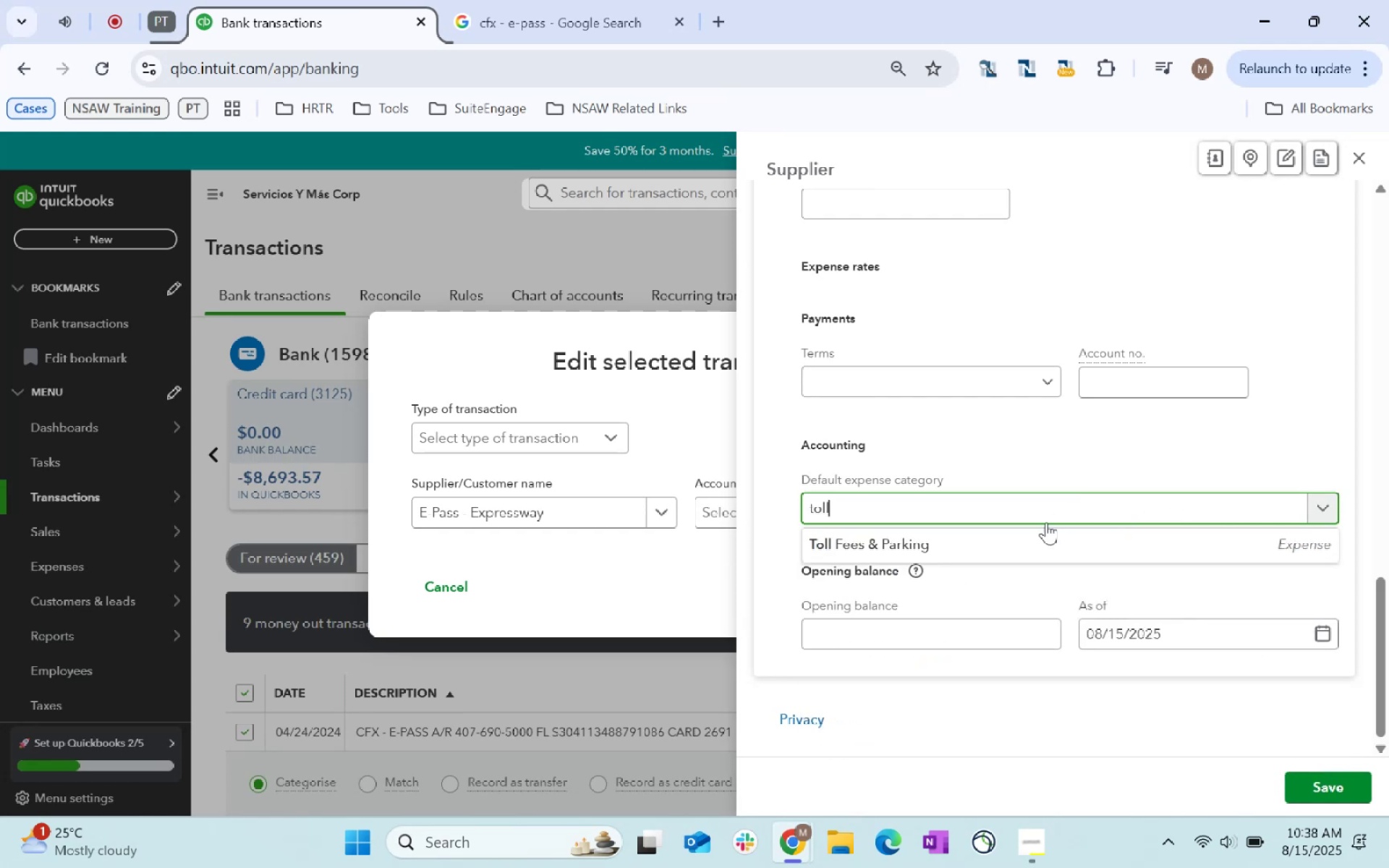 
left_click([1015, 554])
 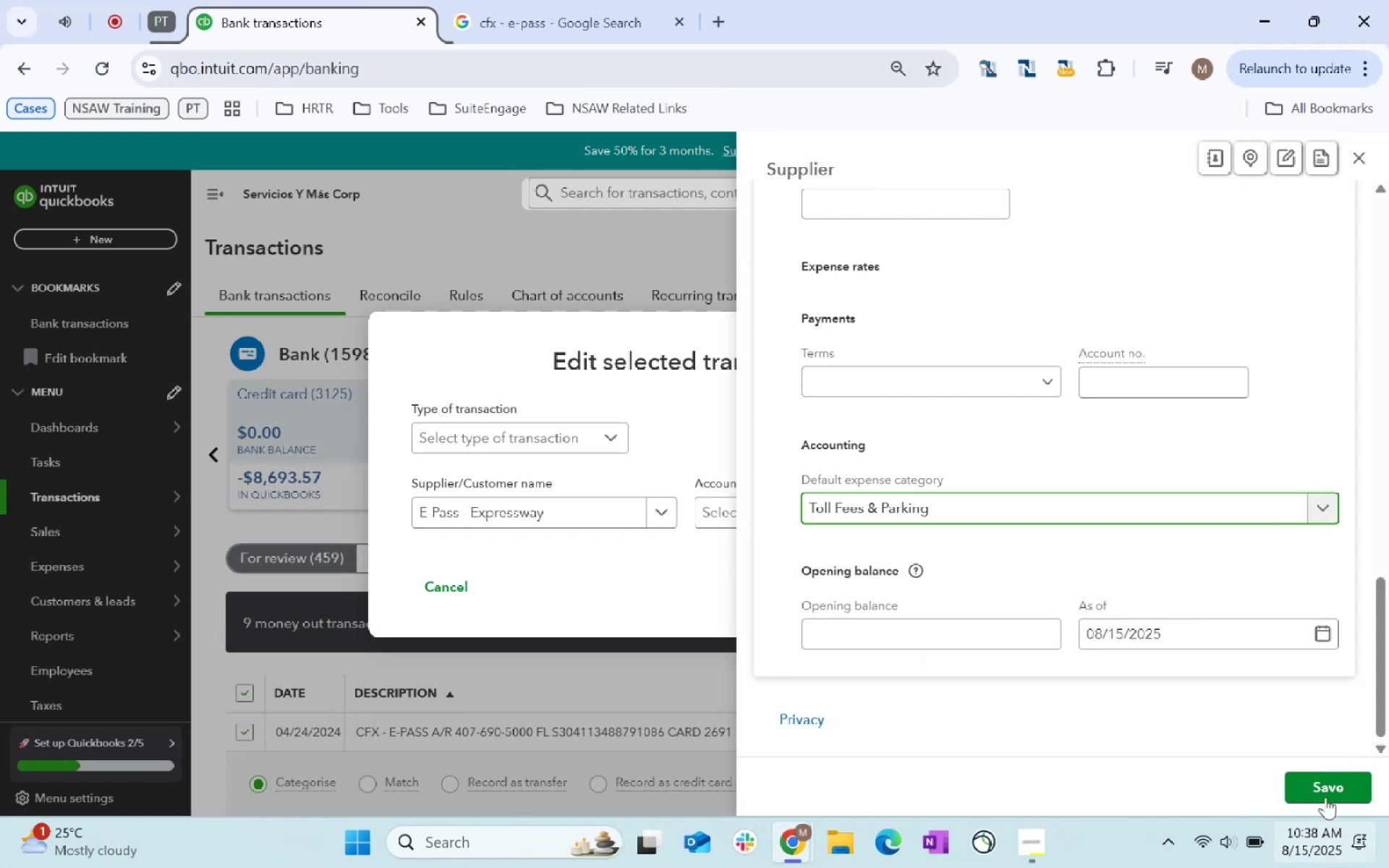 
left_click([1327, 778])
 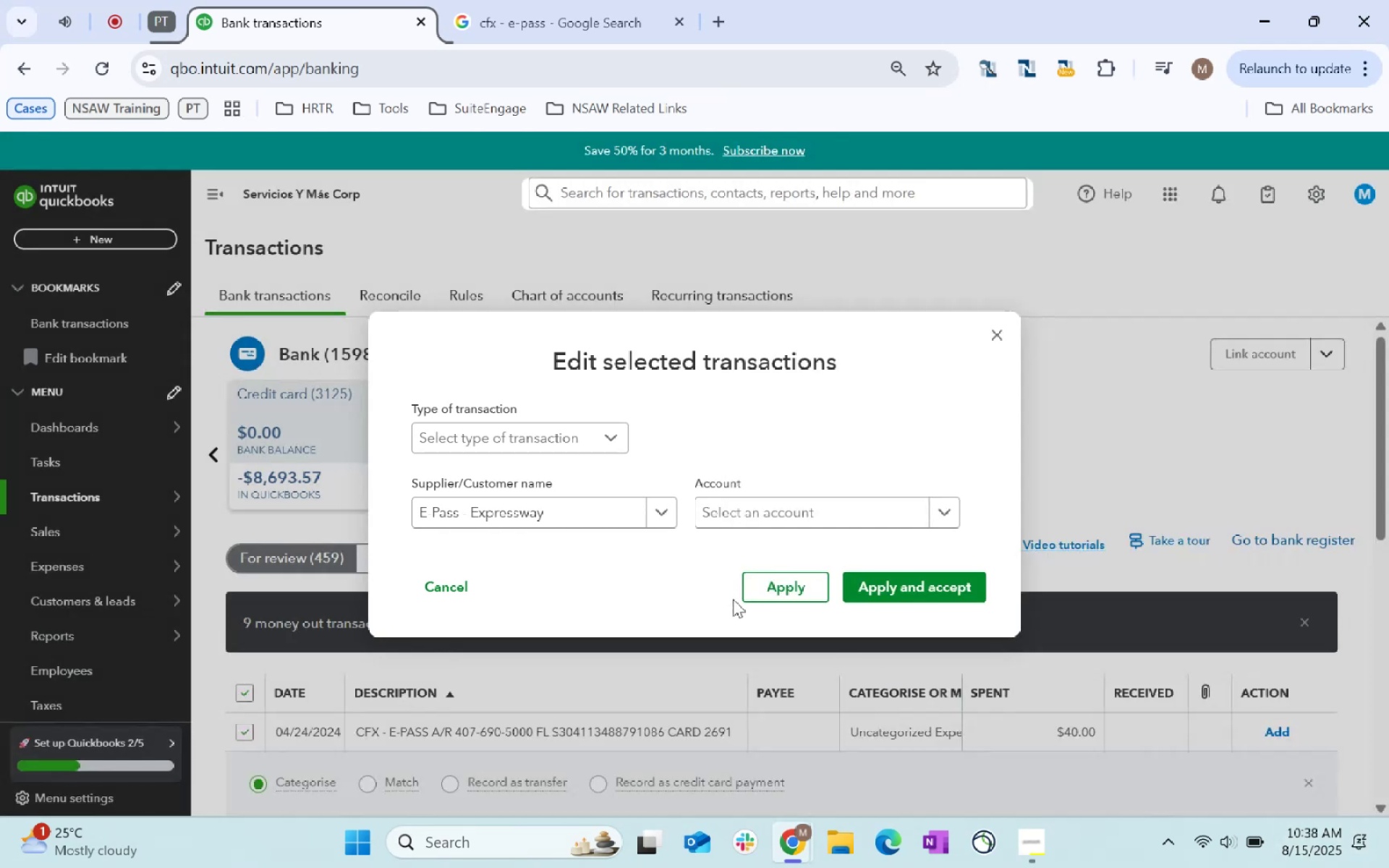 
left_click([770, 520])
 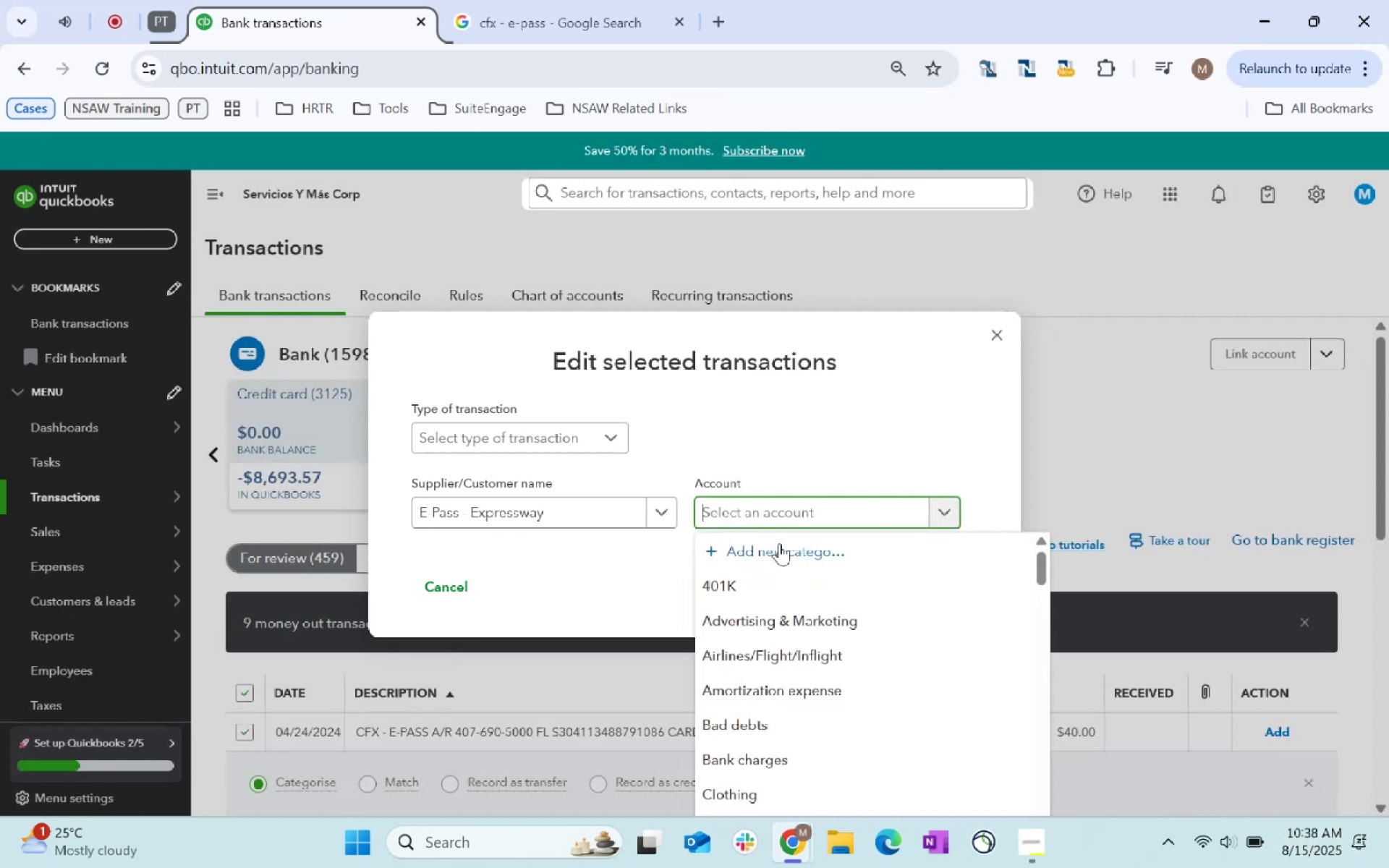 
type(T)
key(Tab)
type(Toll)
 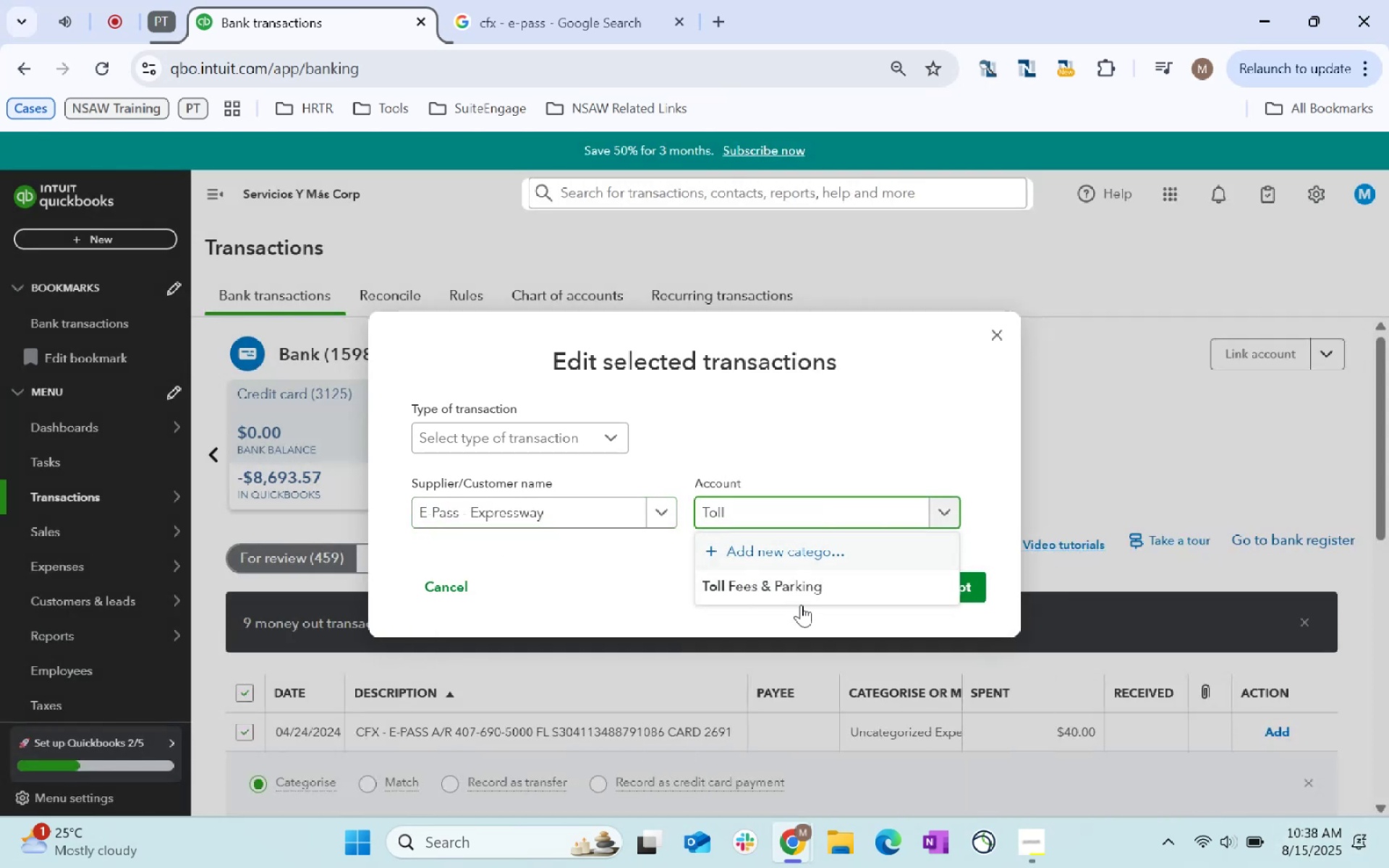 
left_click([809, 573])
 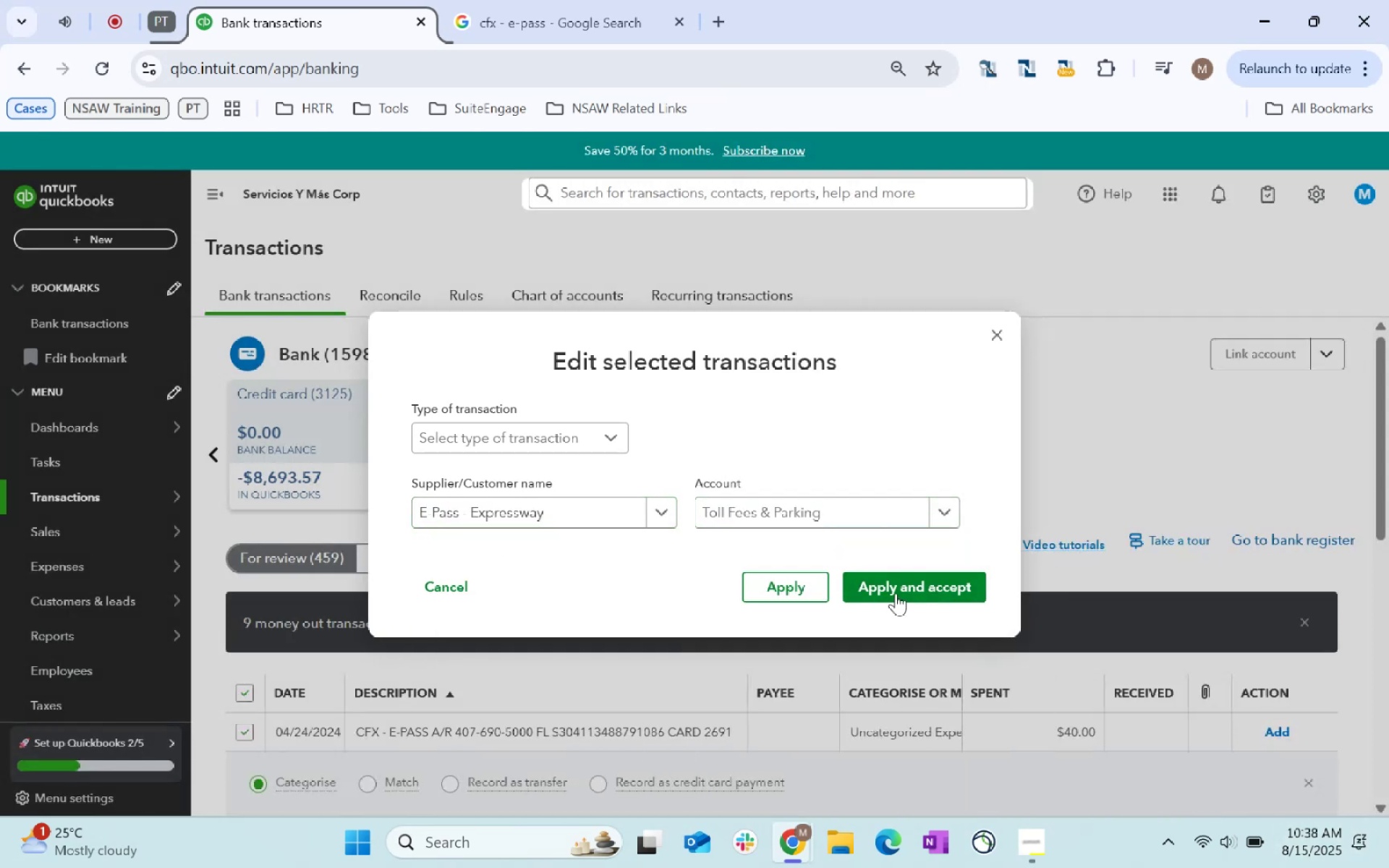 
left_click([901, 588])
 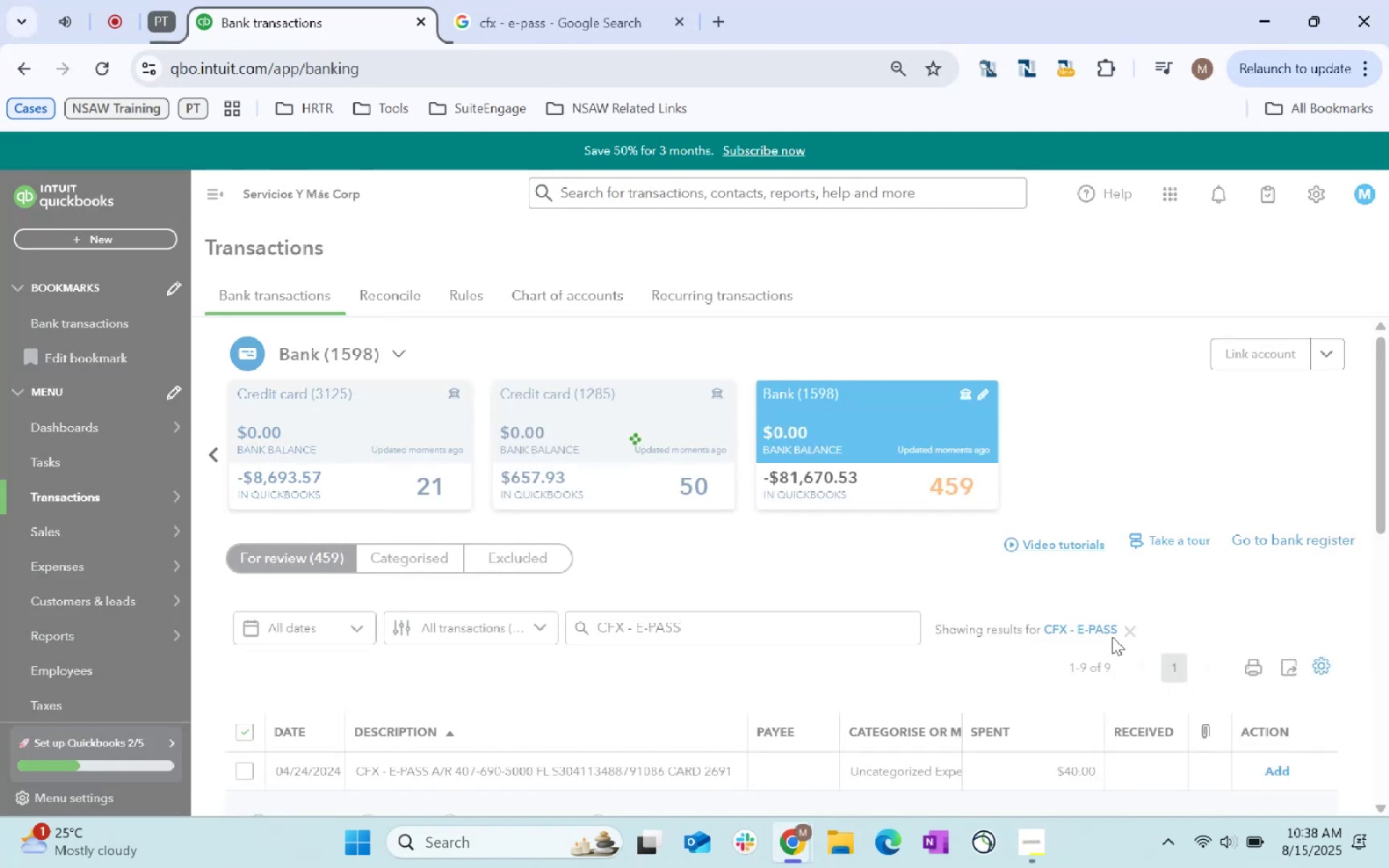 
left_click([1133, 628])
 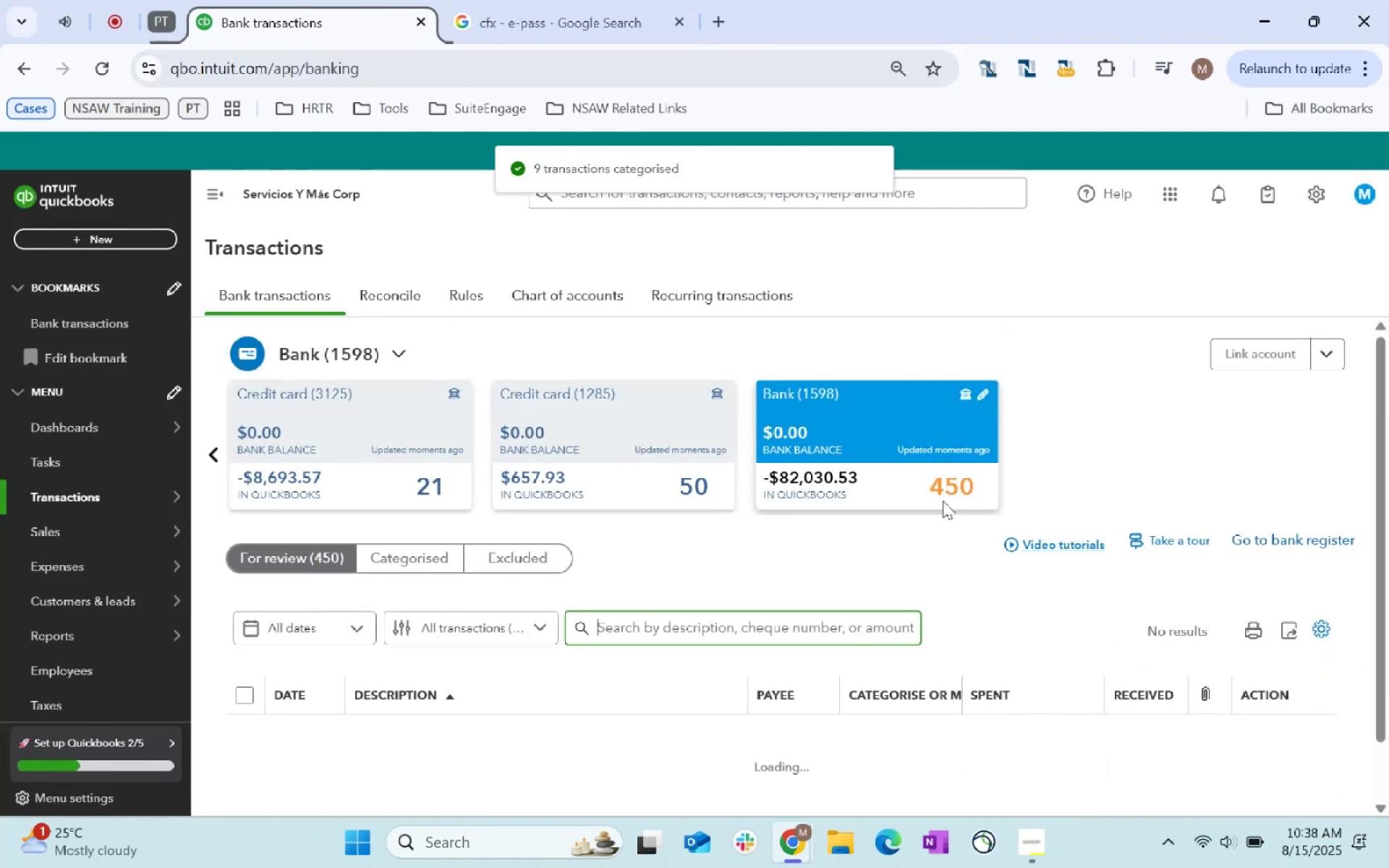 
scroll: coordinate [940, 503], scroll_direction: down, amount: 5.0
 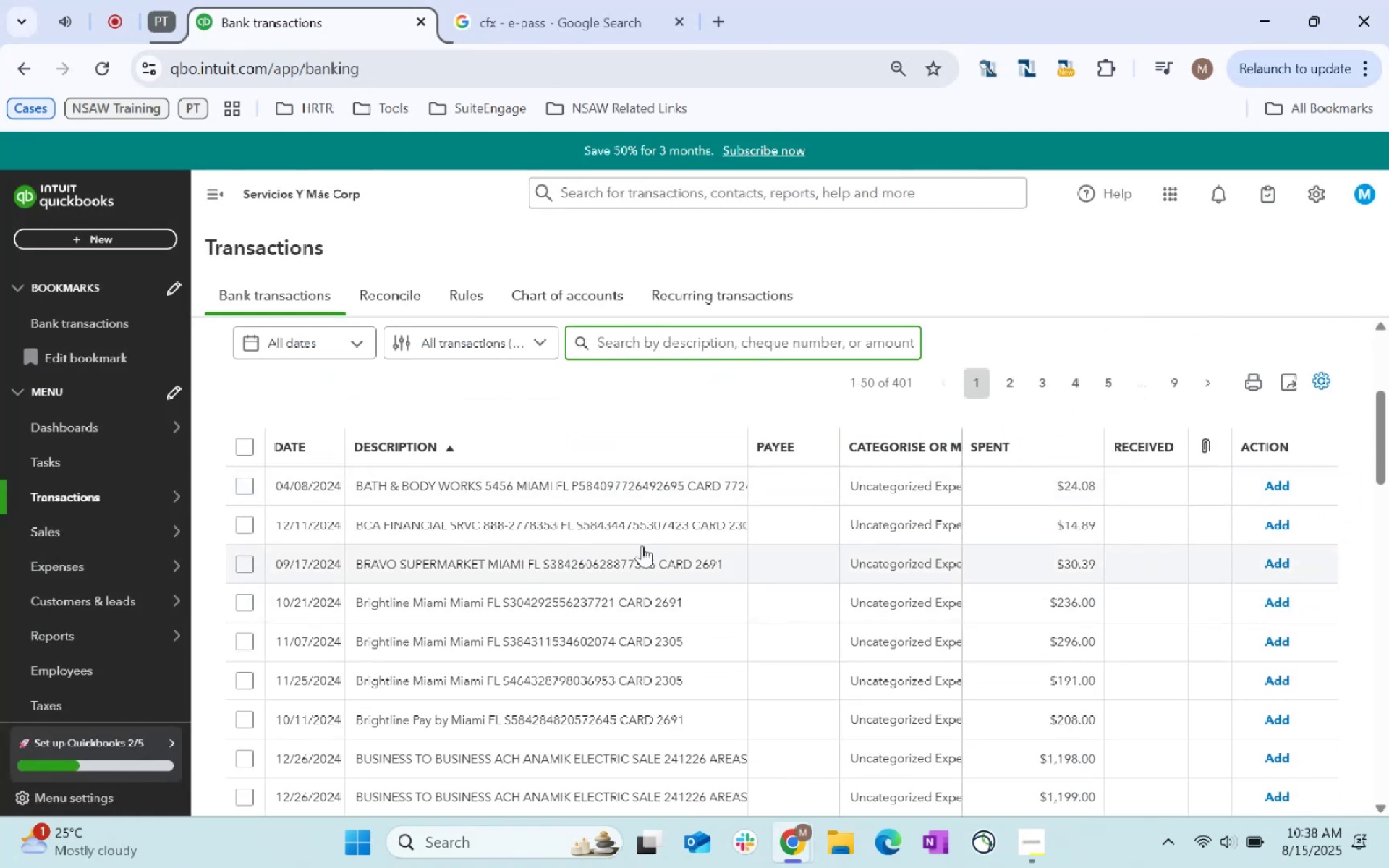 
left_click([588, 0])
 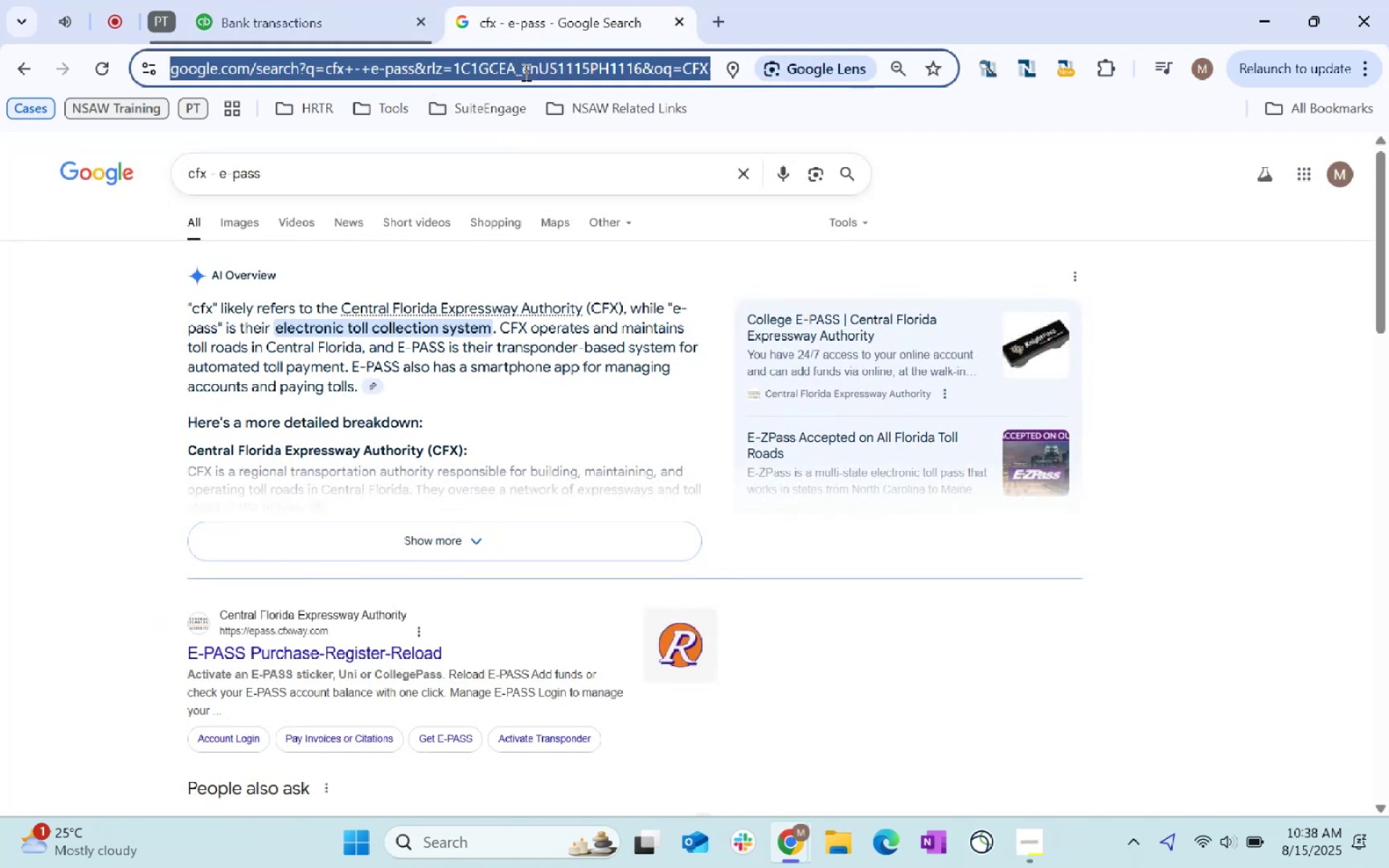 
type(Birght)
key(Backspace)
key(Backspace)
key(Backspace)
key(Backspace)
key(Backspace)
type(rght)
key(Backspace)
key(Backspace)
key(Backspace)
type(ightline)
 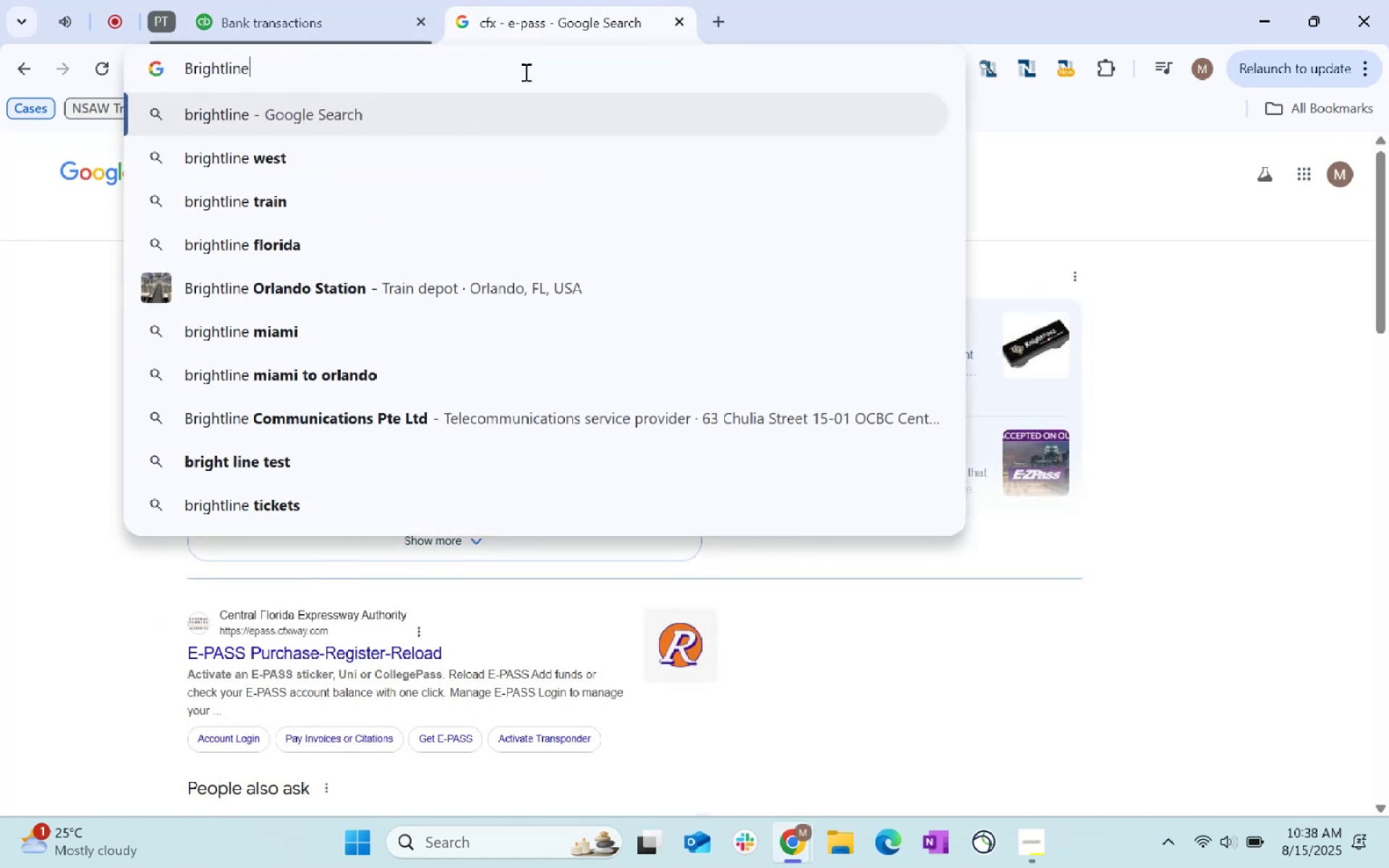 
key(Enter)
 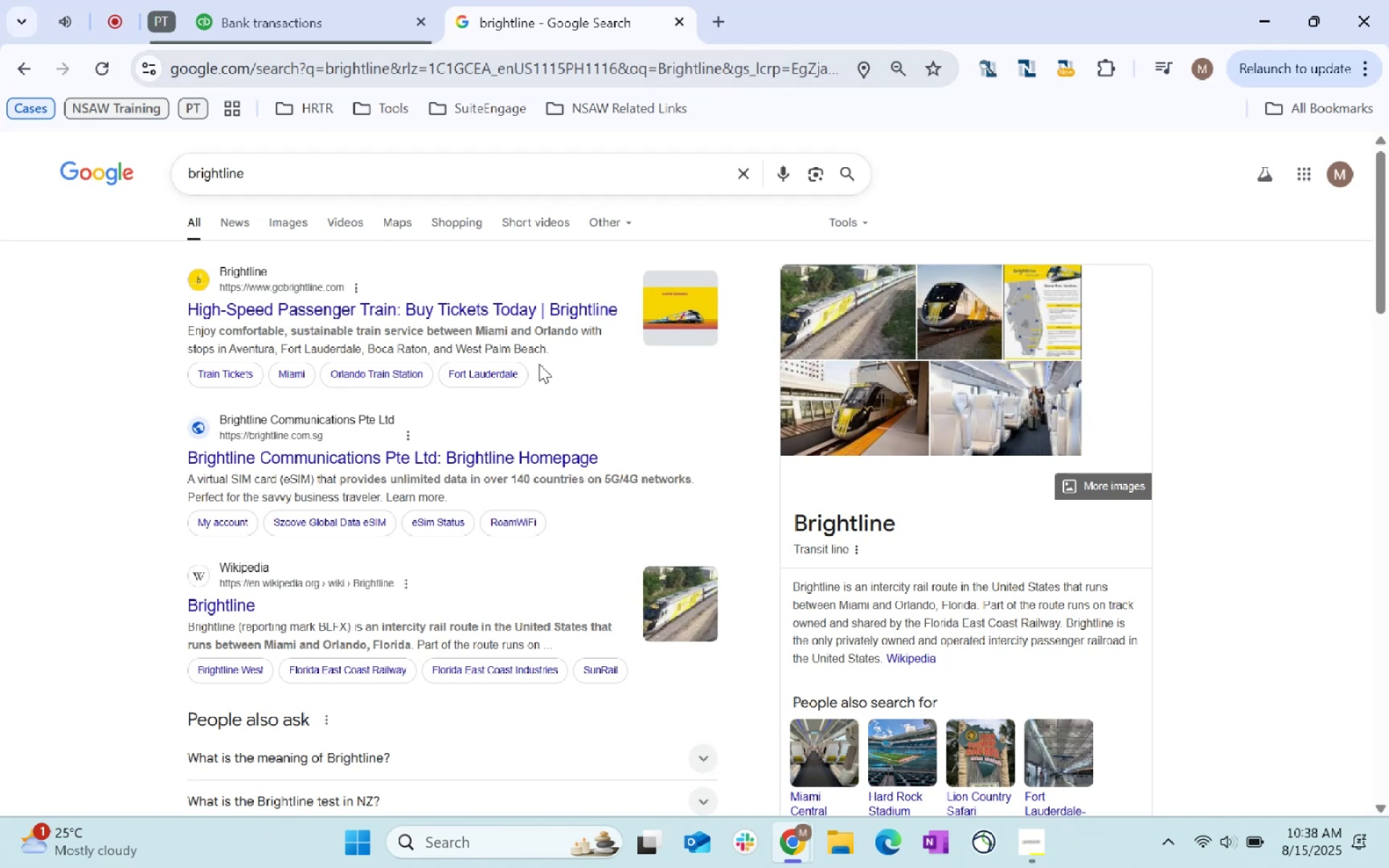 
left_click([352, 0])
 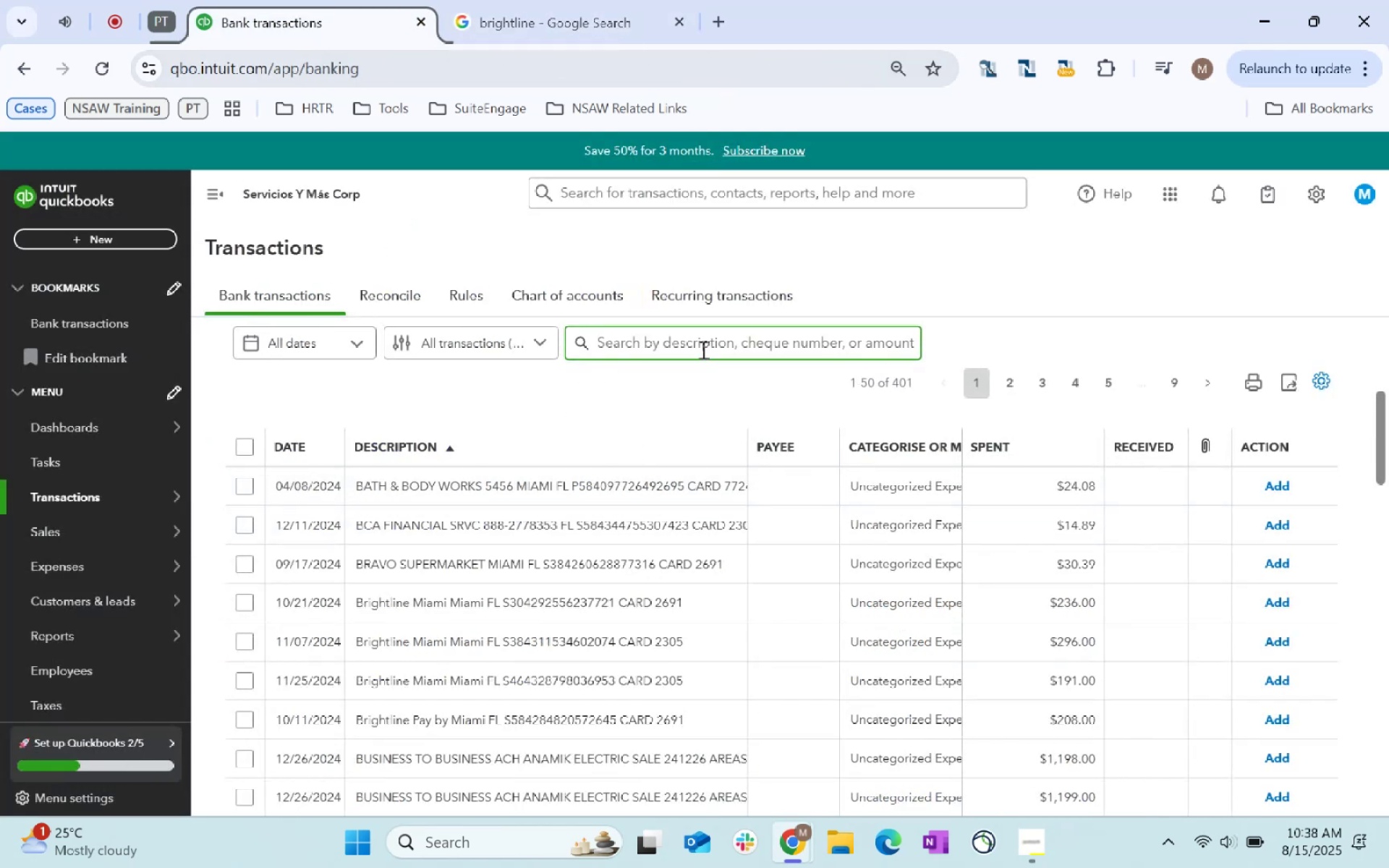 
type(birgh)
key(Backspace)
key(Backspace)
key(Backspace)
key(Backspace)
type(rght)
key(Backspace)
key(Backspace)
key(Backspace)
type(ightline)
 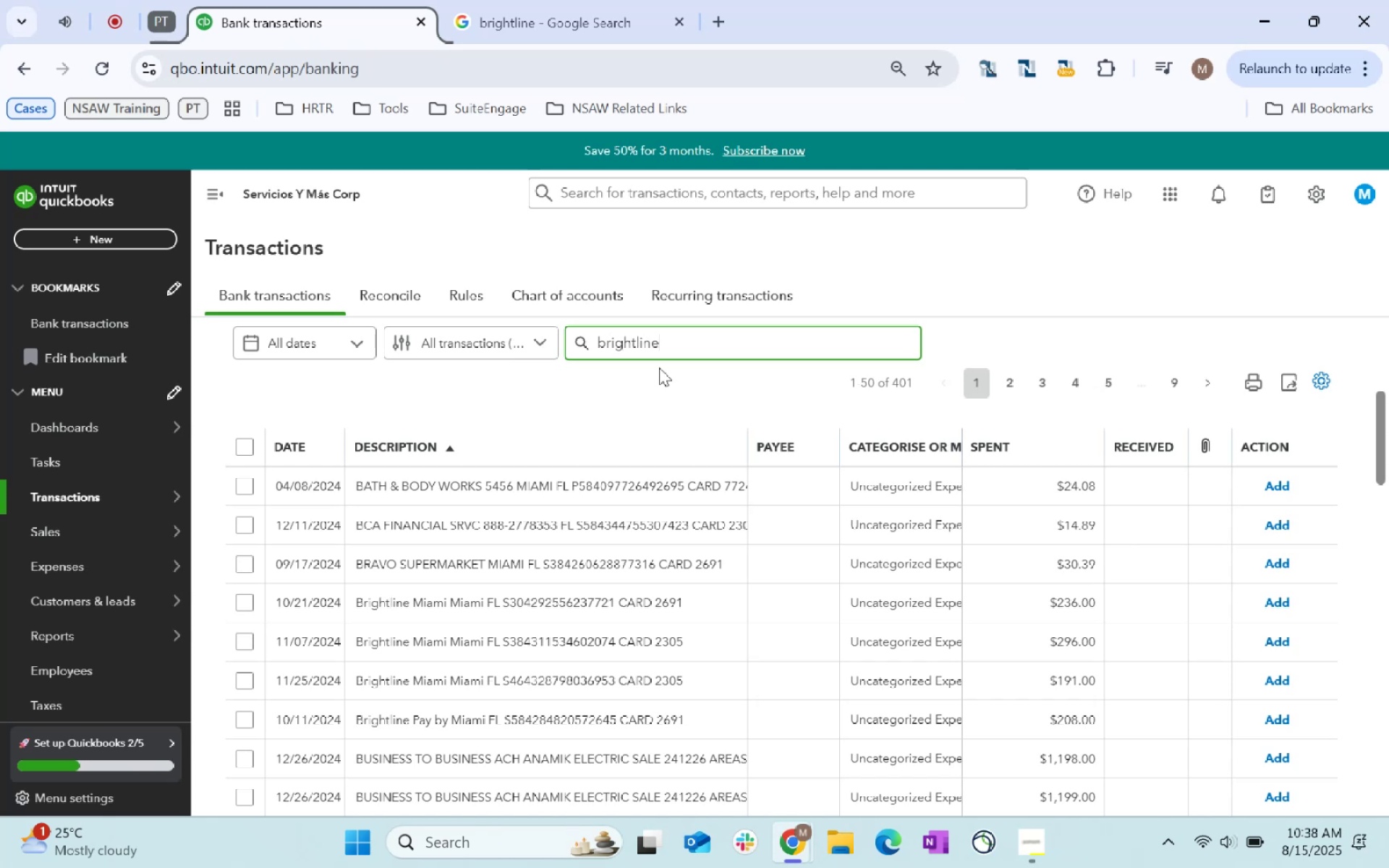 
key(Enter)
 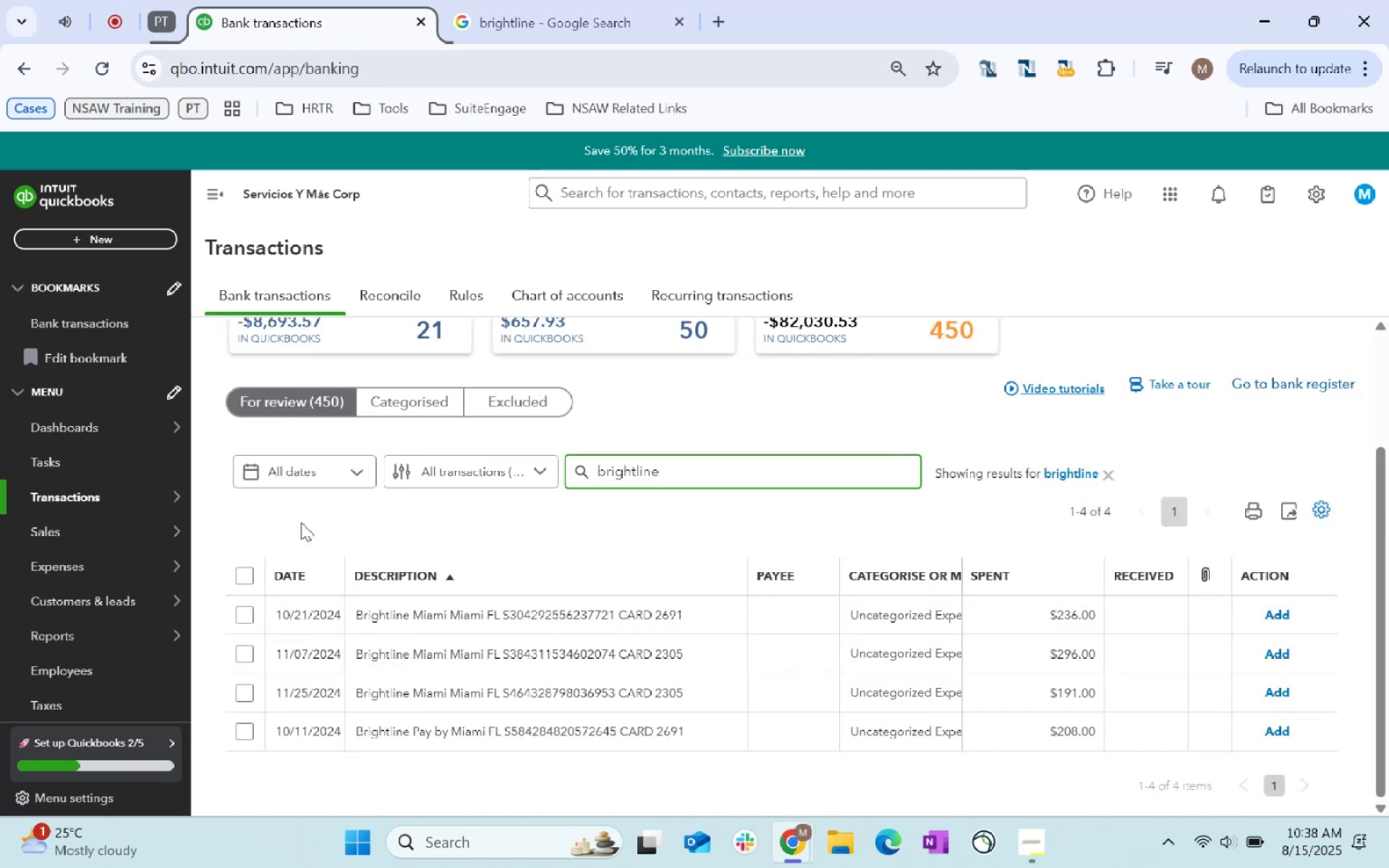 
left_click([245, 568])
 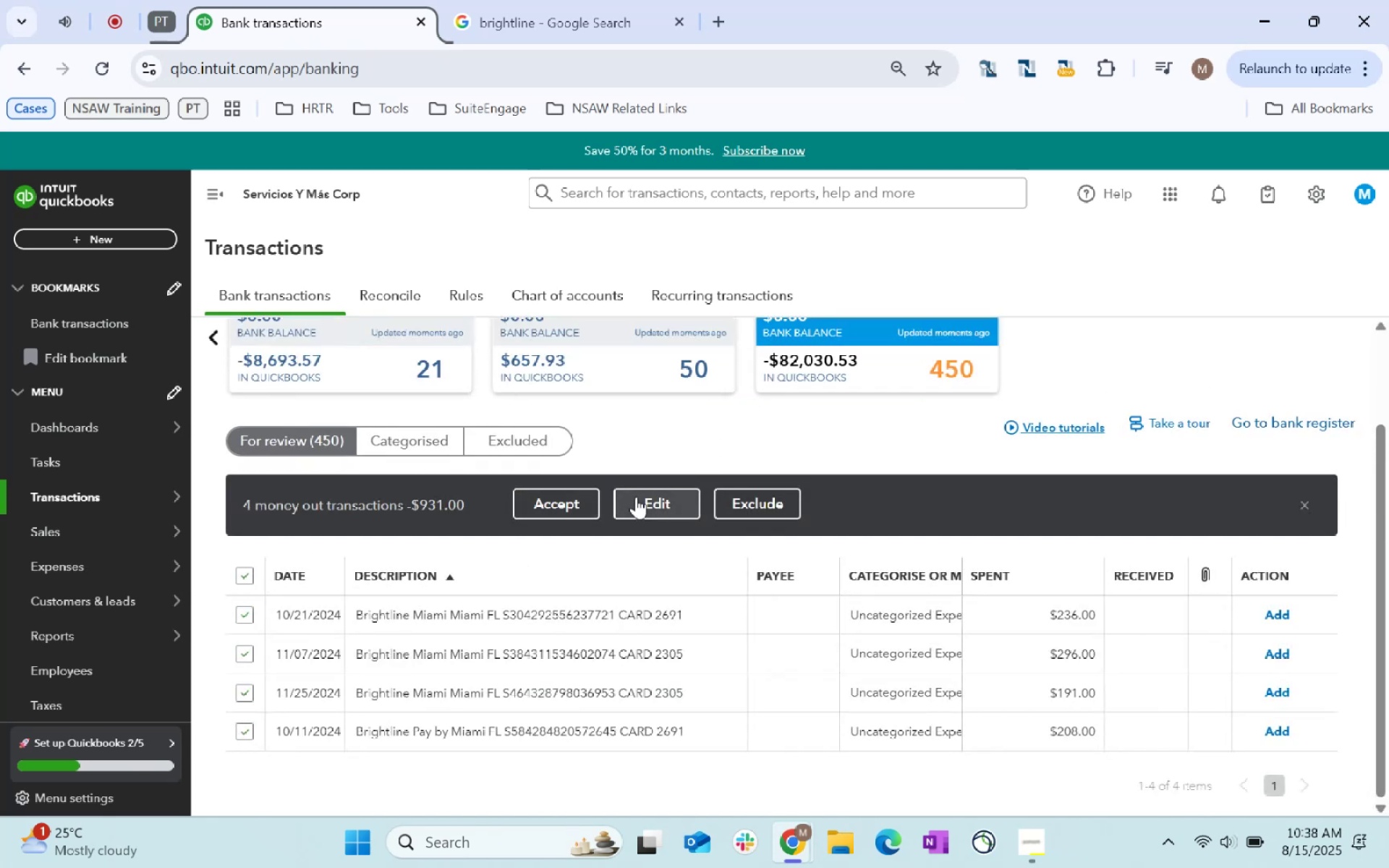 
left_click([636, 497])
 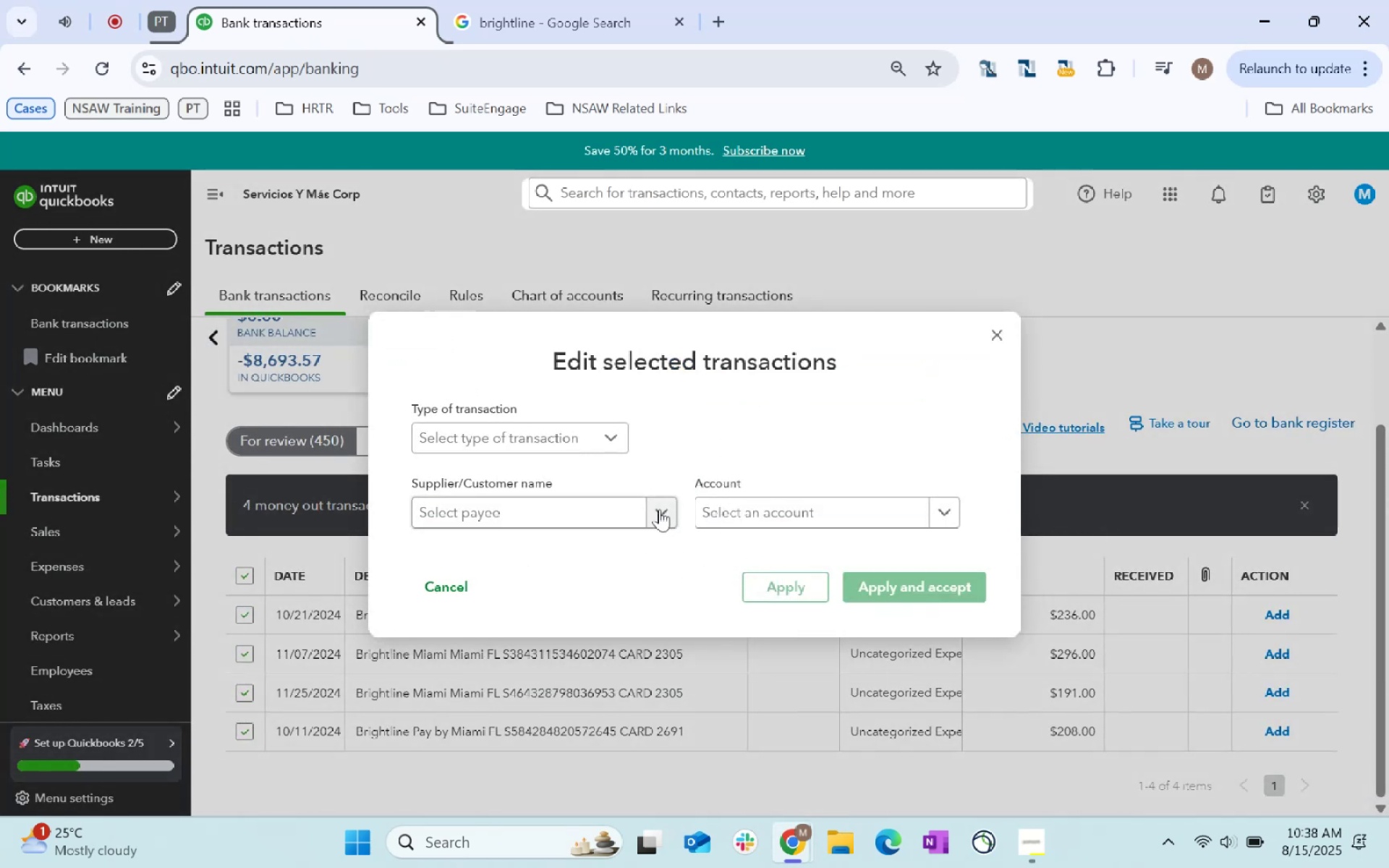 
left_click([574, 519])
 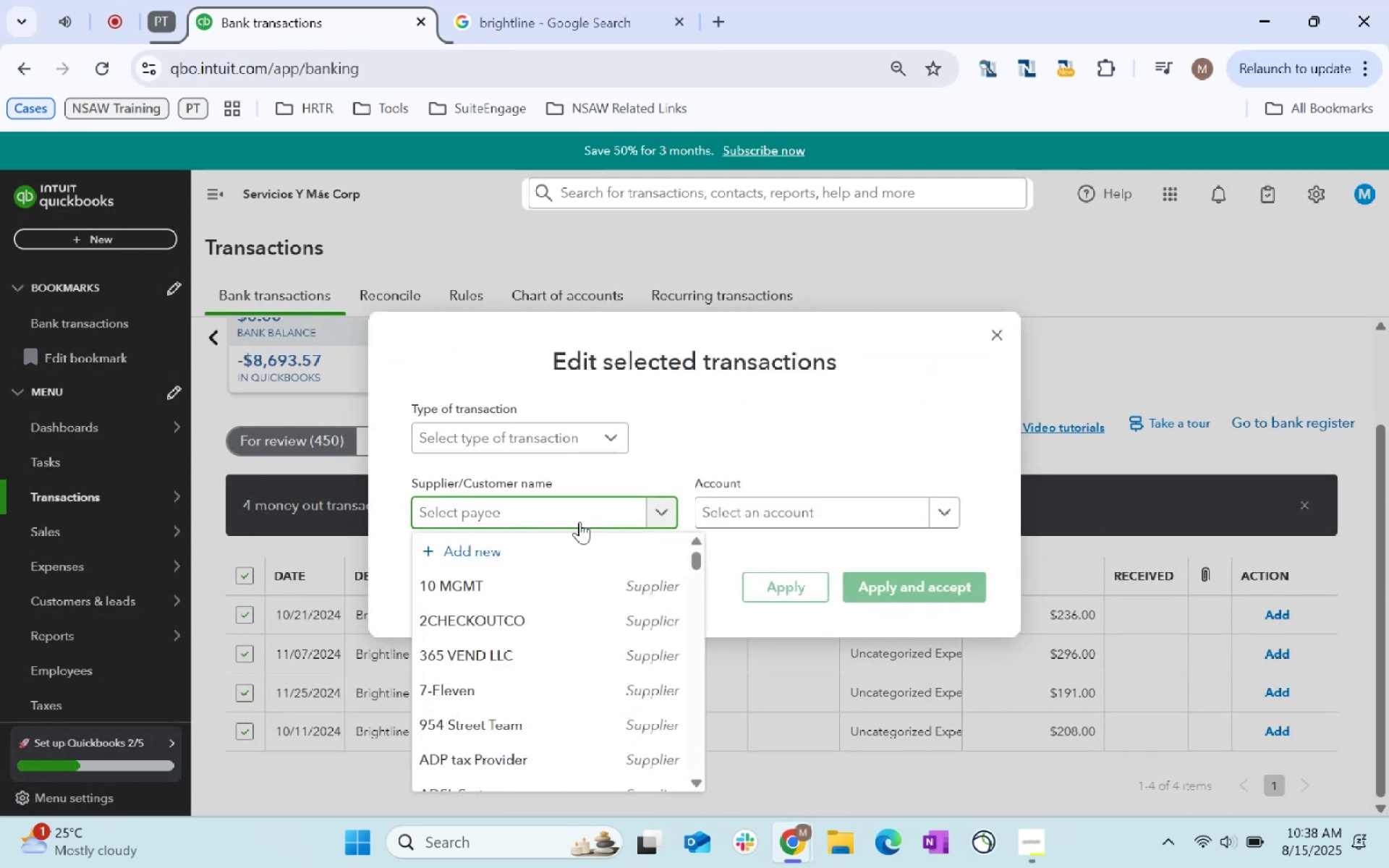 
type(Brightline - Transppo)
key(Backspace)
key(Backspace)
type(o)
key(Tab)
type(Transportation)
 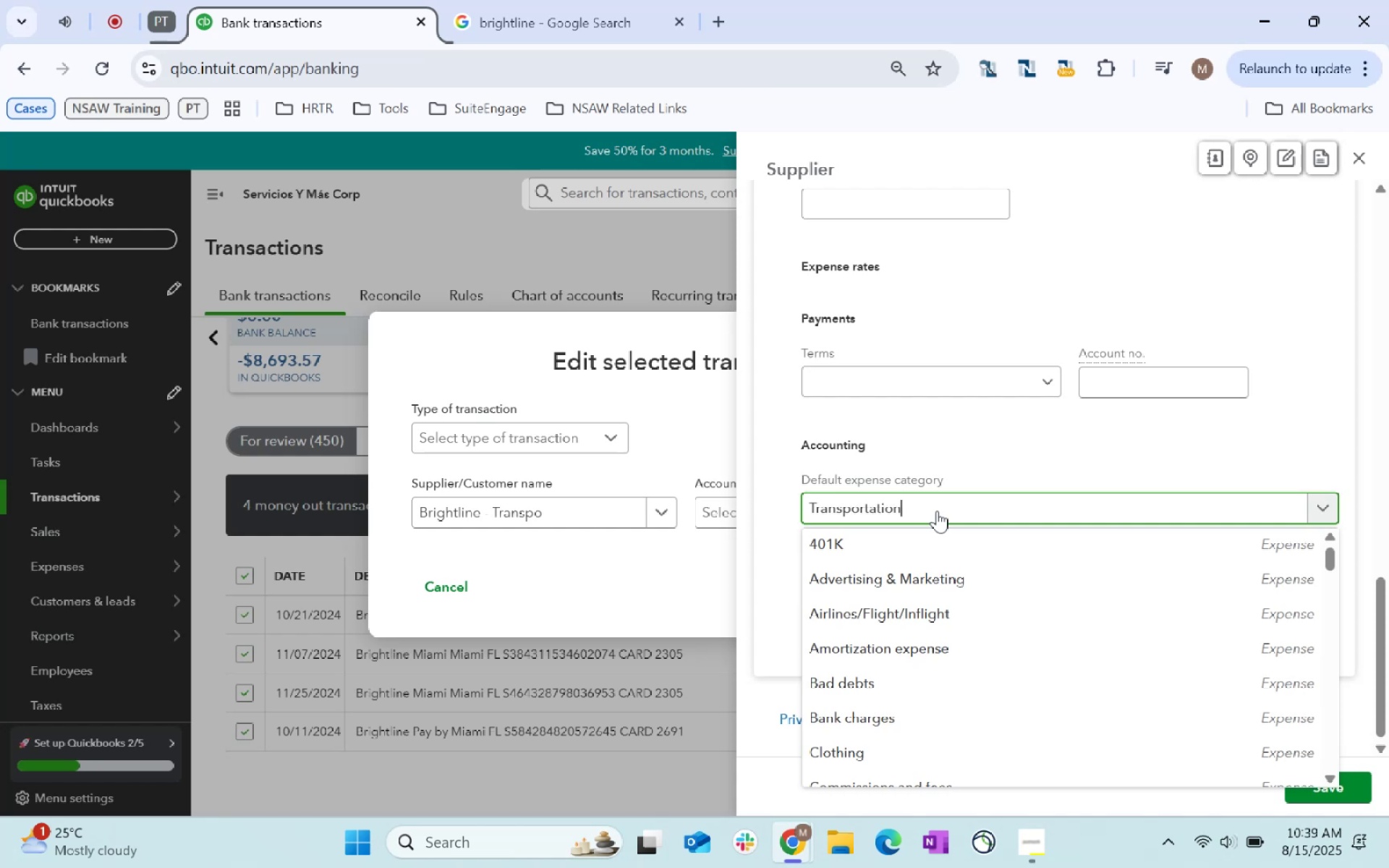 
scroll: coordinate [937, 511], scroll_direction: down, amount: 312.0
 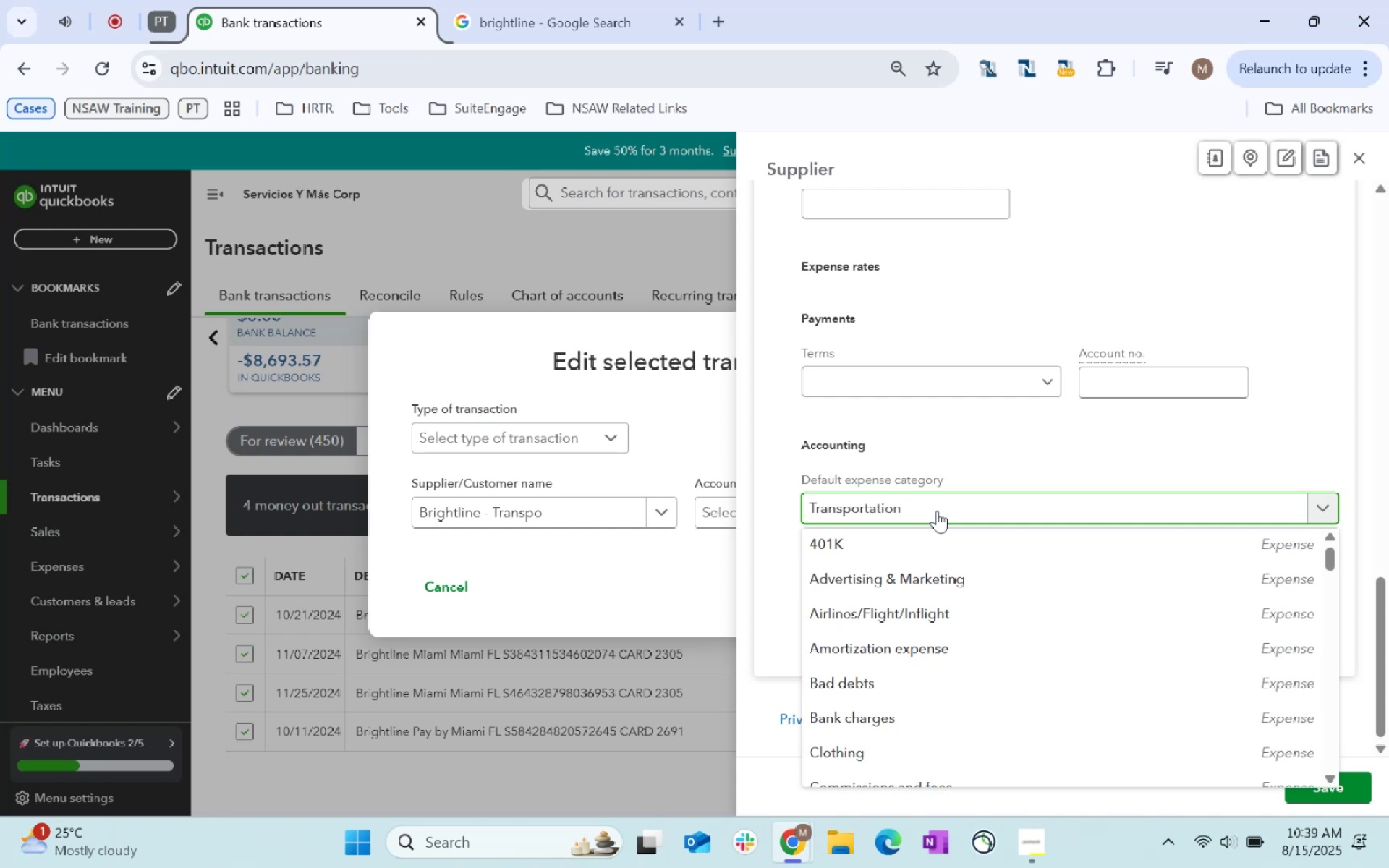 
hold_key(key=Tab, duration=0.41)
 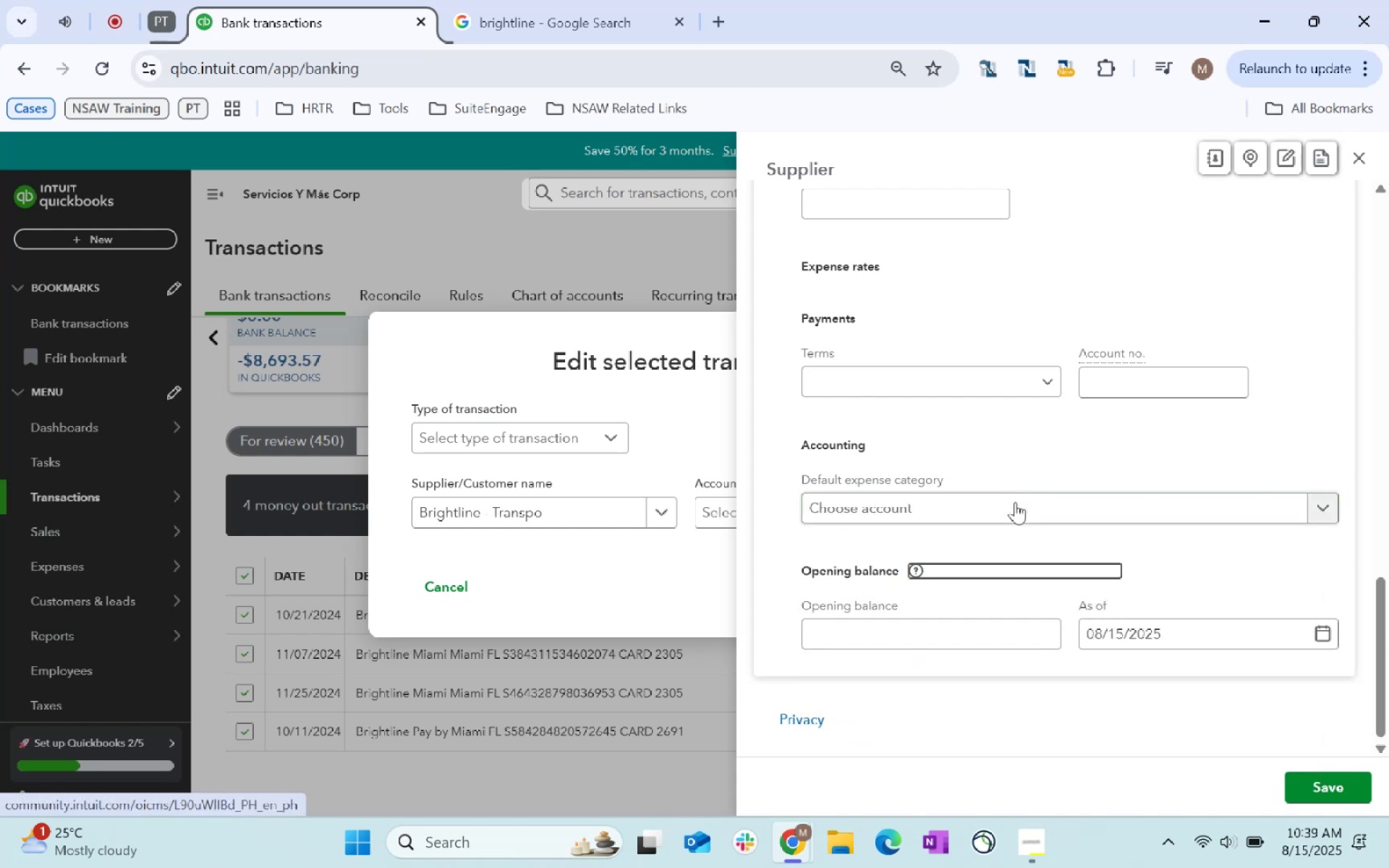 
left_click([1008, 511])
 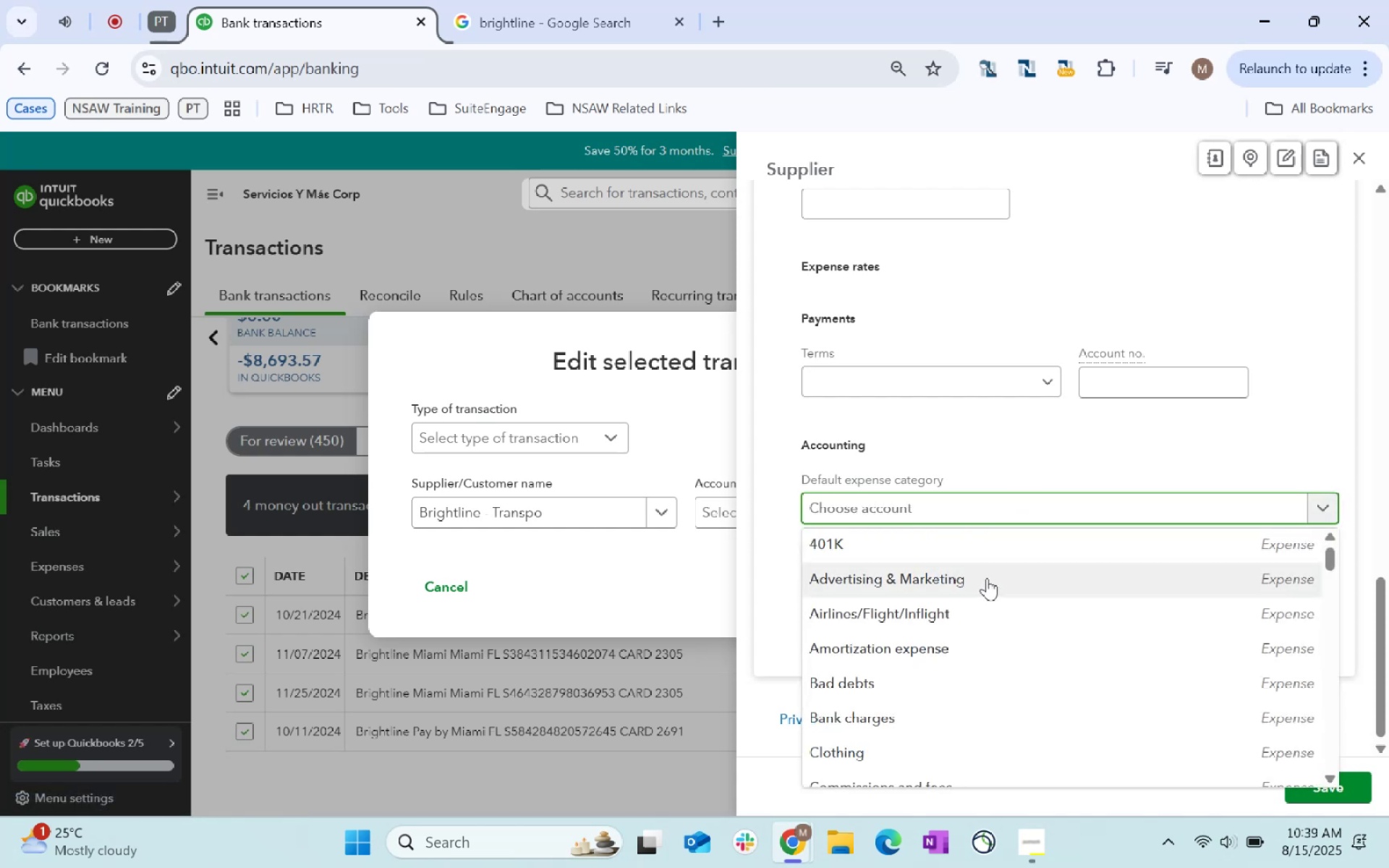 
type(Trans)
key(Backspace)
key(Backspace)
key(Backspace)
key(Backspace)
type(ravel)
 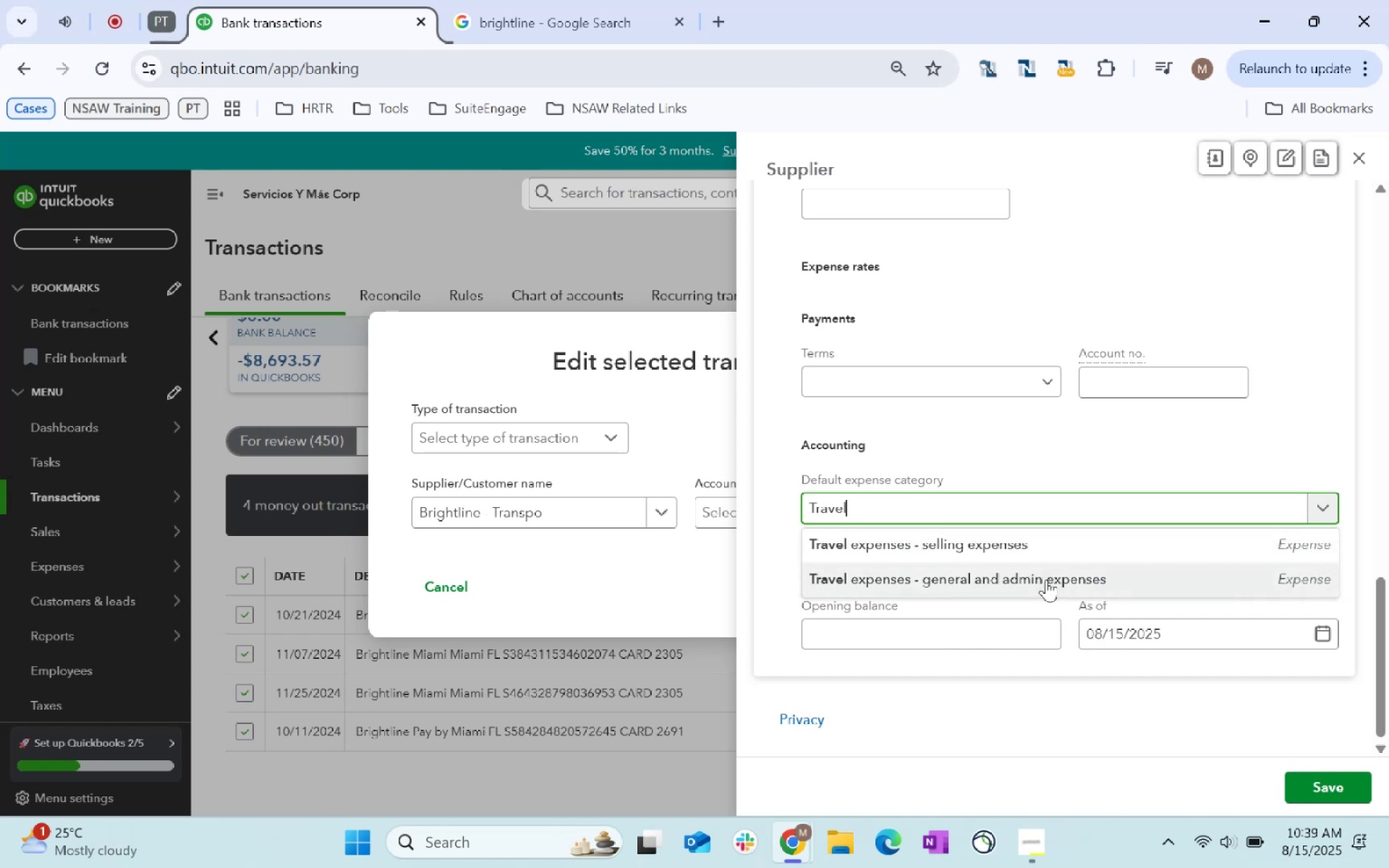 
left_click([1335, 790])
 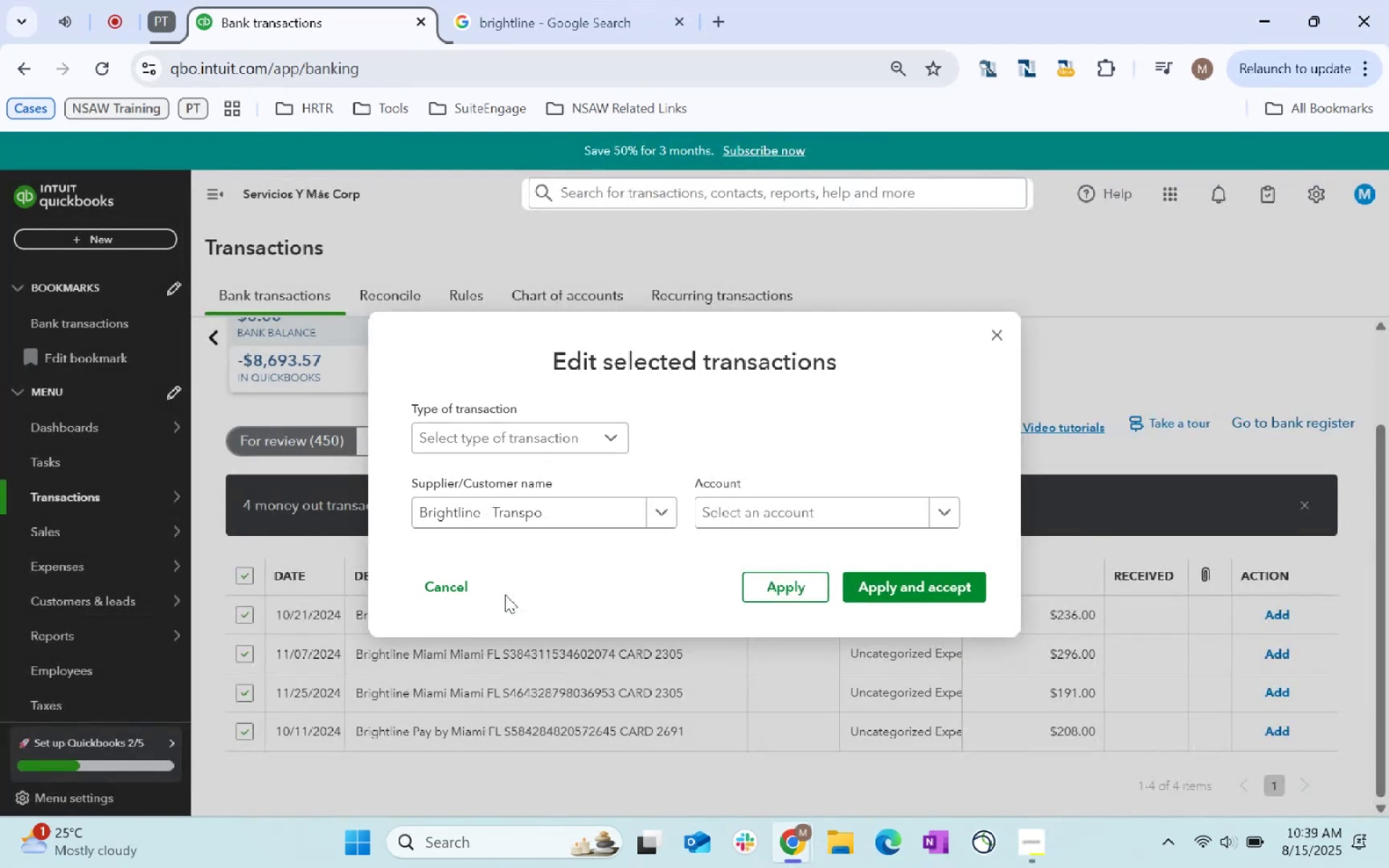 
left_click([752, 509])
 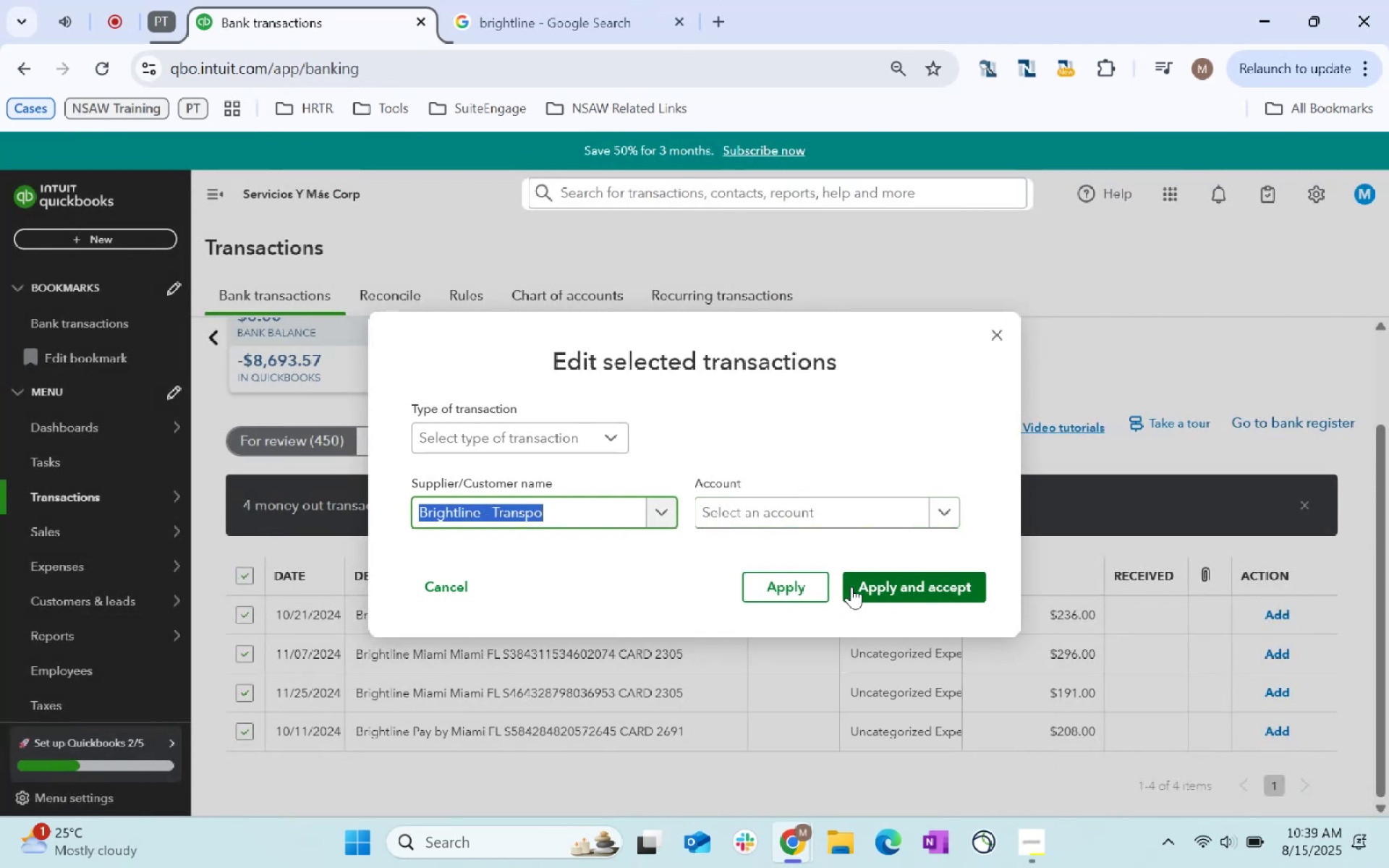 
key(Tab)
type(Travel)
 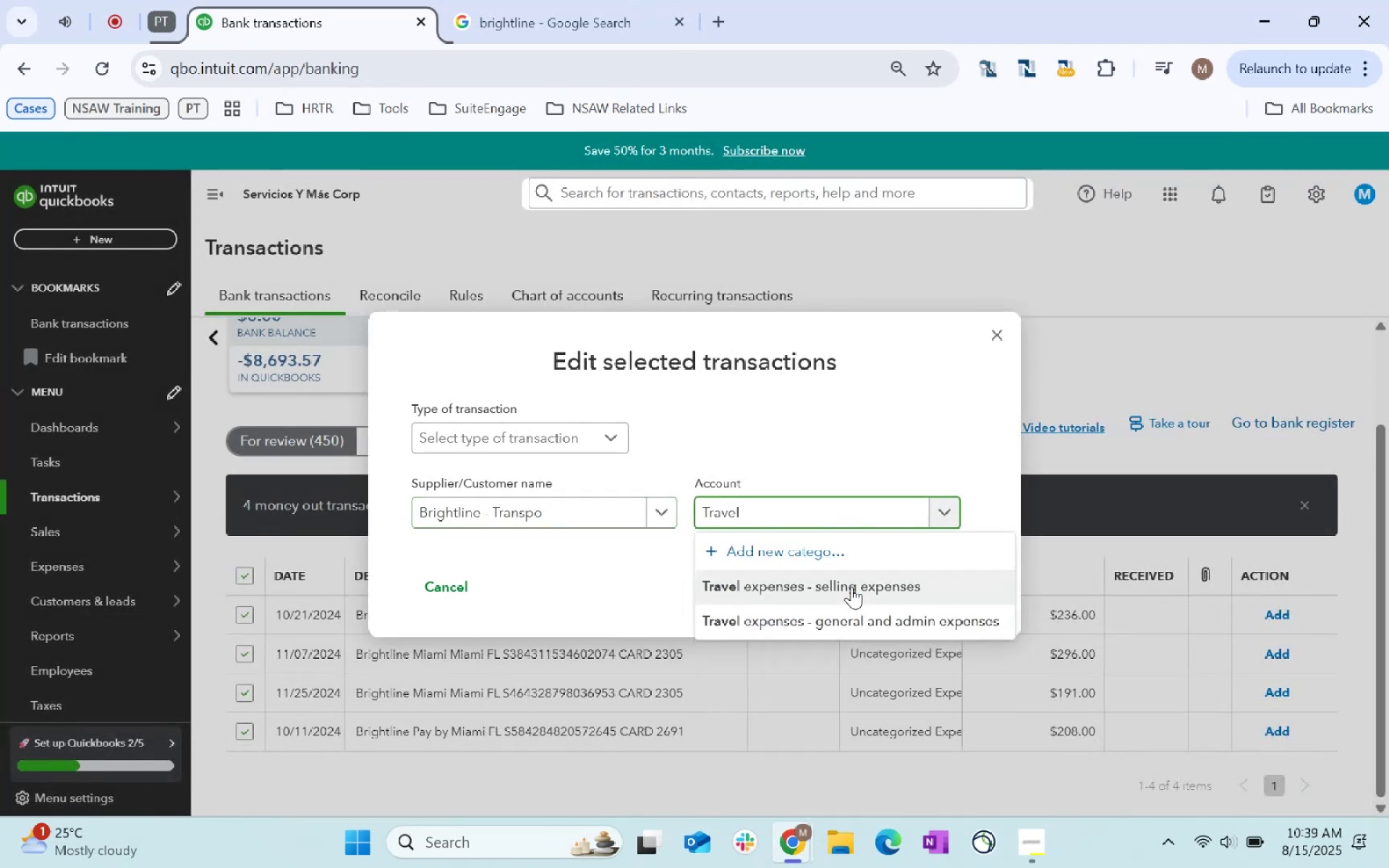 
left_click([915, 623])
 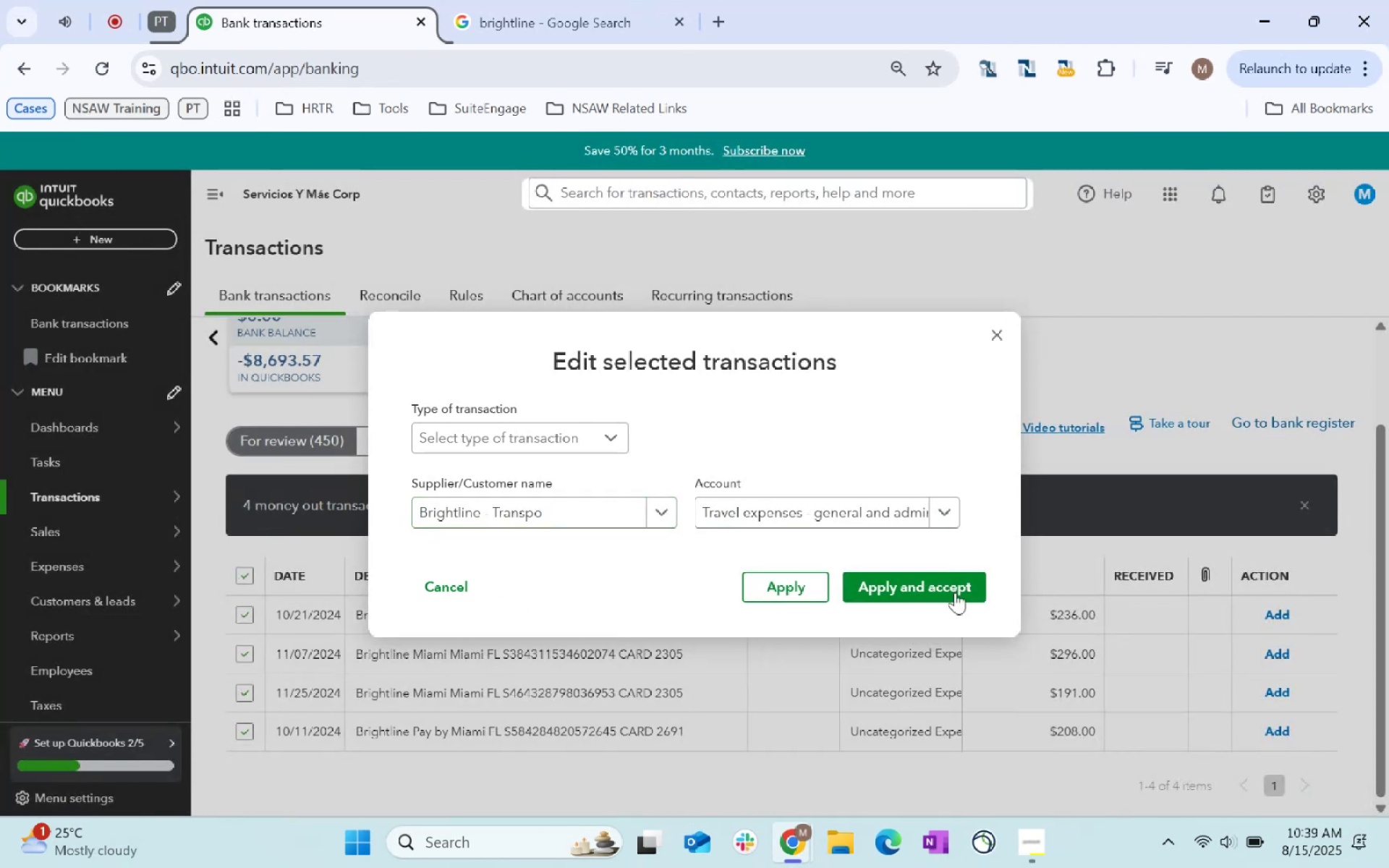 
left_click([953, 595])
 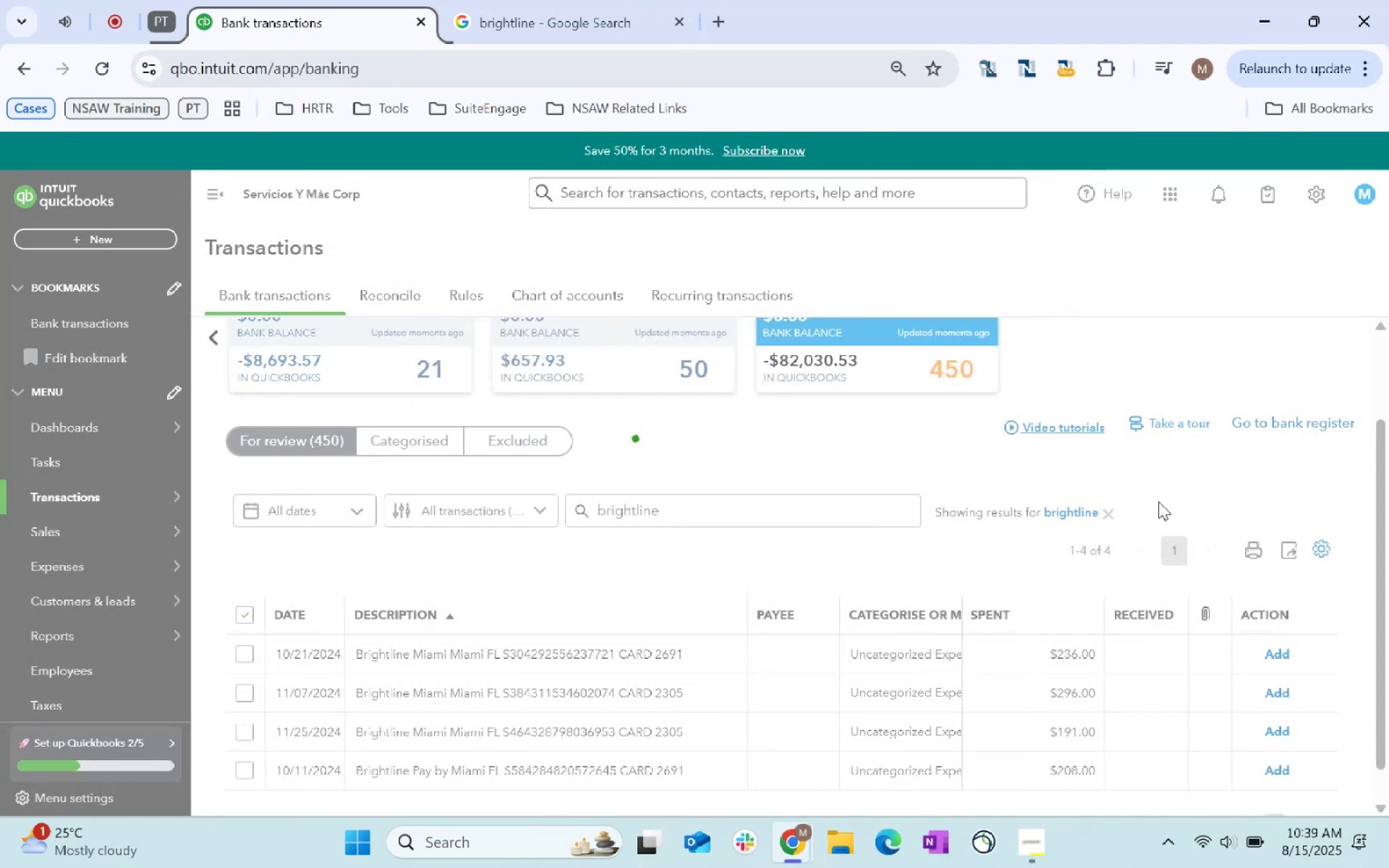 
scroll: coordinate [739, 547], scroll_direction: down, amount: 41.0
 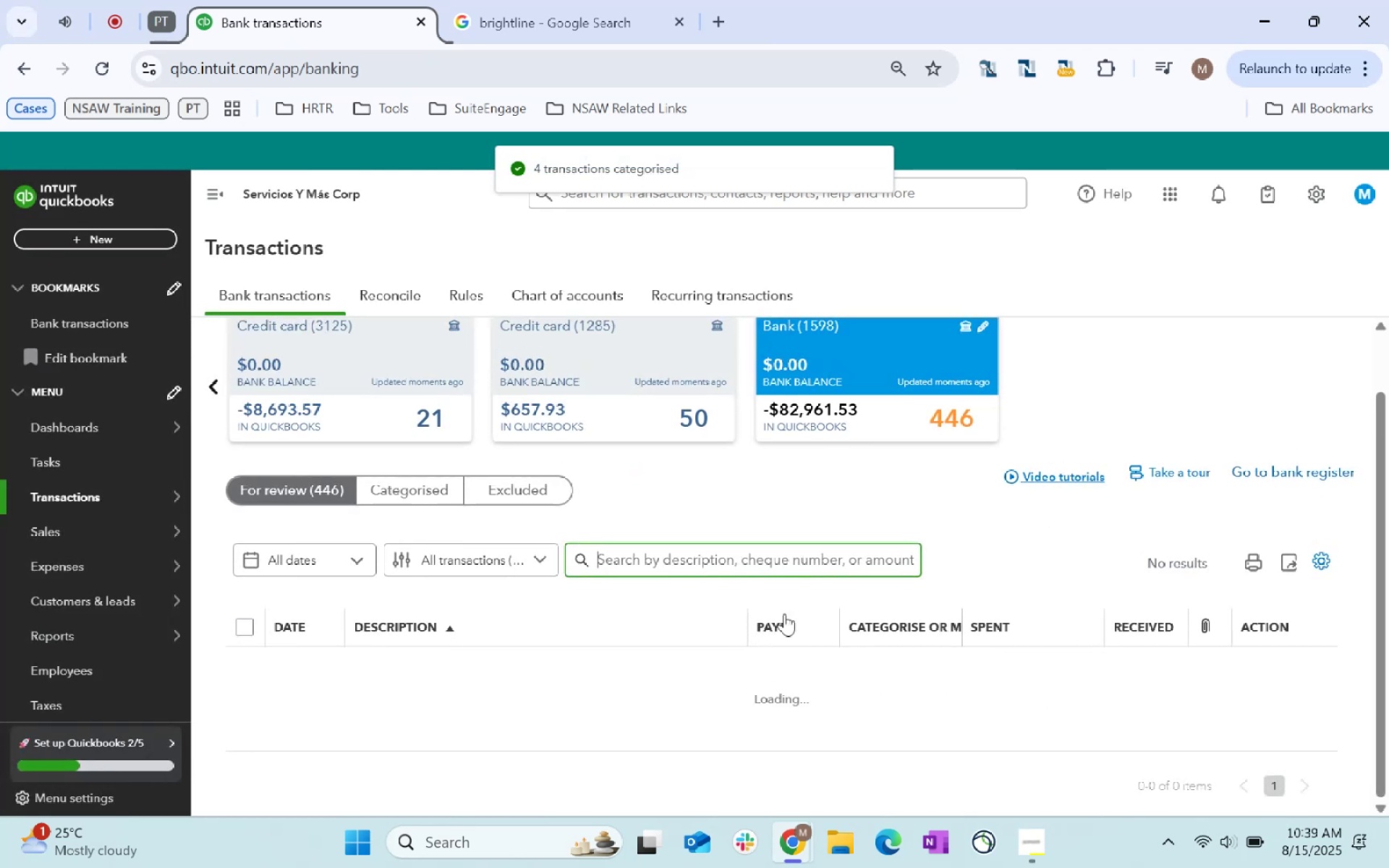 
wait(5.43)
 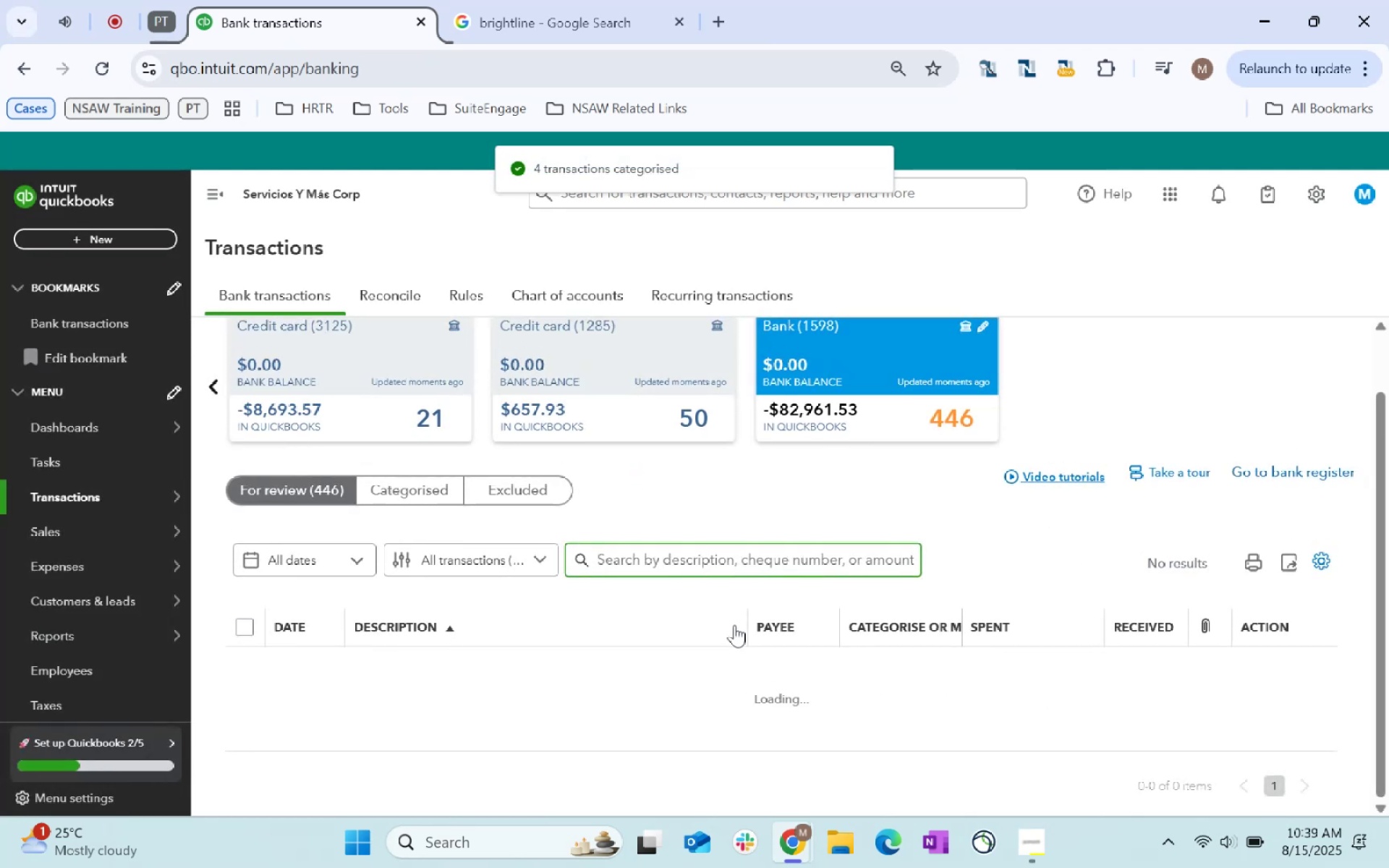 
scroll: coordinate [819, 597], scroll_direction: down, amount: 3.0
 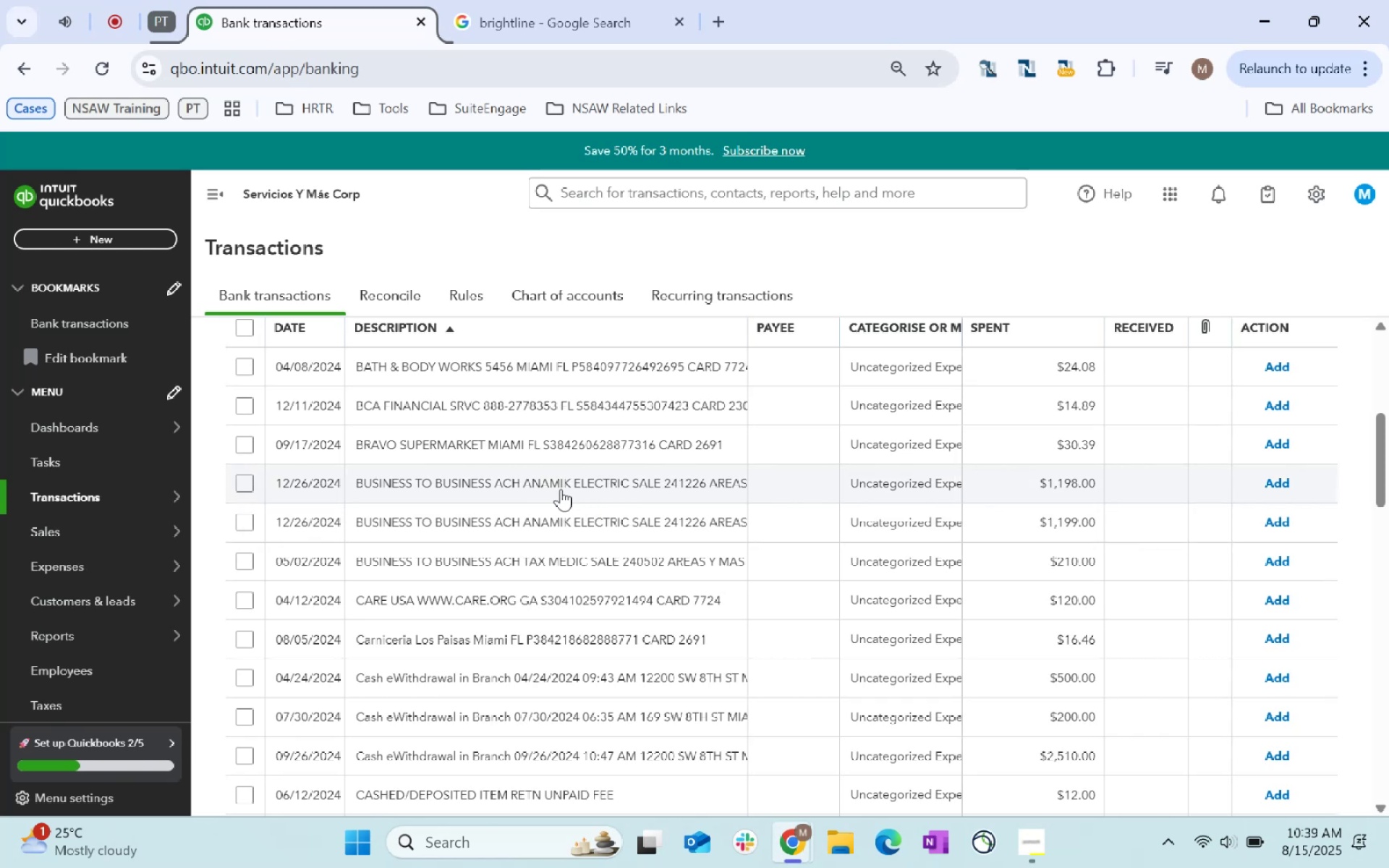 
wait(7.43)
 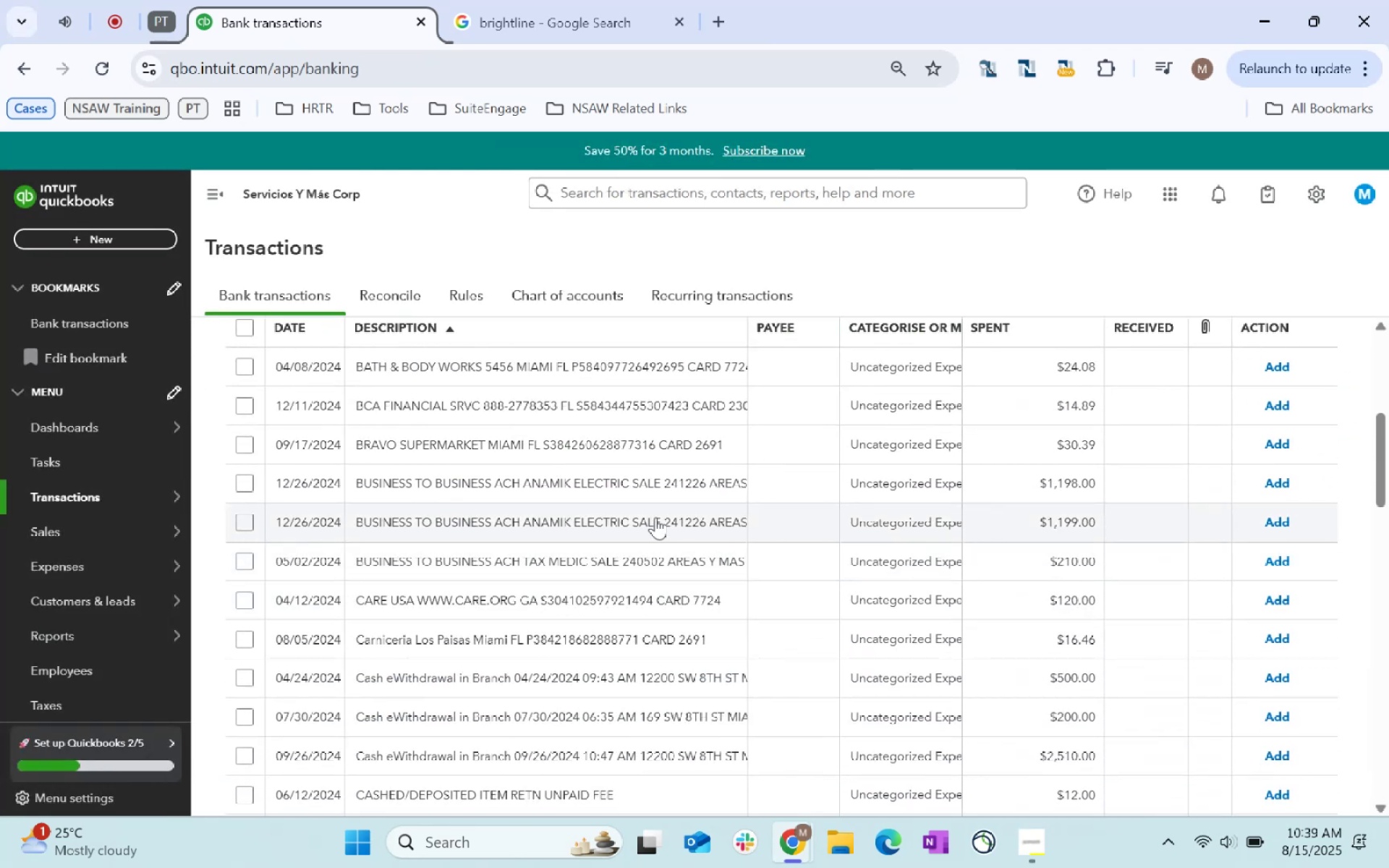 
type(anamik ele)
 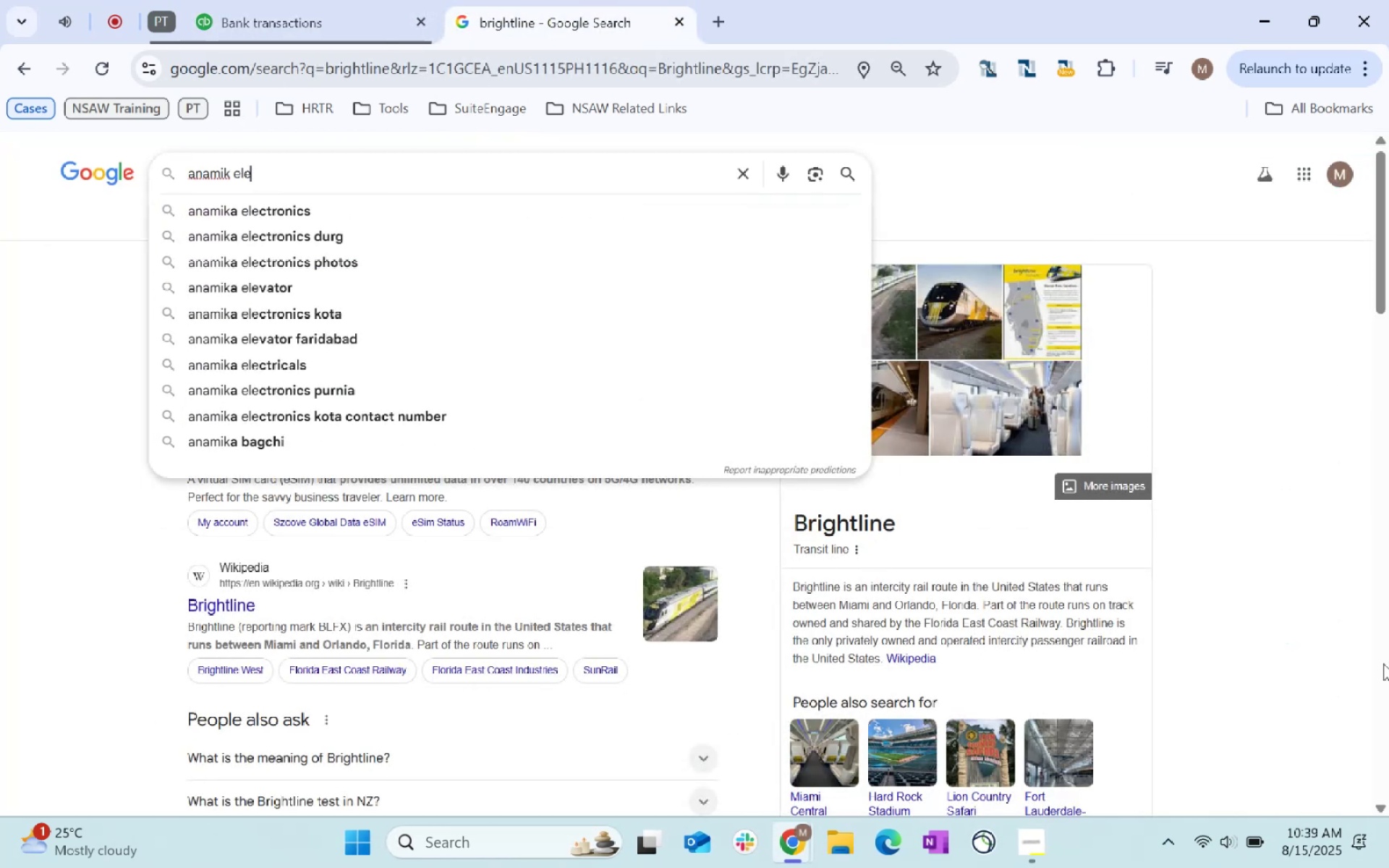 
type(ctric sa)
key(Backspace)
key(Backspace)
key(Backspace)
 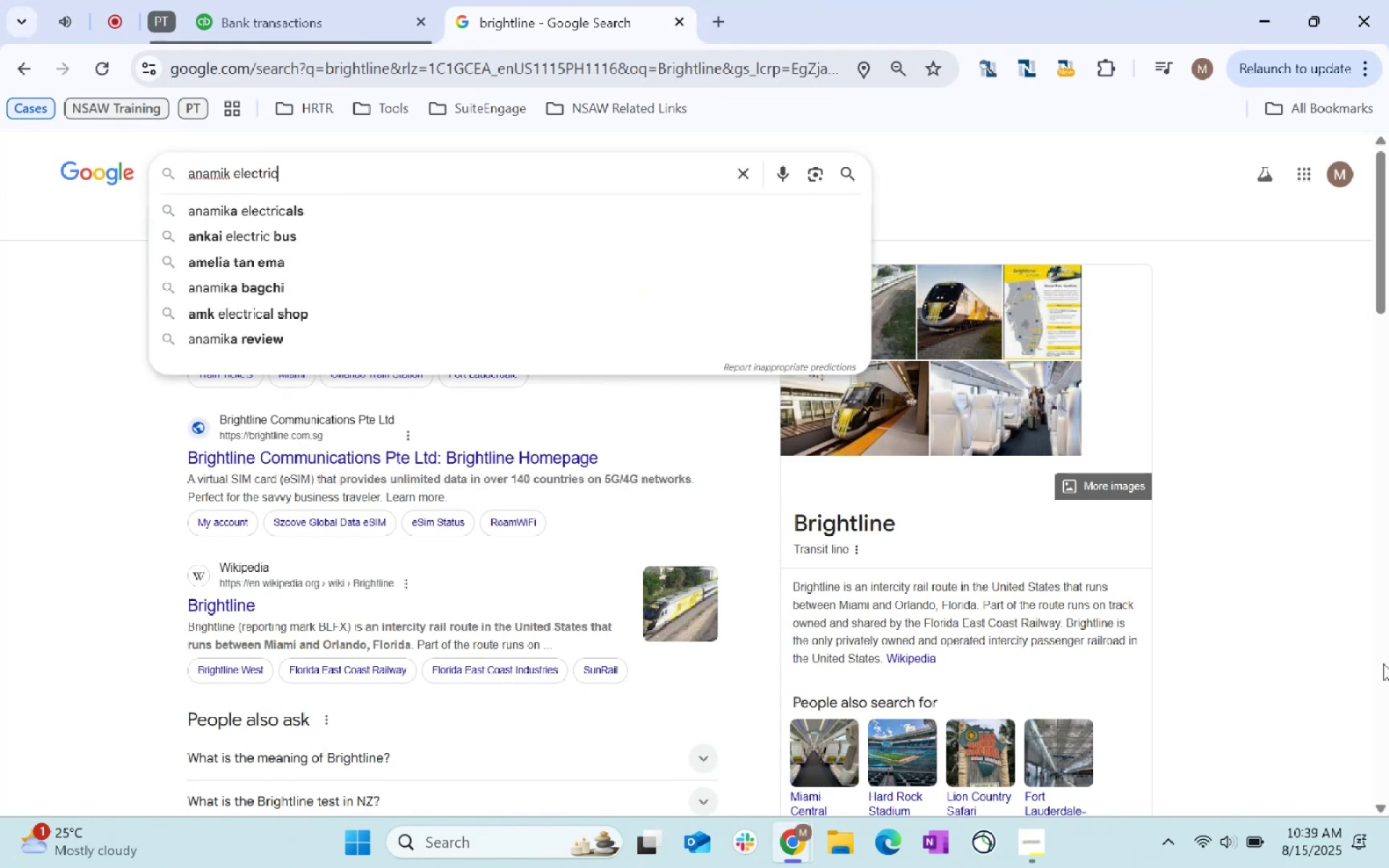 
key(Enter)
 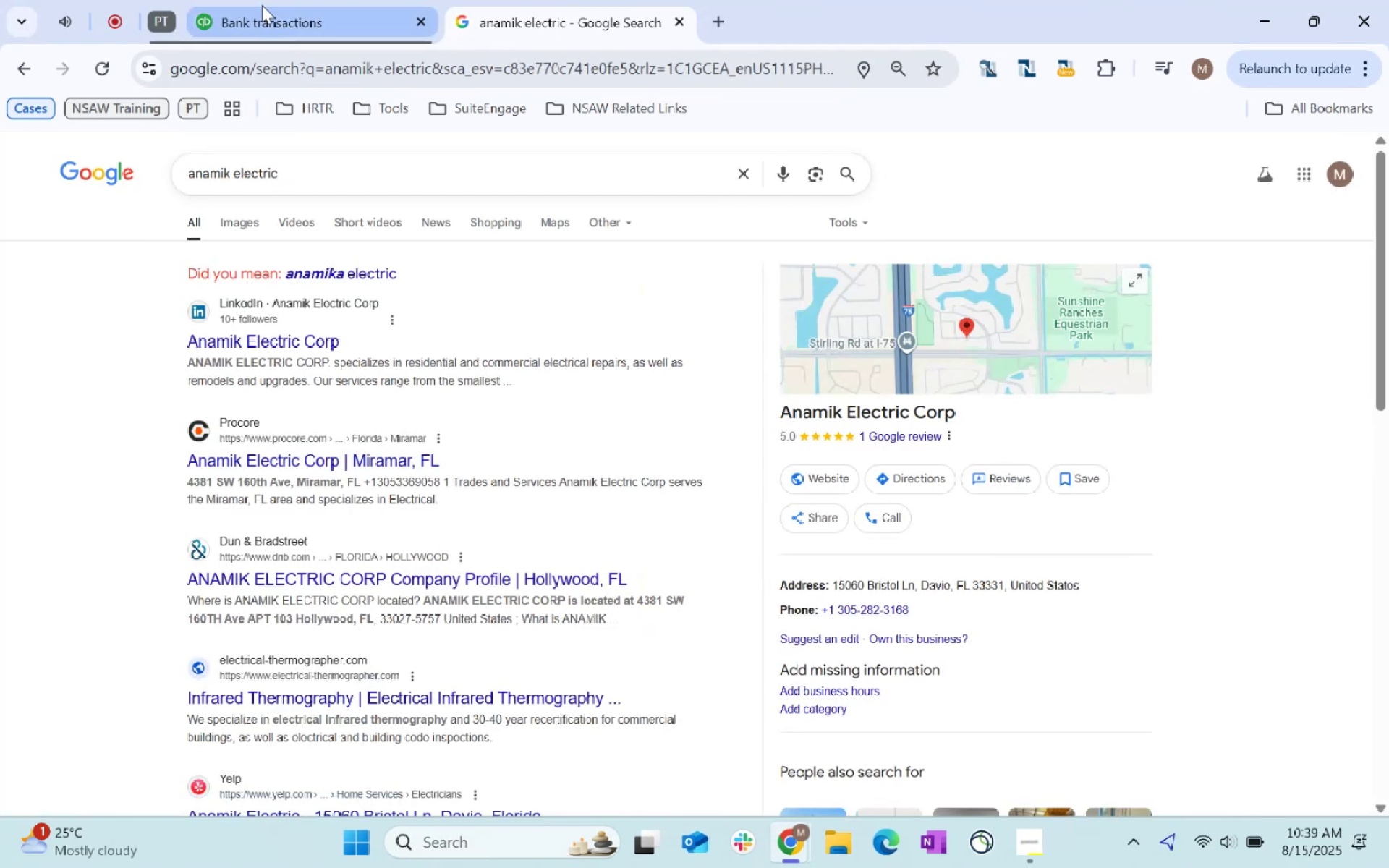 
wait(6.58)
 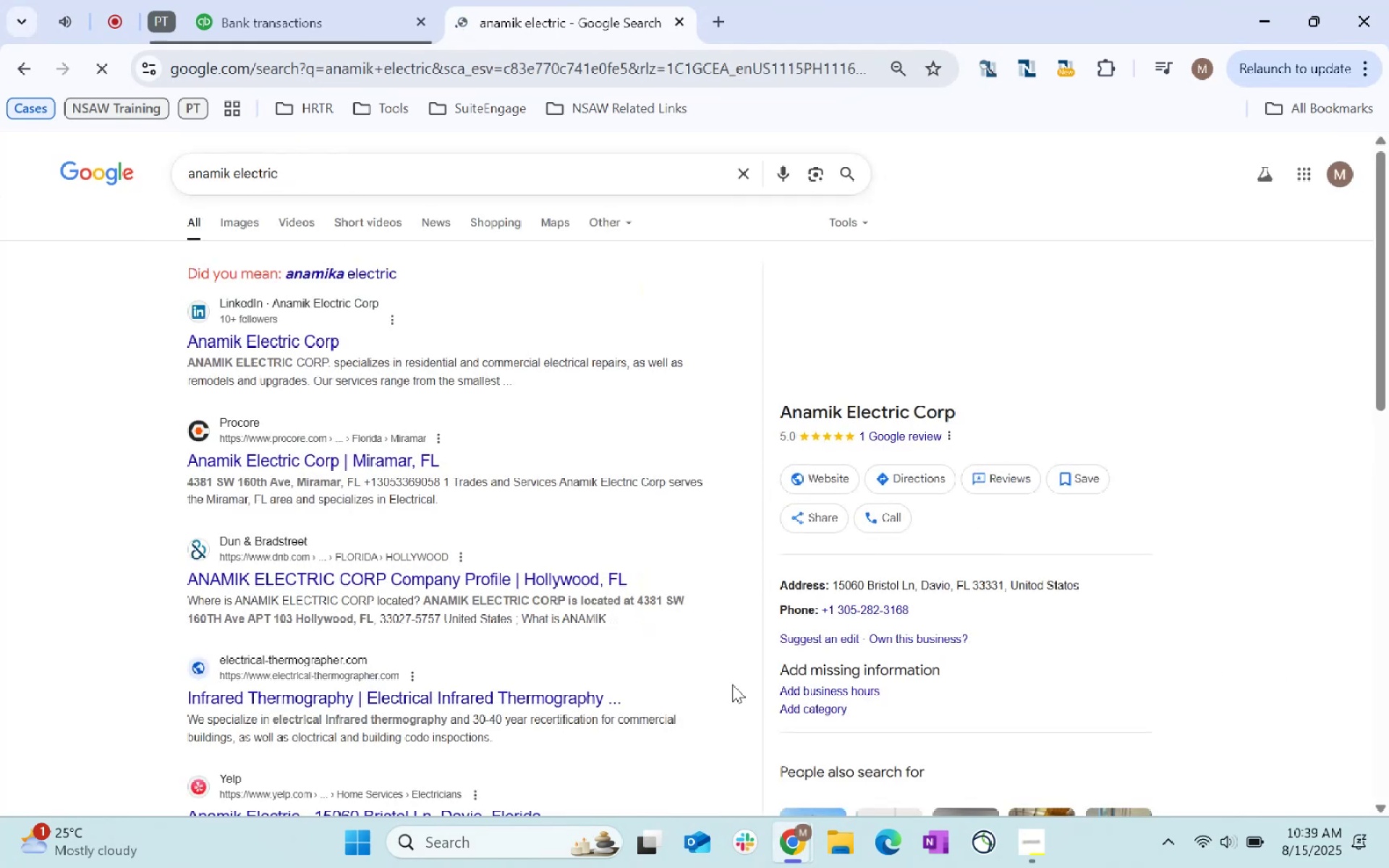 
left_click([262, 5])
 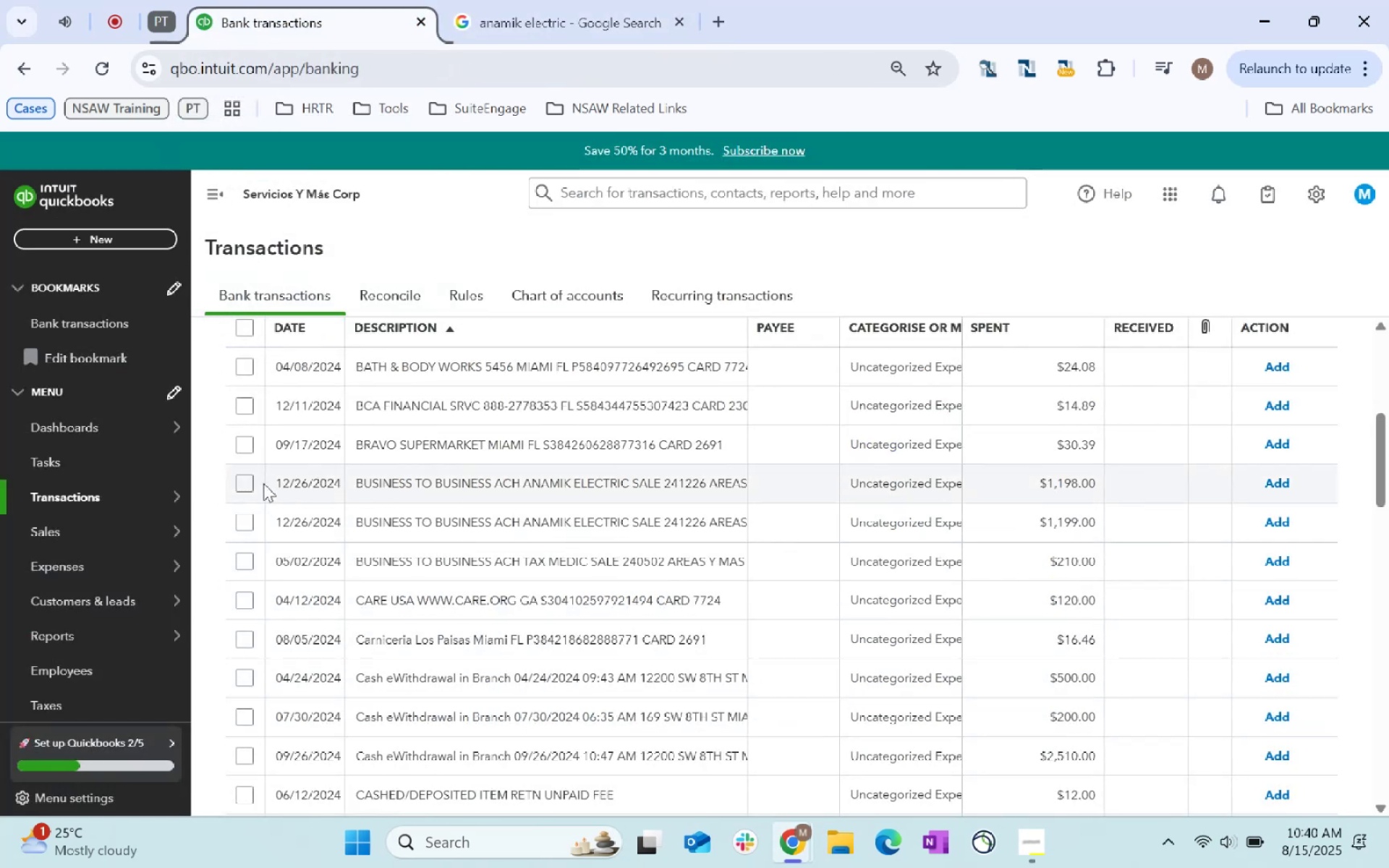 
left_click([252, 482])
 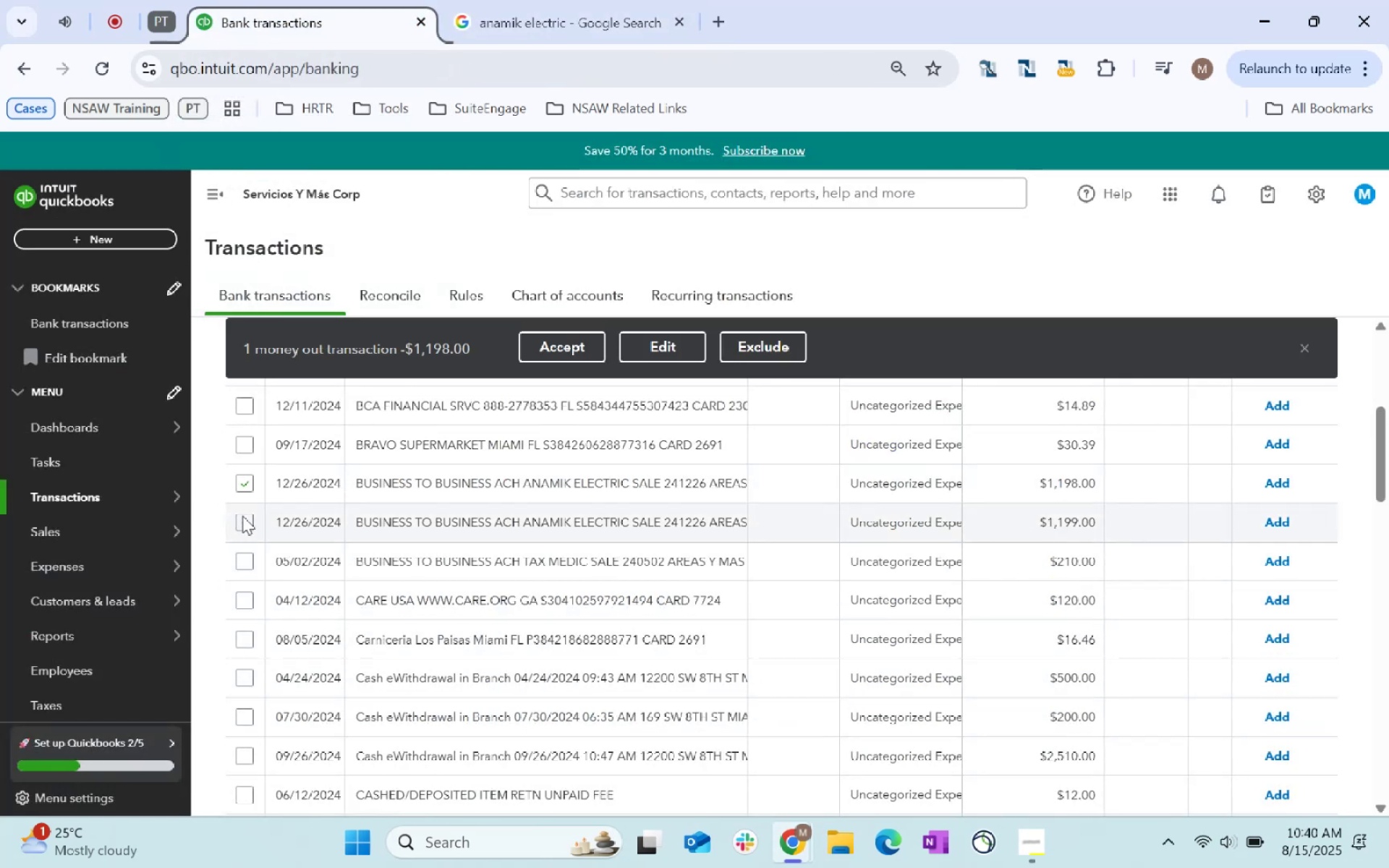 
left_click([242, 516])
 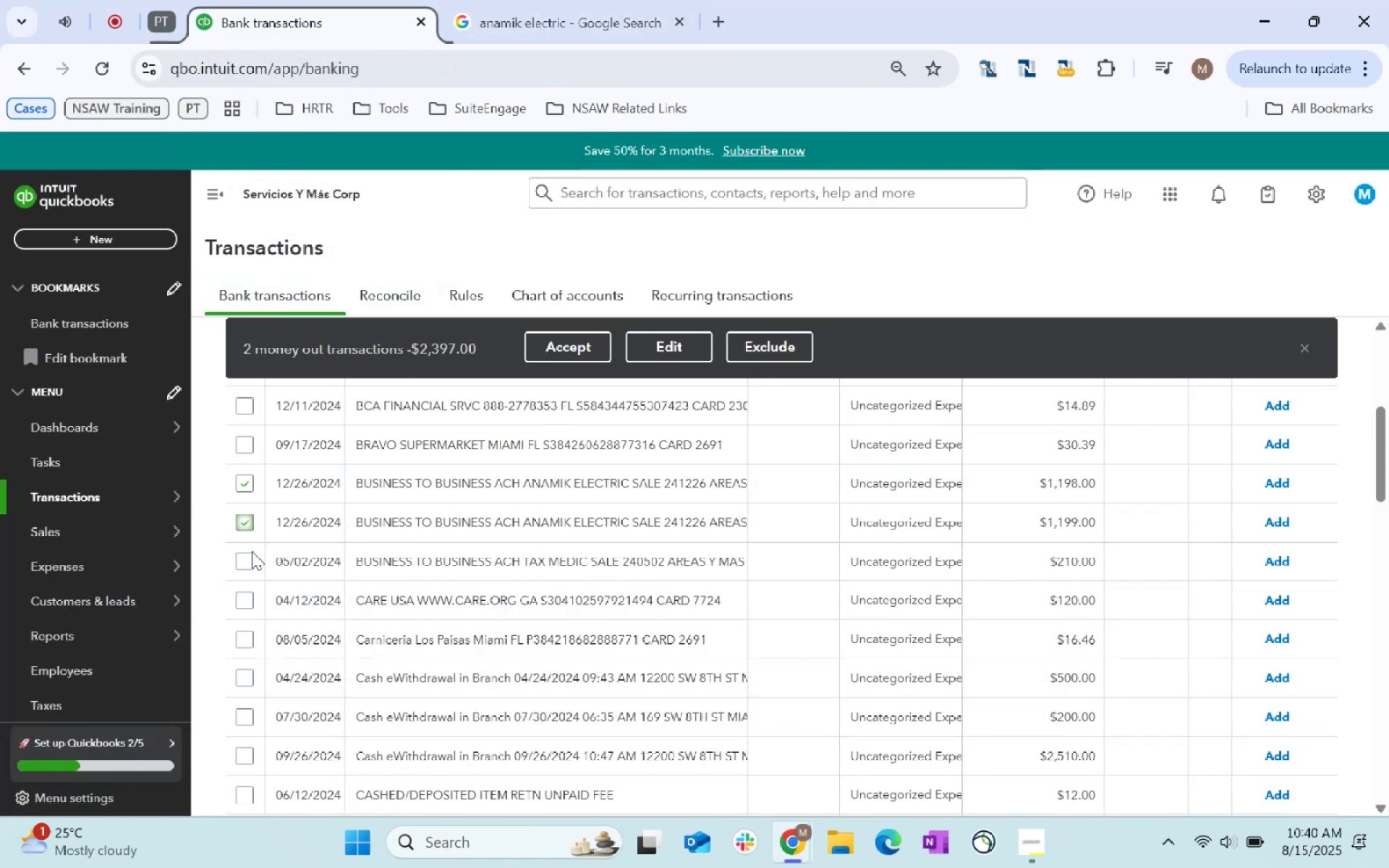 
left_click([245, 553])
 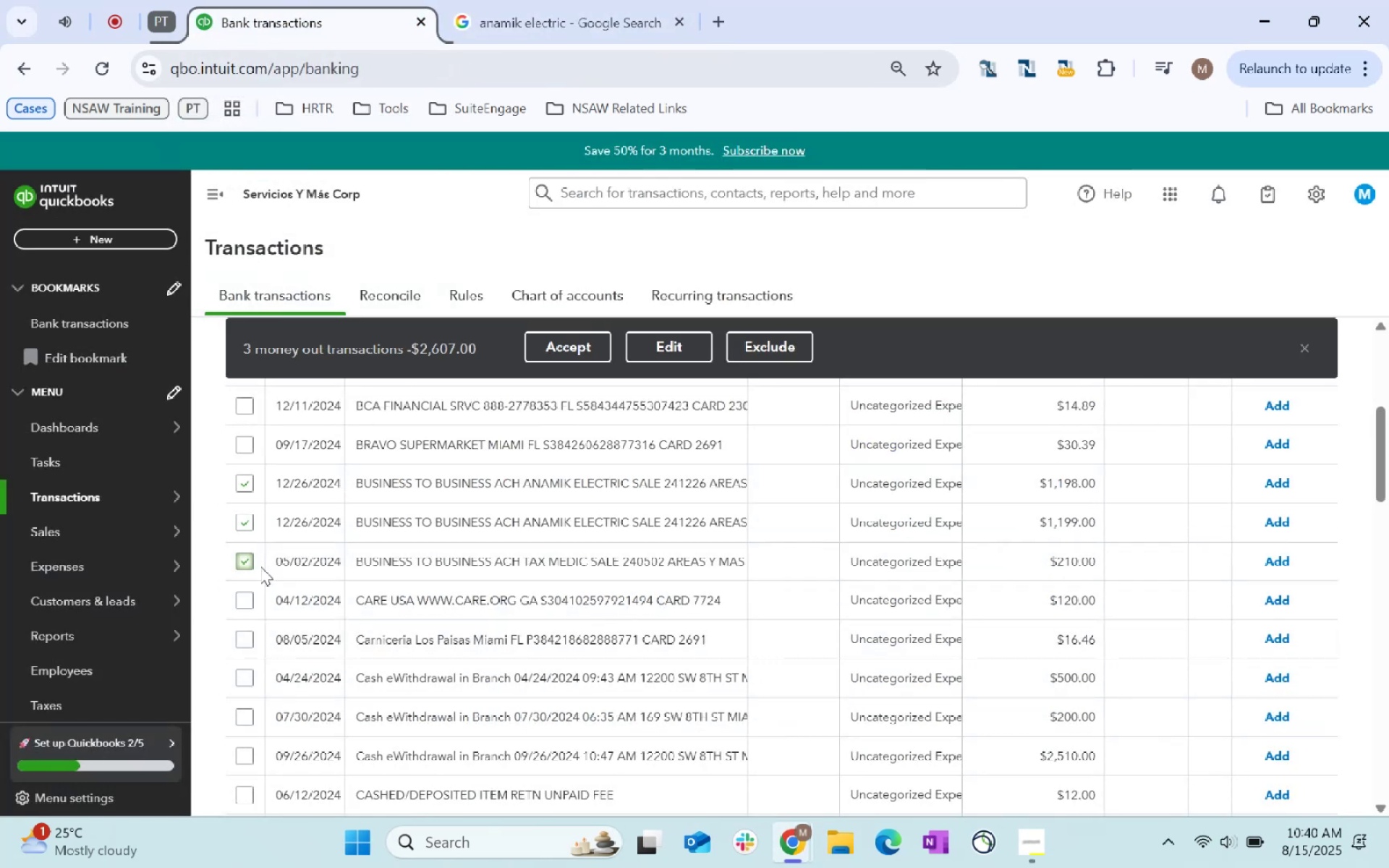 
left_click([245, 564])
 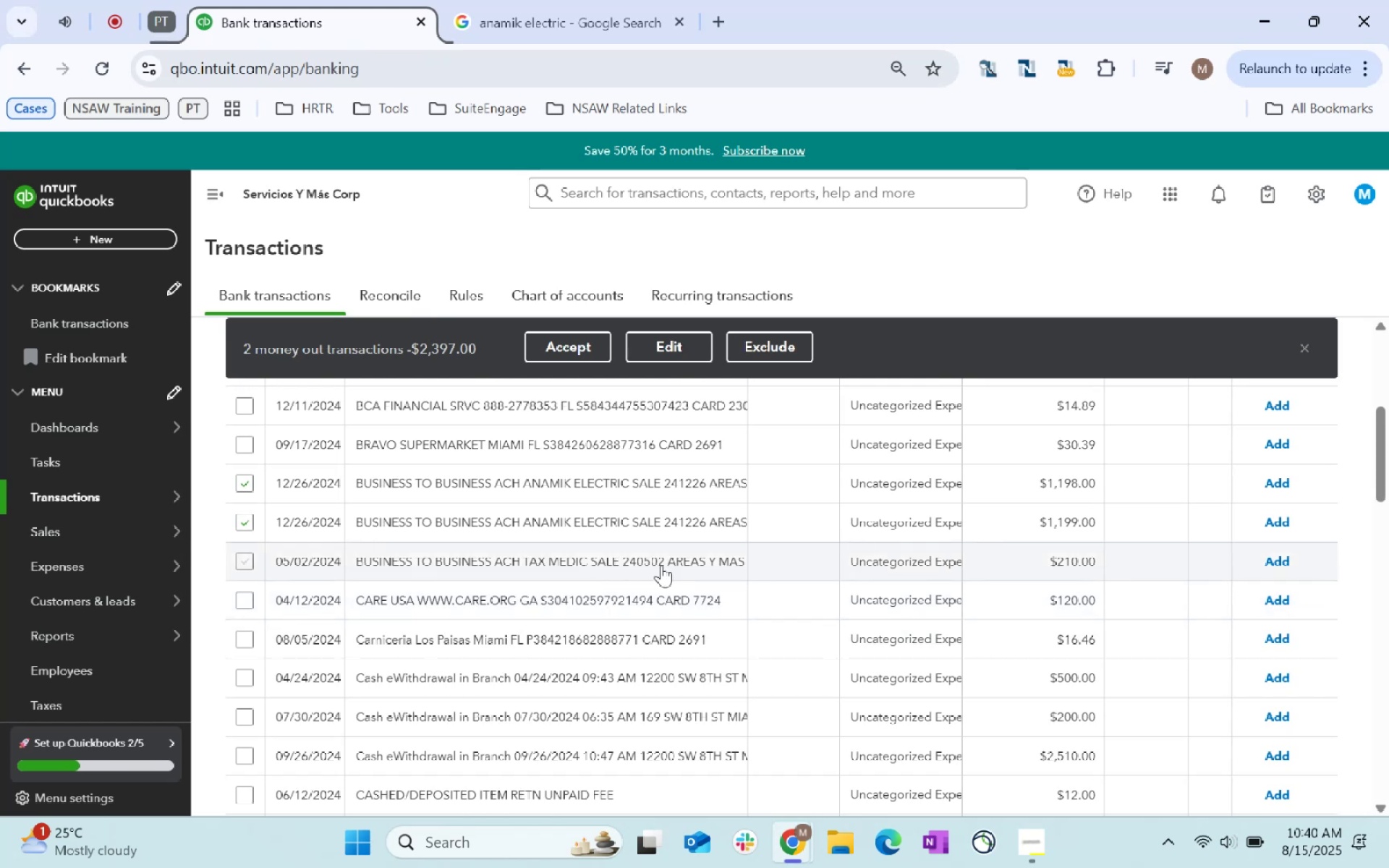 
scroll: coordinate [658, 566], scroll_direction: down, amount: 1.0
 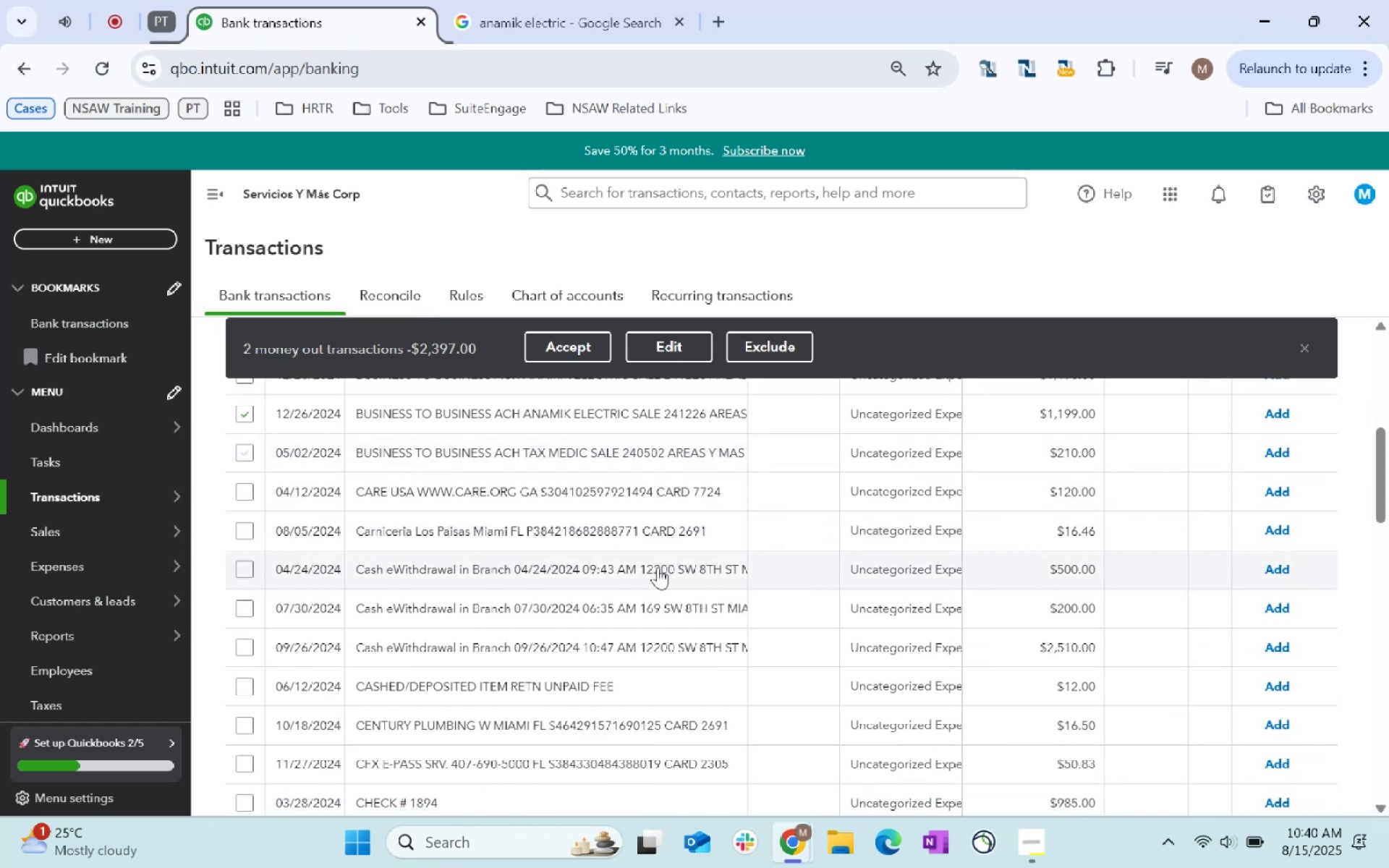 
wait(6.93)
 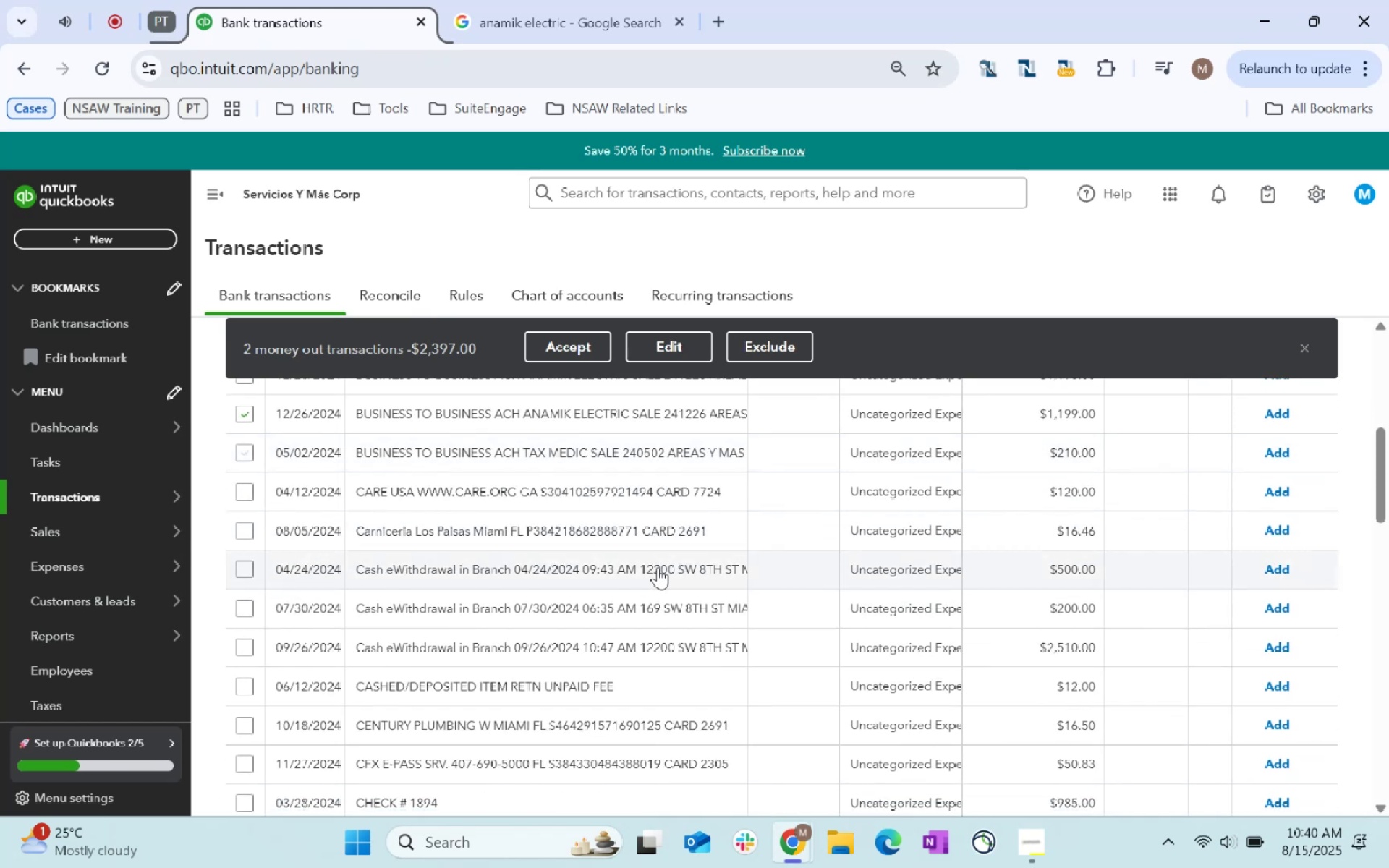 
scroll: coordinate [658, 569], scroll_direction: up, amount: 1.0
 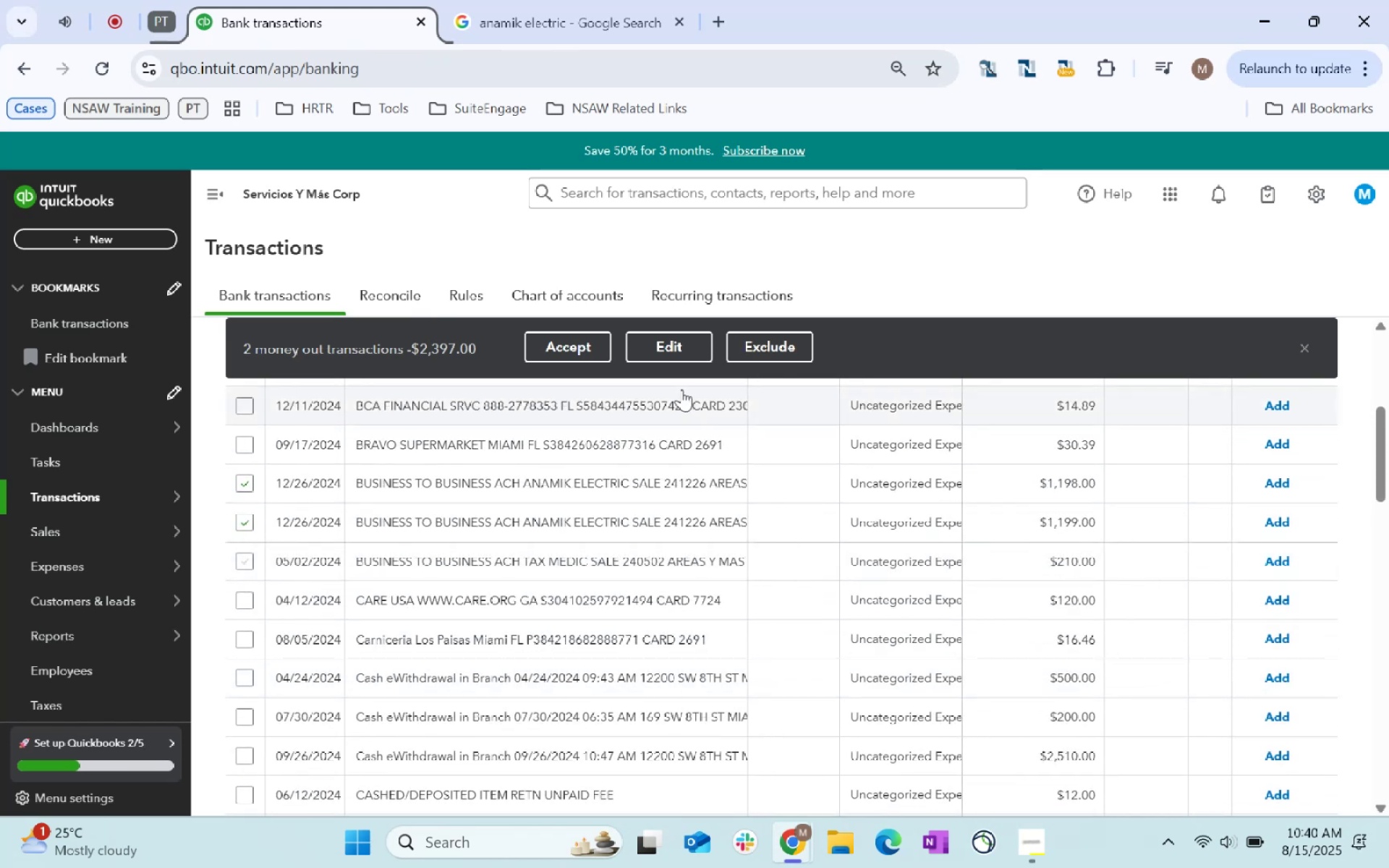 
left_click([678, 352])
 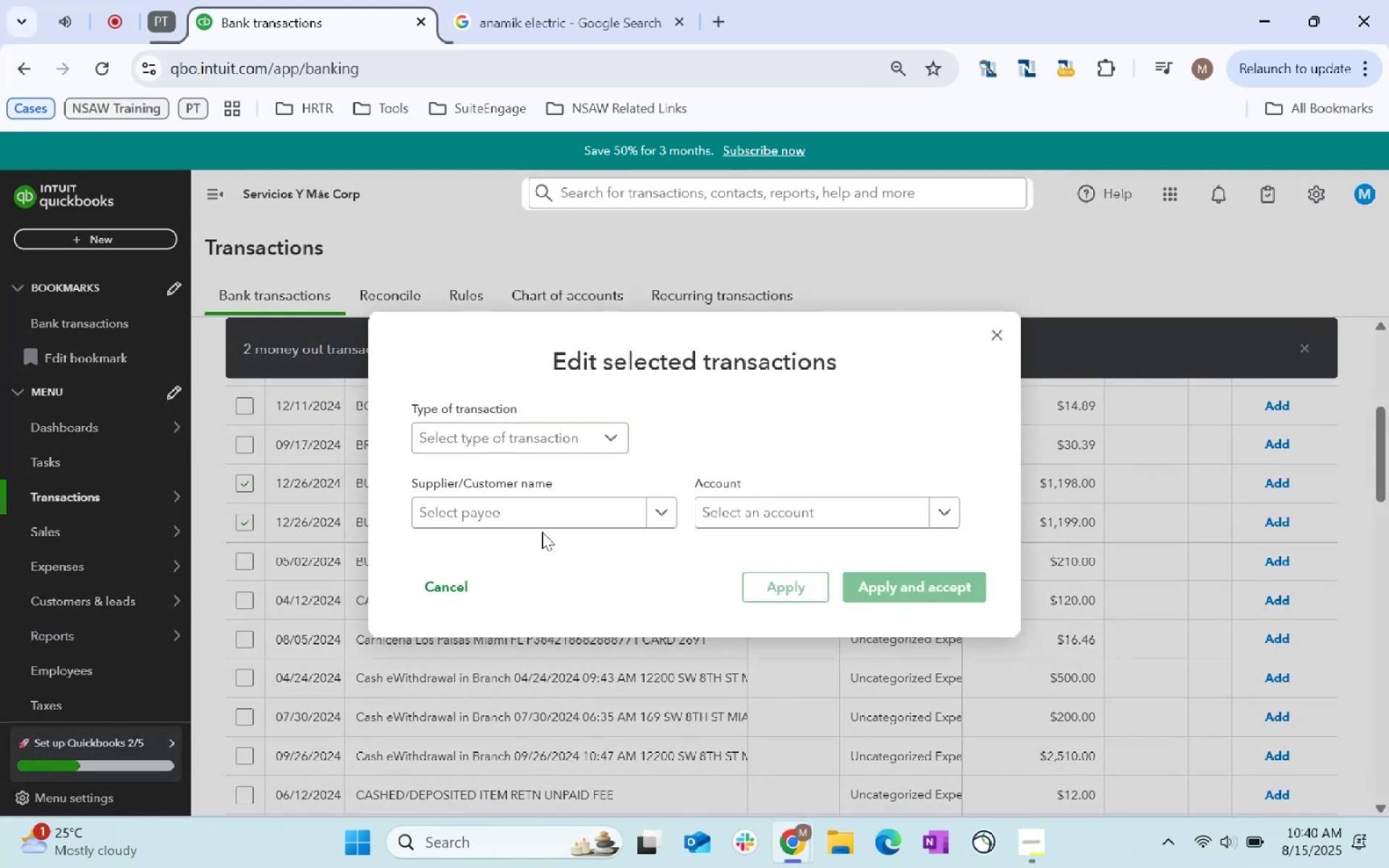 
left_click([534, 513])
 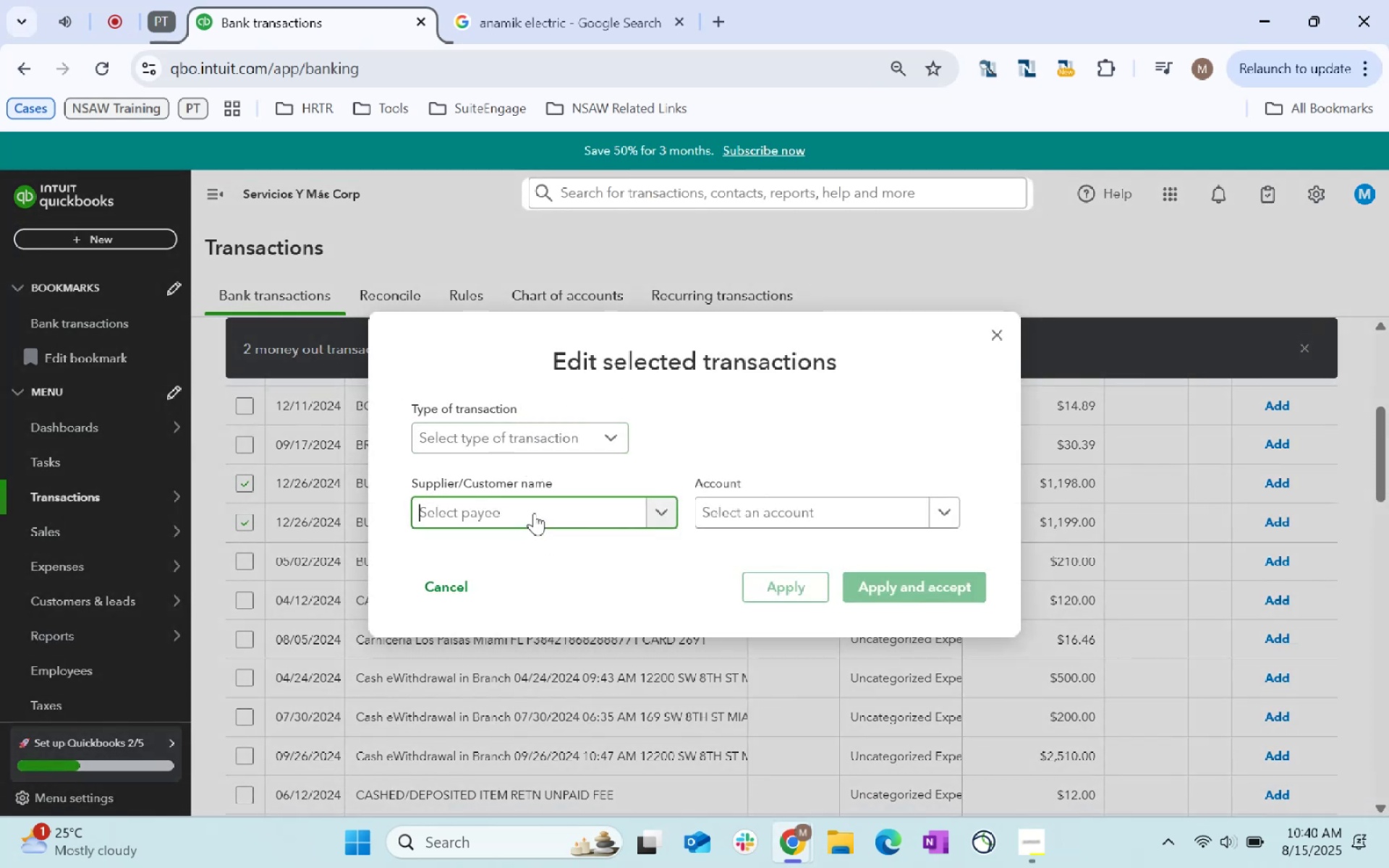 
type(Anamic)
key(Backspace)
type(k)
key(Tab)
 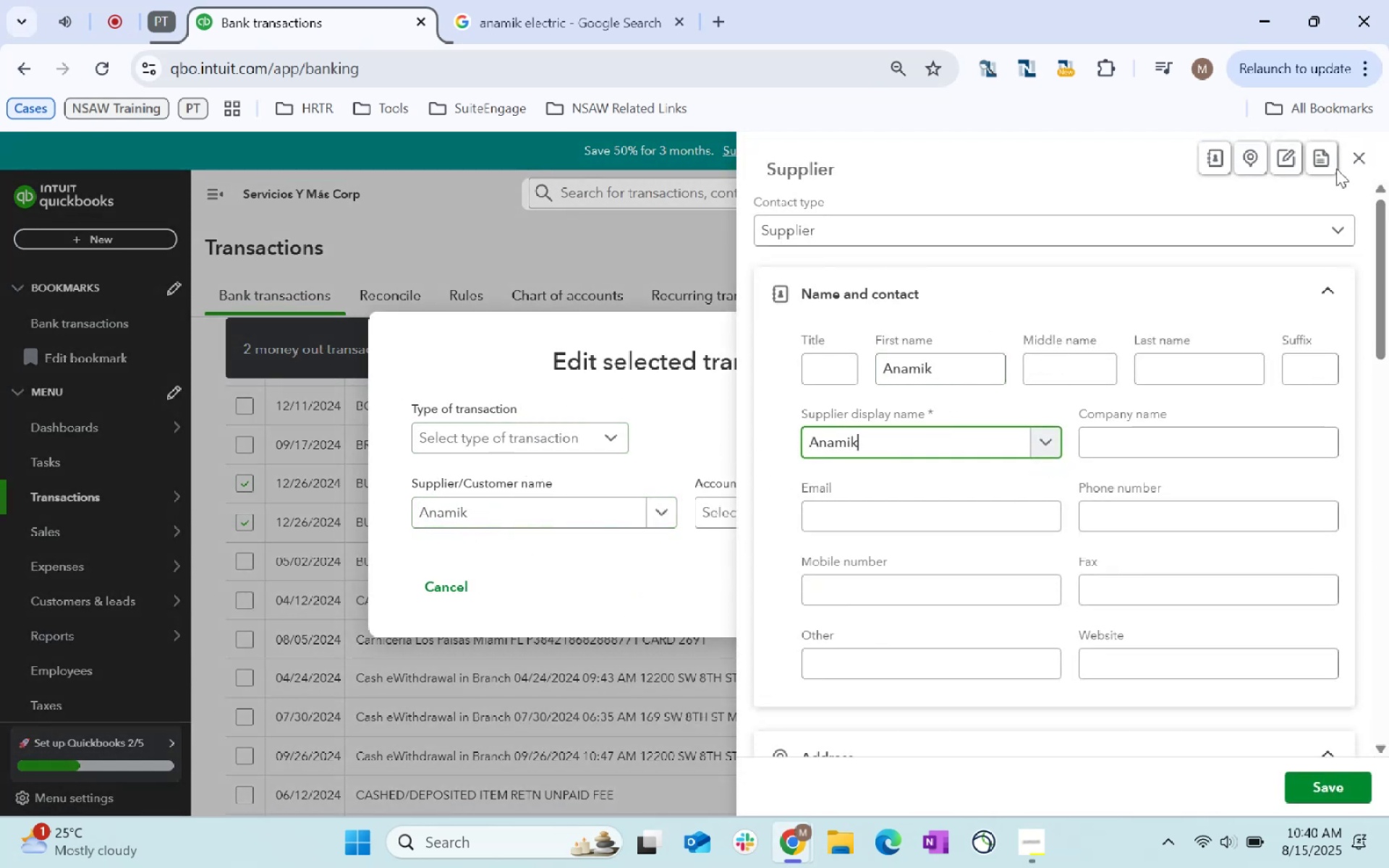 
type( Electric - Repairs)
 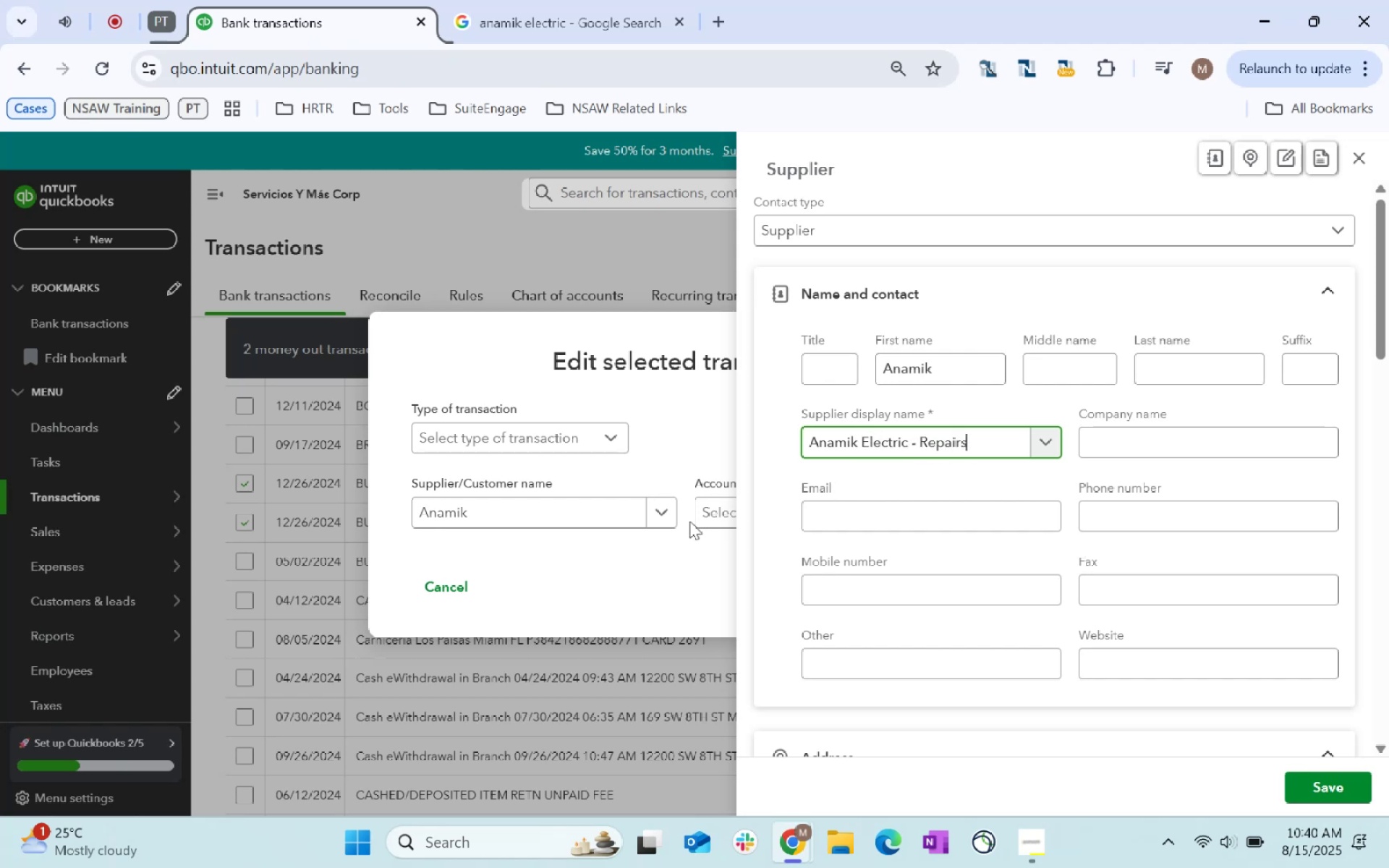 
scroll: coordinate [1089, 529], scroll_direction: down, amount: 153.0
 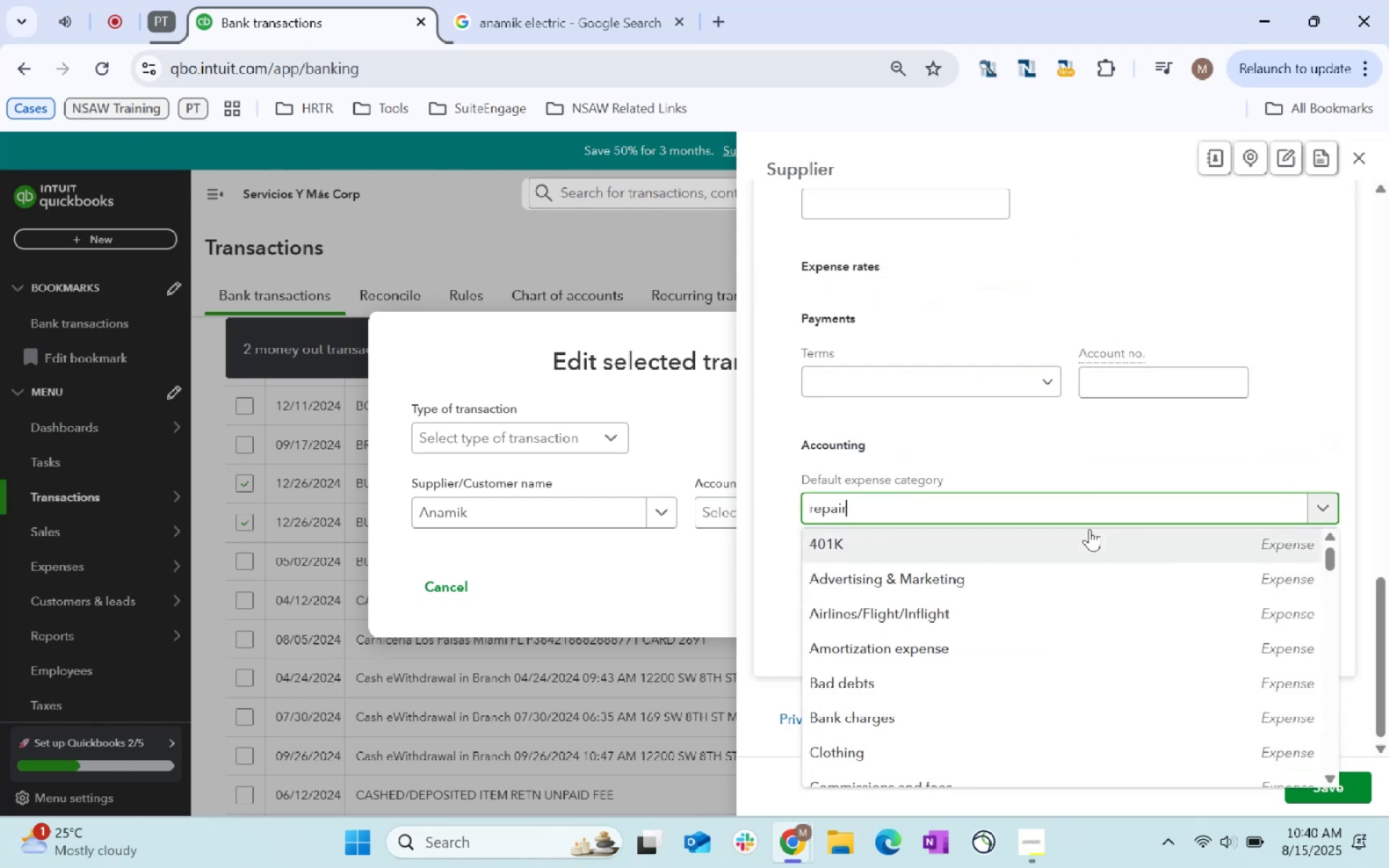 
left_click([1078, 501])
 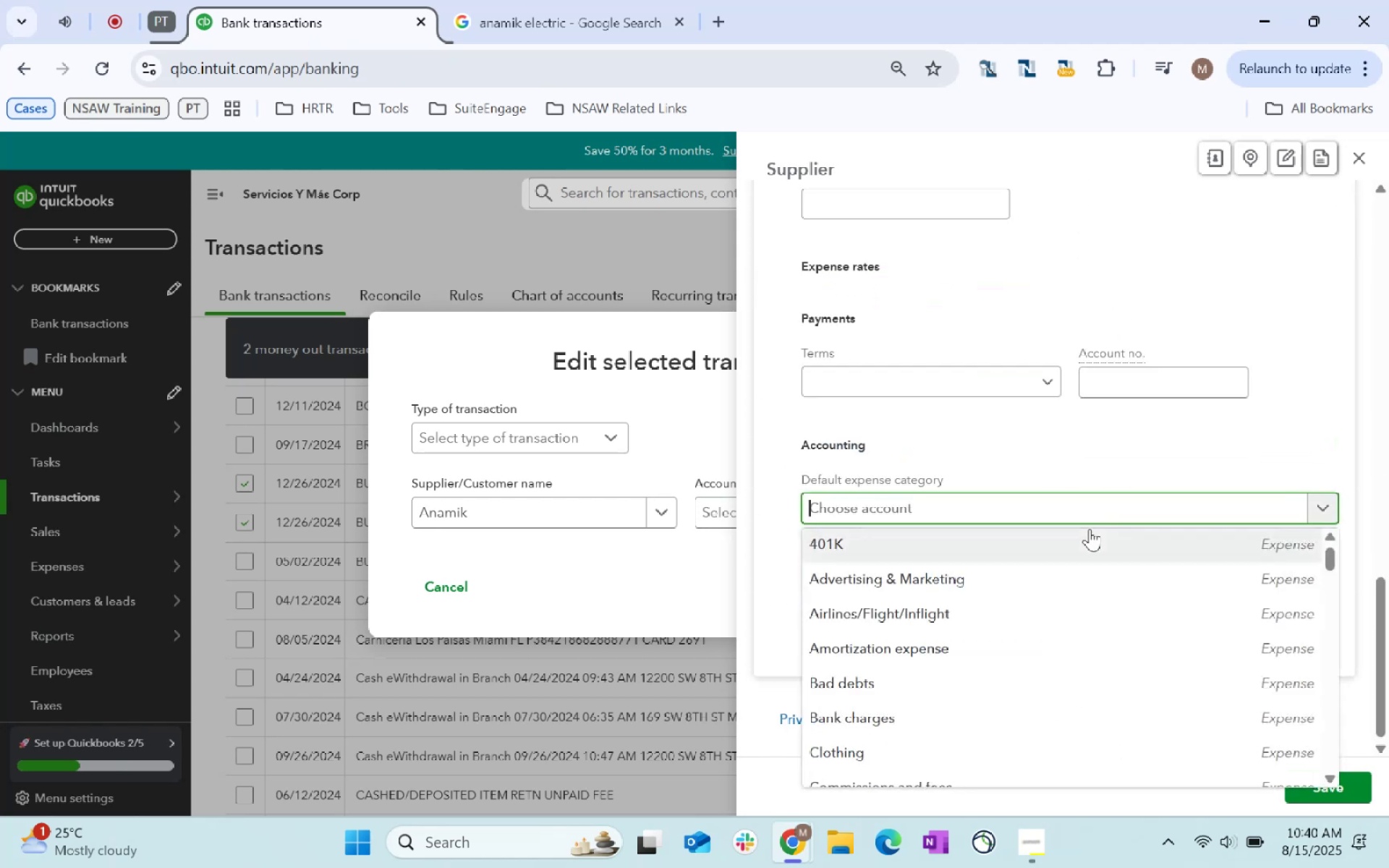 
type(repair)
 